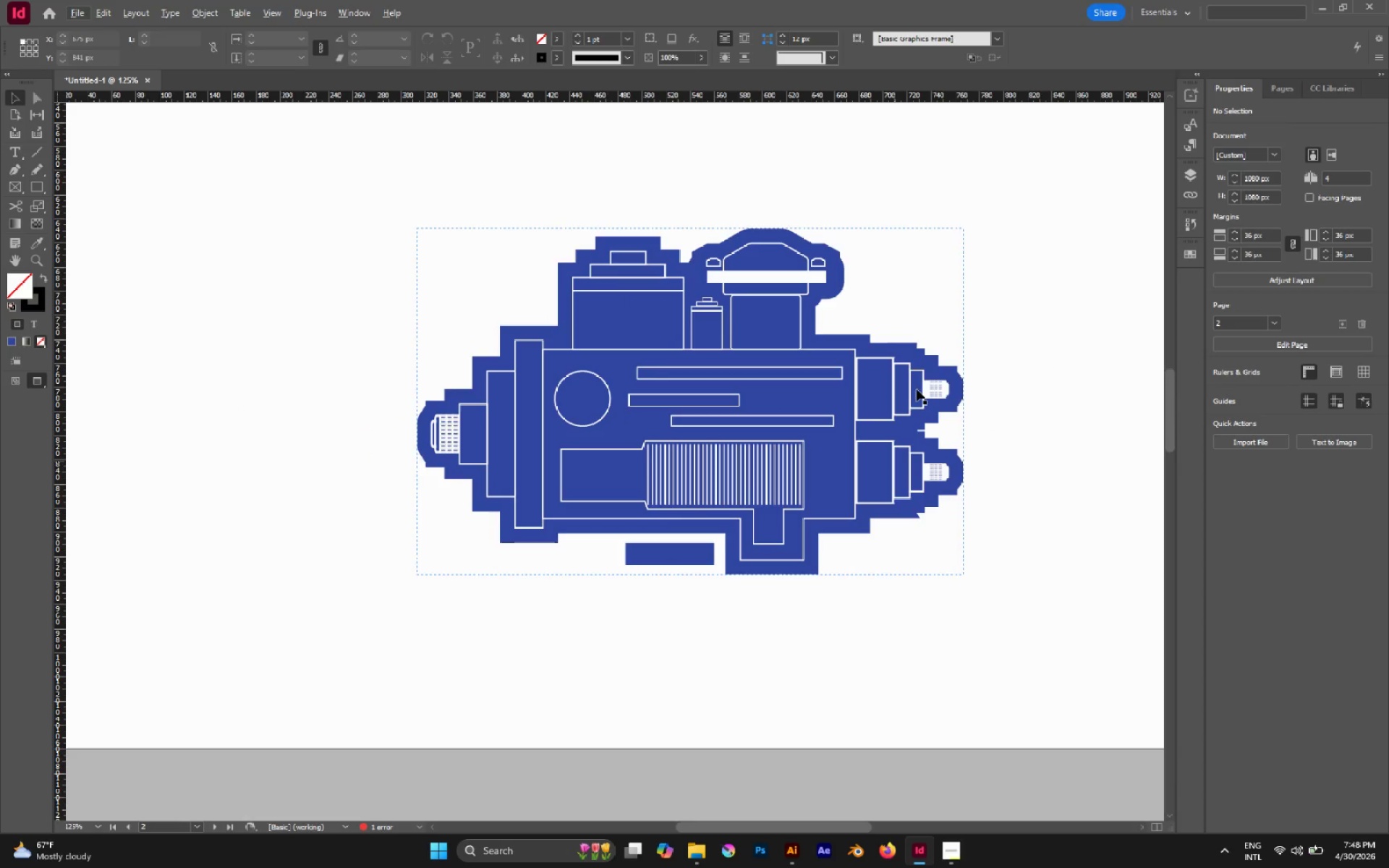 
left_click([1027, 302])
 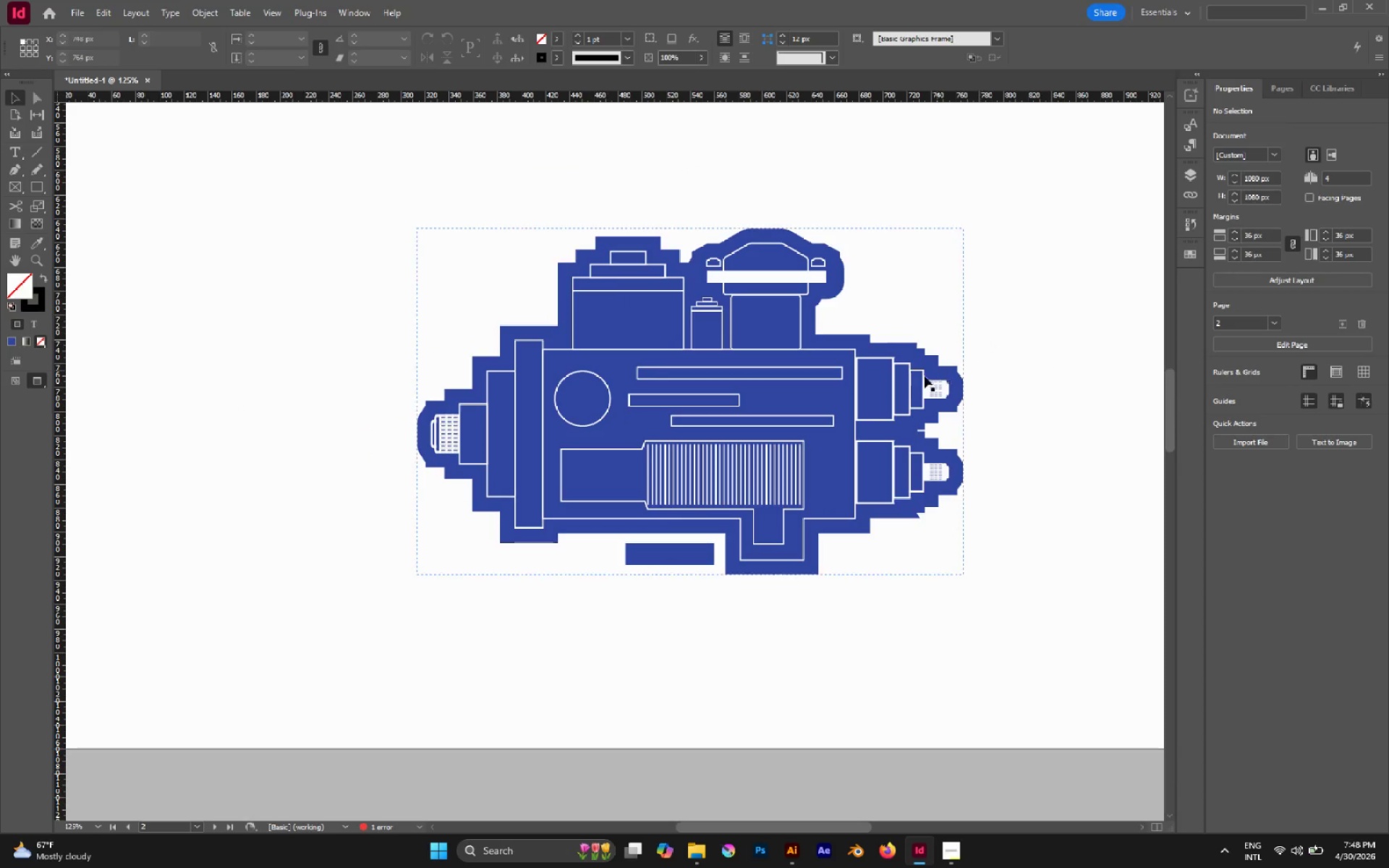 
hold_key(key=AltLeft, duration=0.38)
 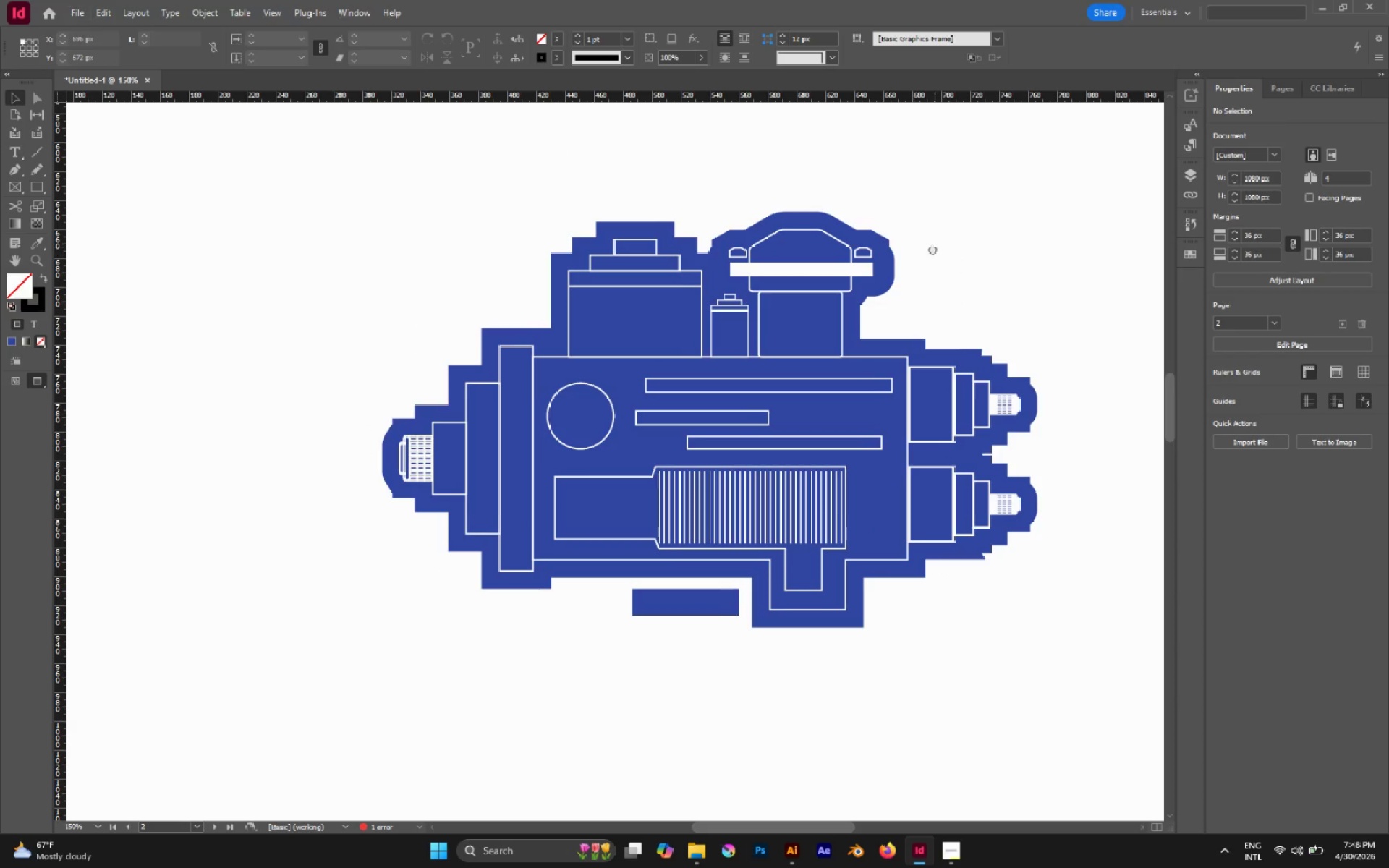 
hold_key(key=Space, duration=0.62)
 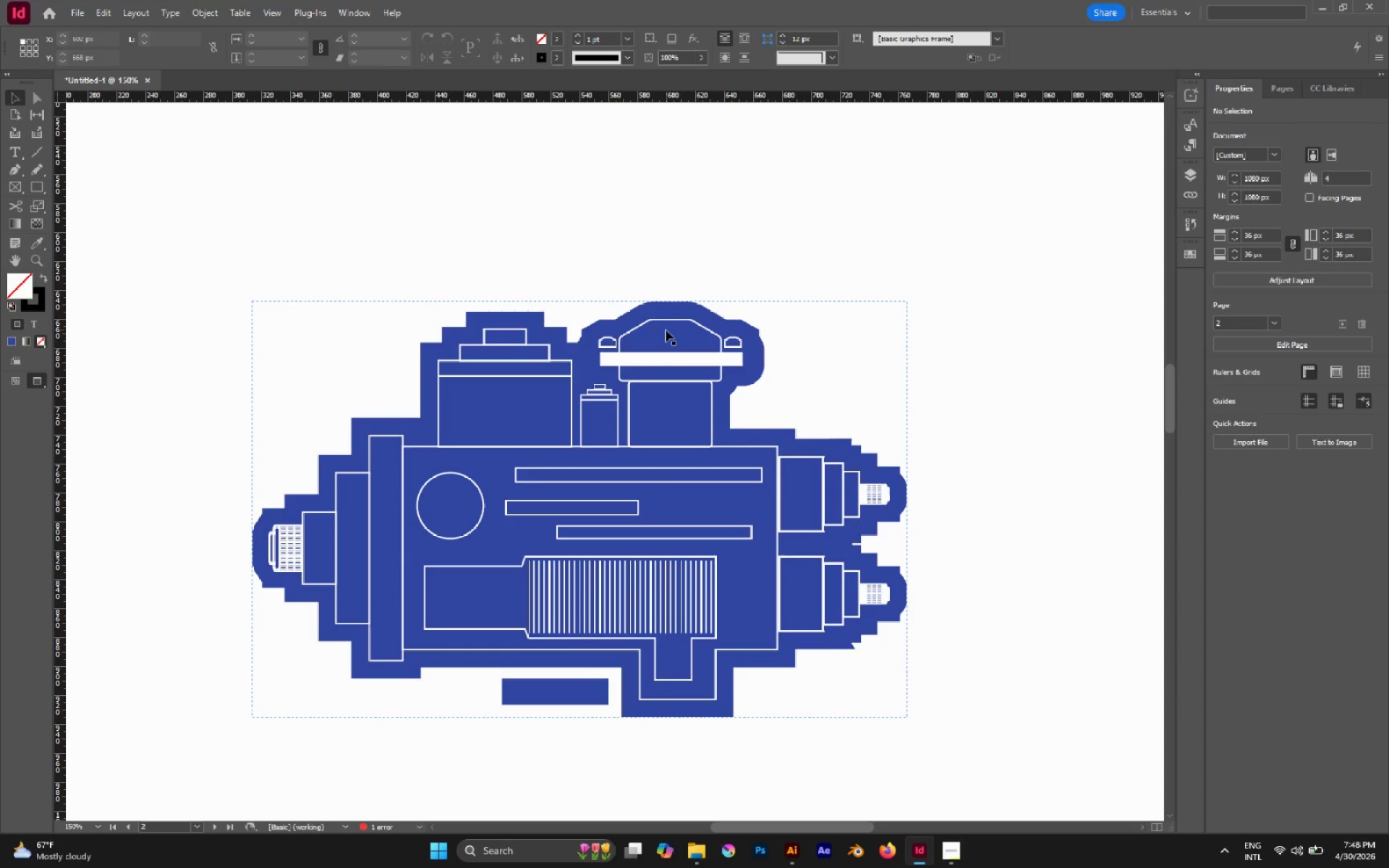 
scroll: coordinate [592, 312], scroll_direction: up, amount: 1.0
 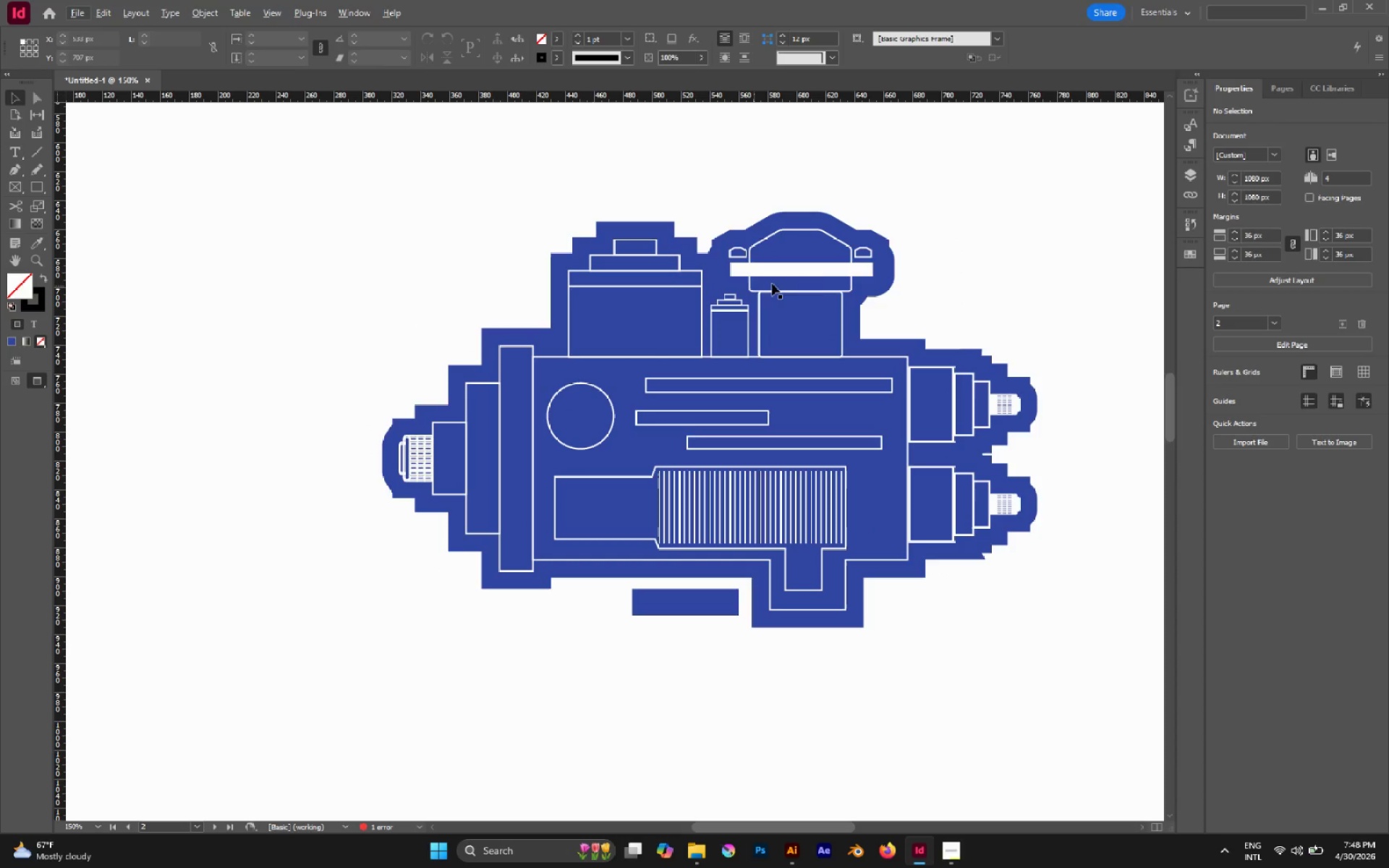 
left_click_drag(start_coordinate=[935, 247], to_coordinate=[805, 337])
 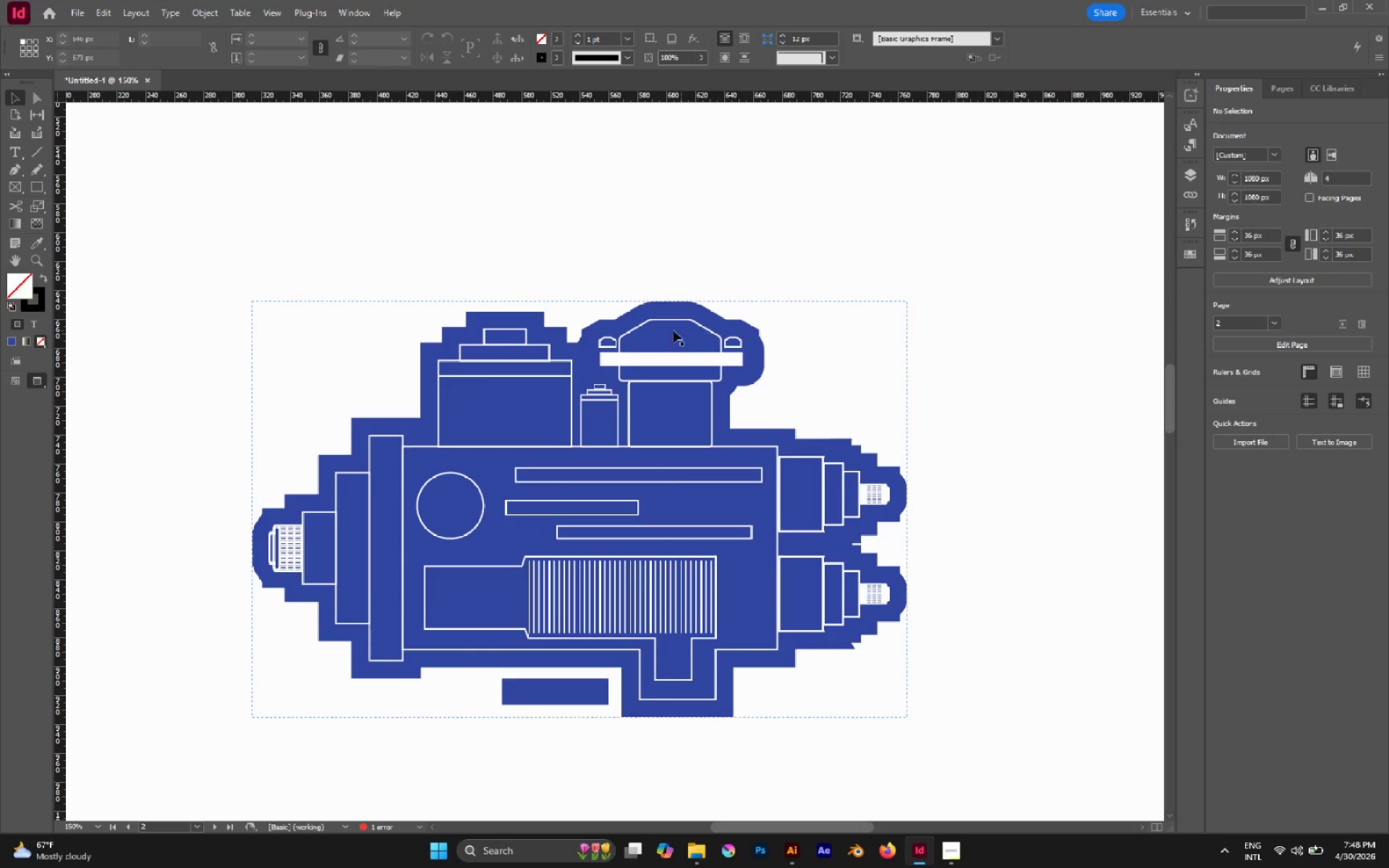 
key(Alt+AltLeft)
 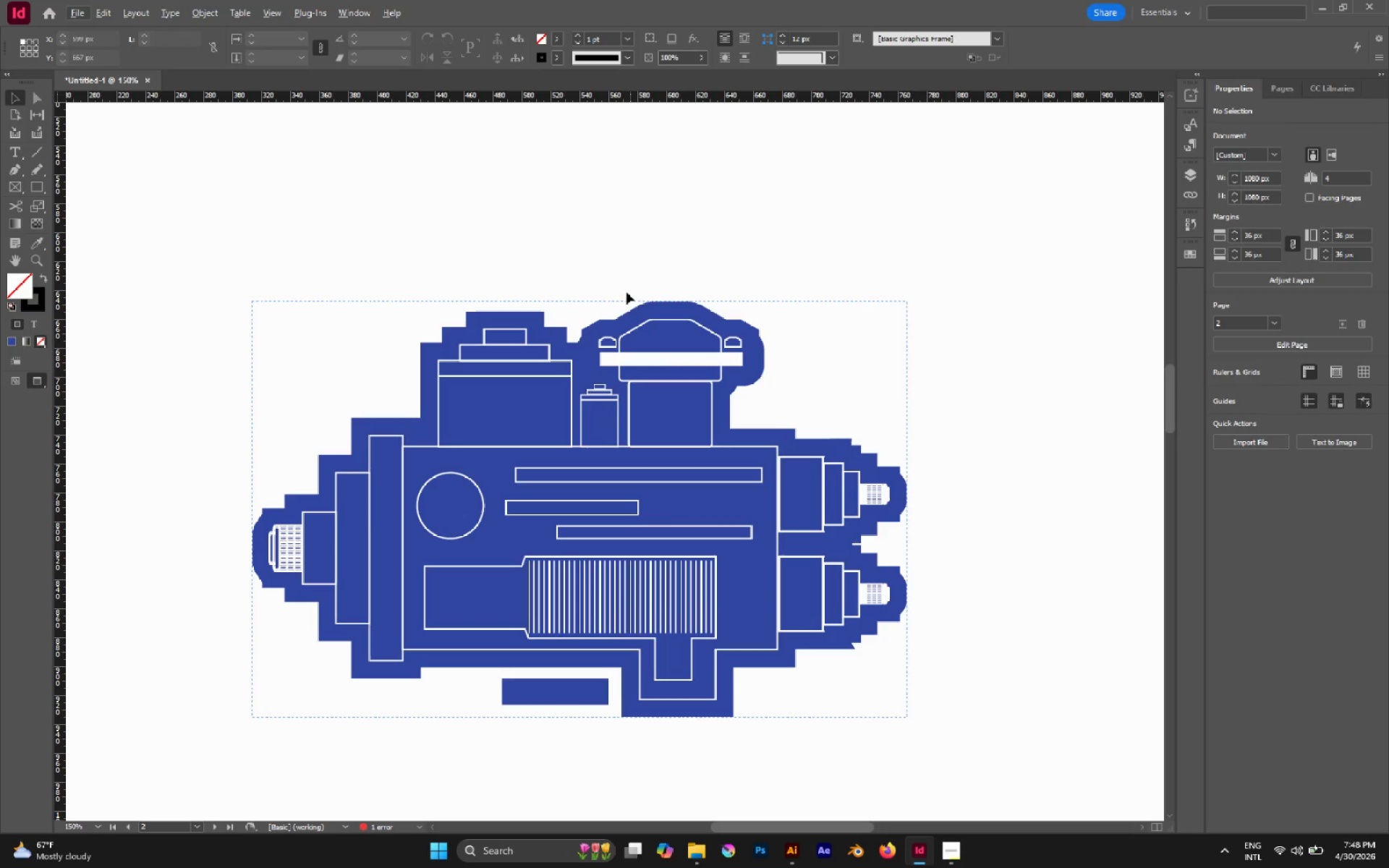 
wait(6.11)
 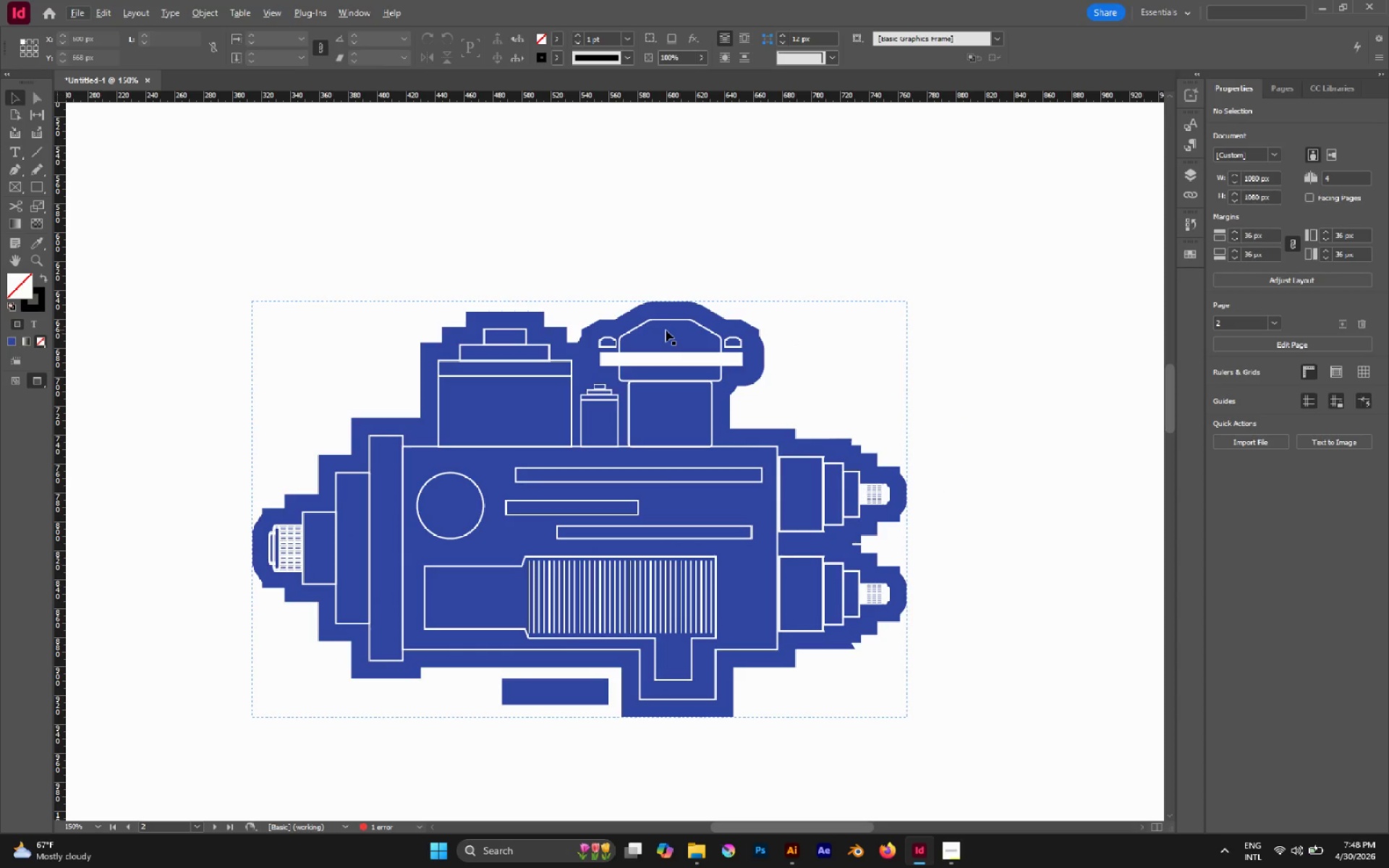 
hold_key(key=AltLeft, duration=0.66)
scroll: coordinate [568, 399], scroll_direction: down, amount: 1.0
 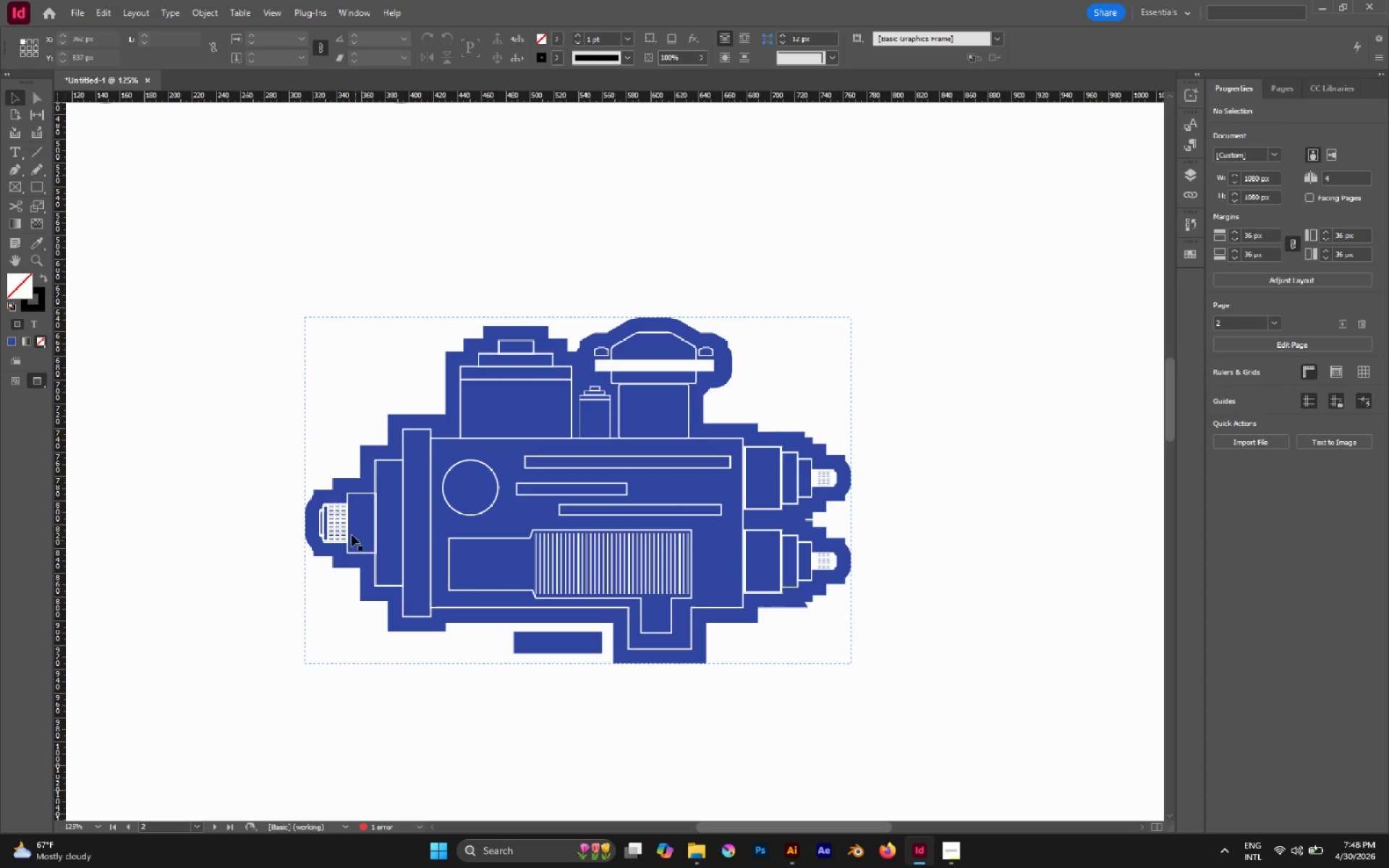 
hold_key(key=Space, duration=0.83)
 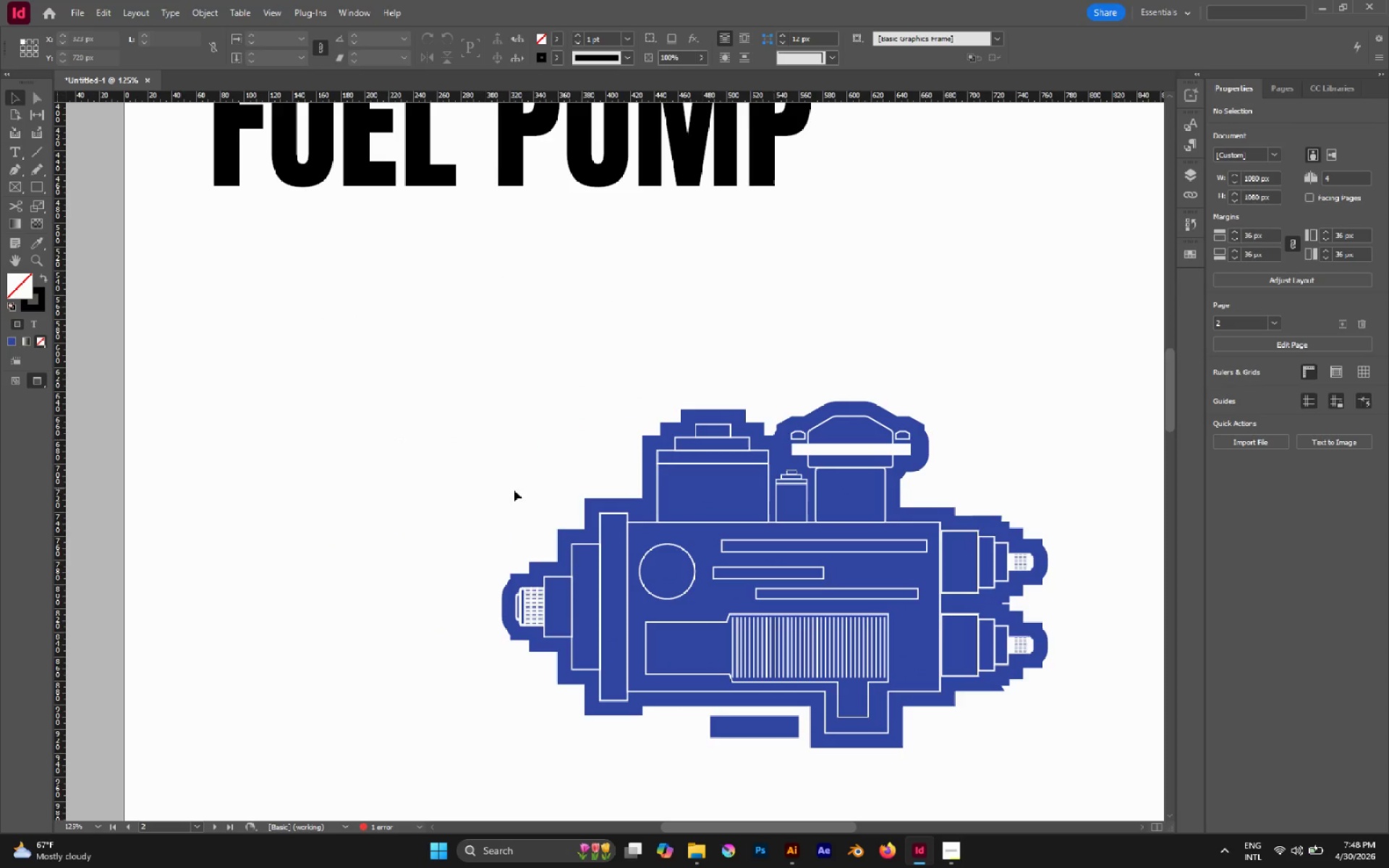 
left_click_drag(start_coordinate=[305, 376], to_coordinate=[501, 460])
 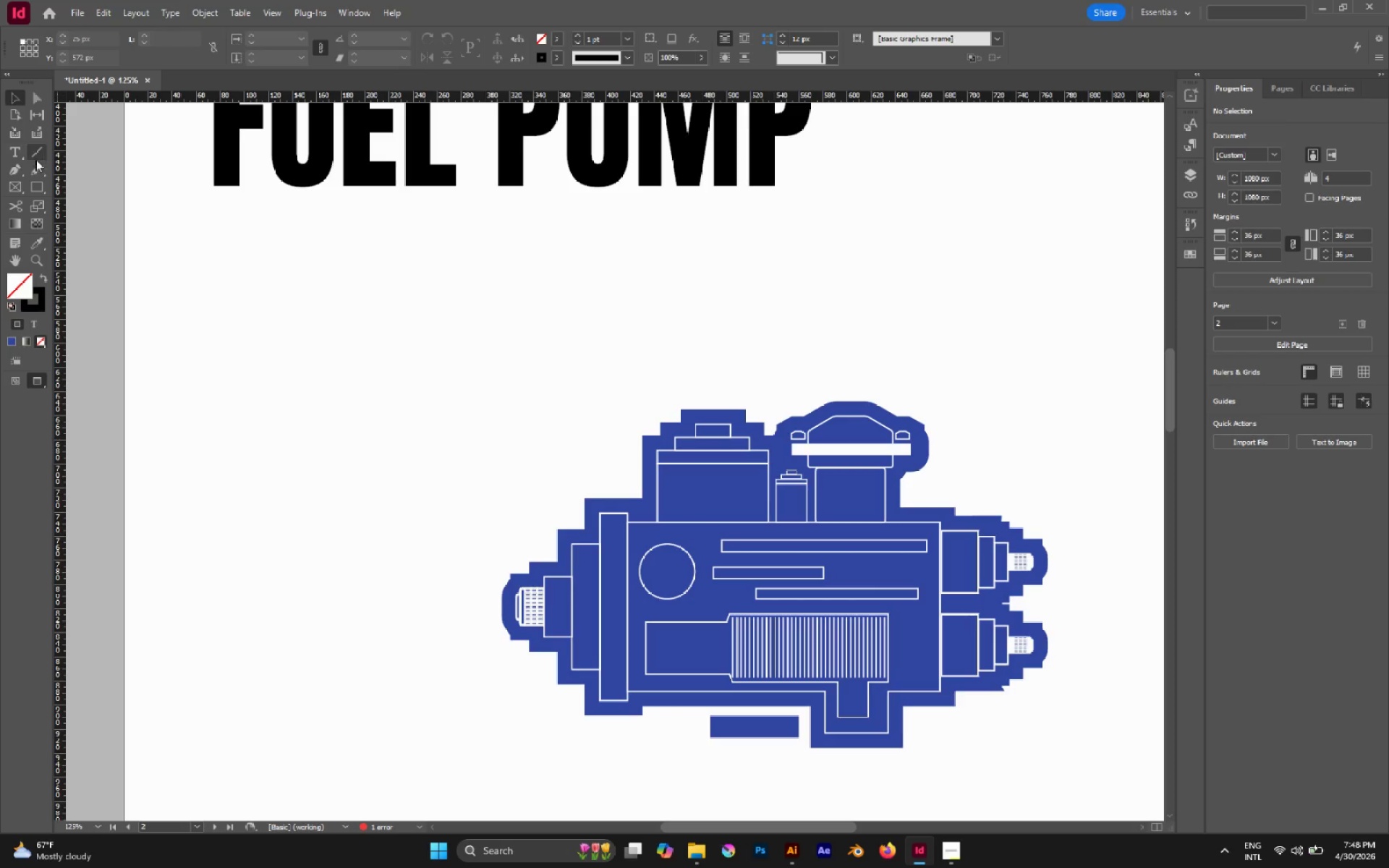 
left_click([36, 187])
 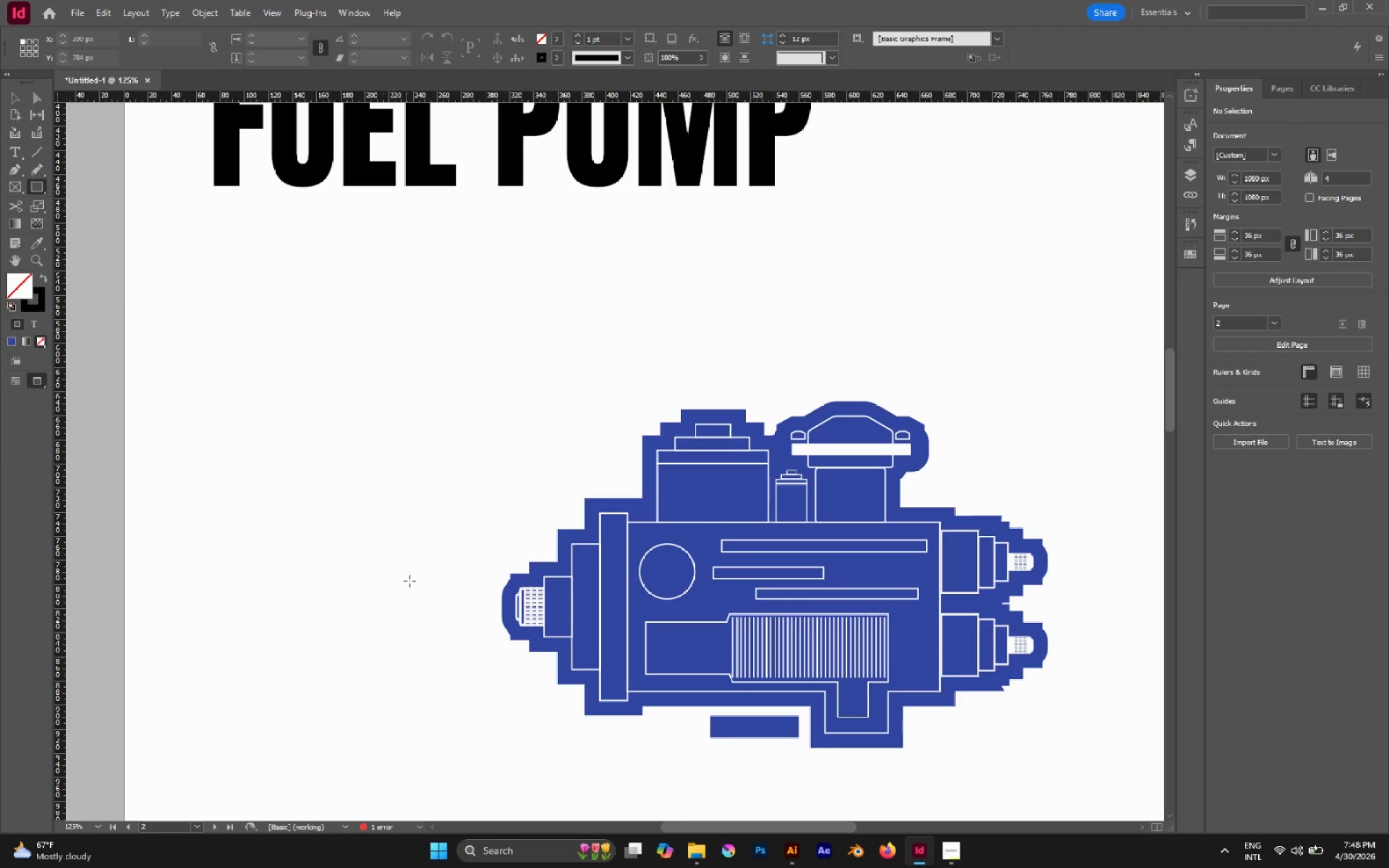 
hold_key(key=AltLeft, duration=0.66)
scroll: coordinate [430, 610], scroll_direction: up, amount: 1.0
 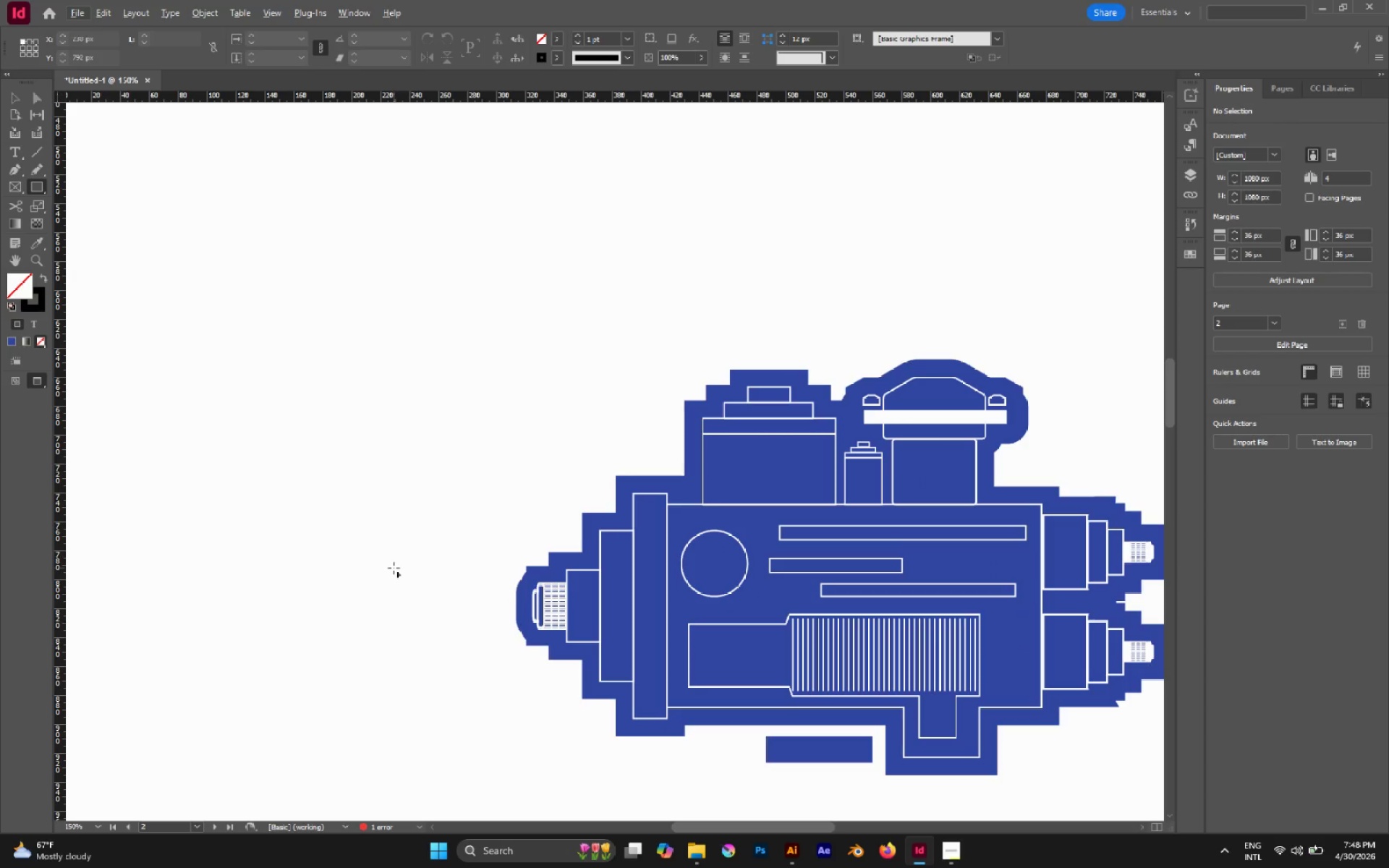 
hold_key(key=ShiftLeft, duration=1.06)
left_click_drag(start_coordinate=[286, 478], to_coordinate=[360, 556])
 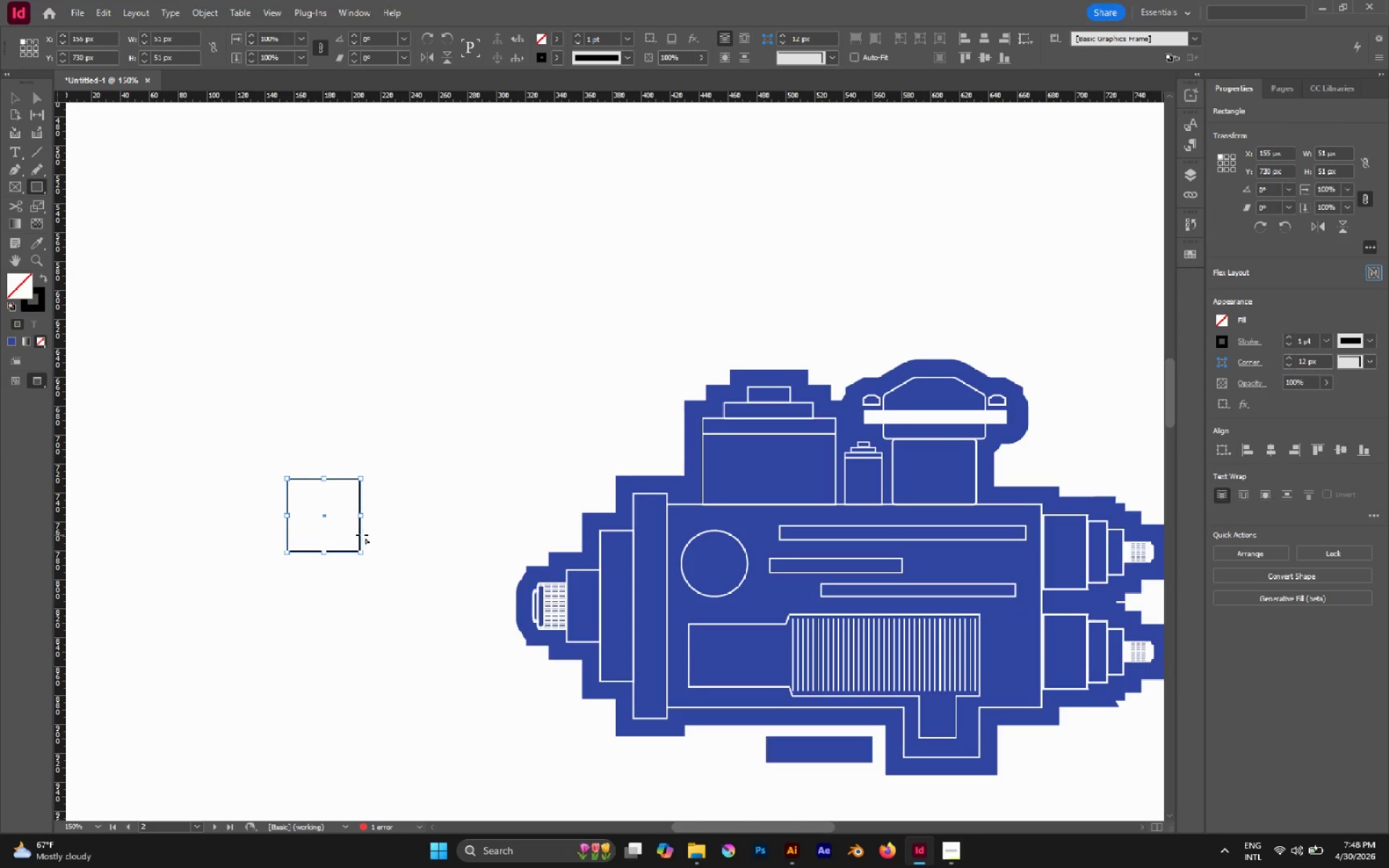 
type(avp)
 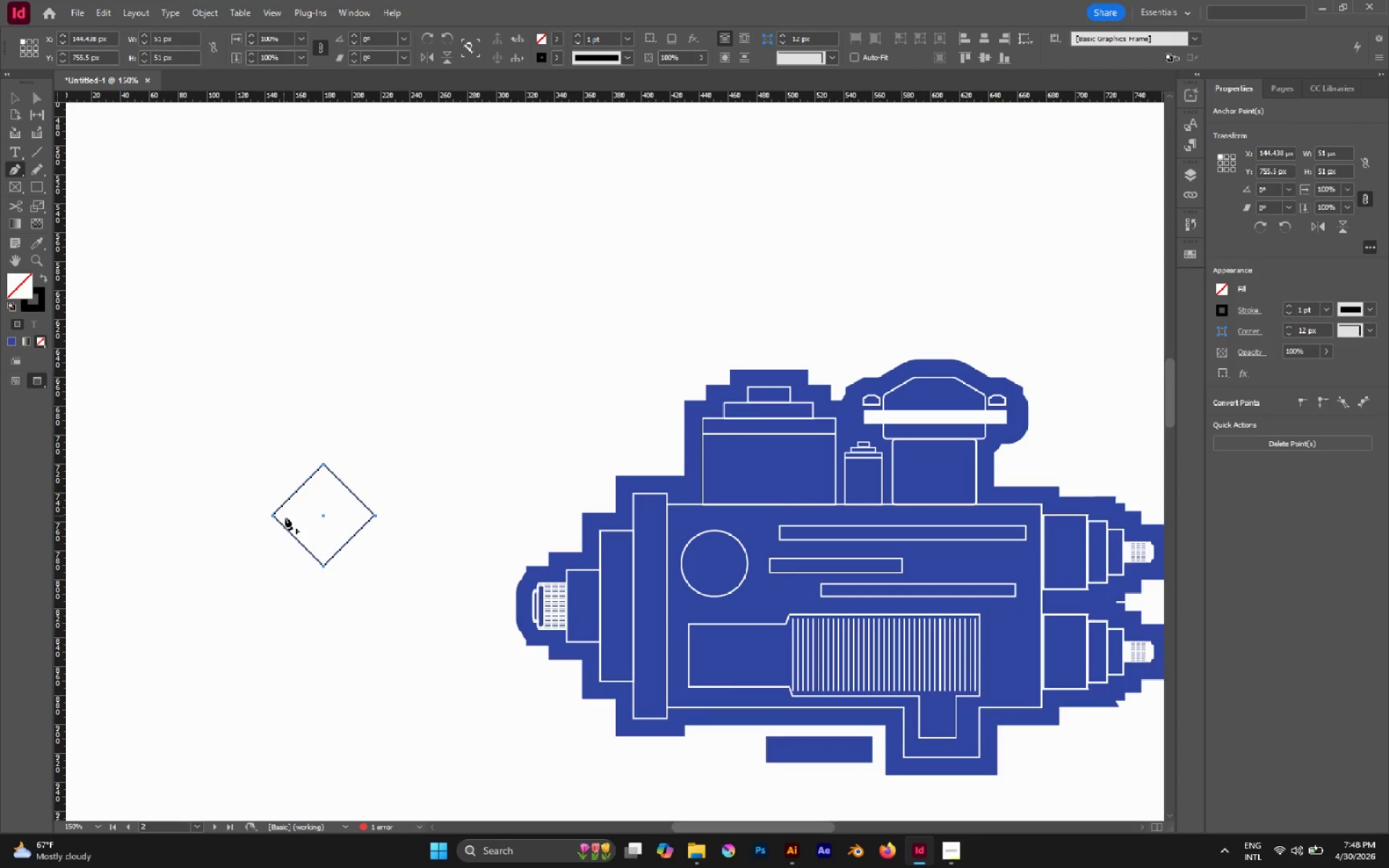 
left_click_drag(start_coordinate=[368, 474], to_coordinate=[301, 439])
 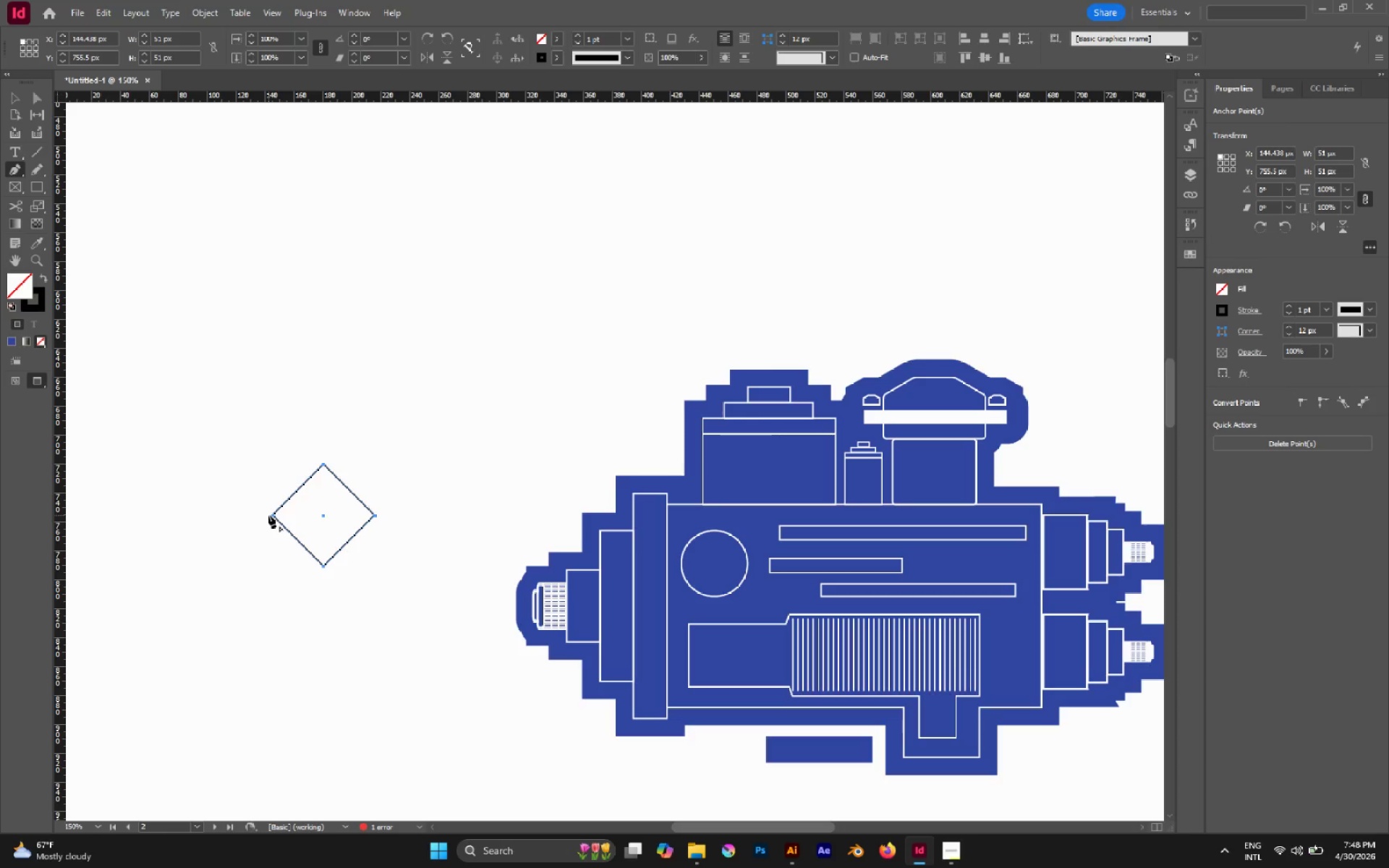 
left_click([273, 514])
 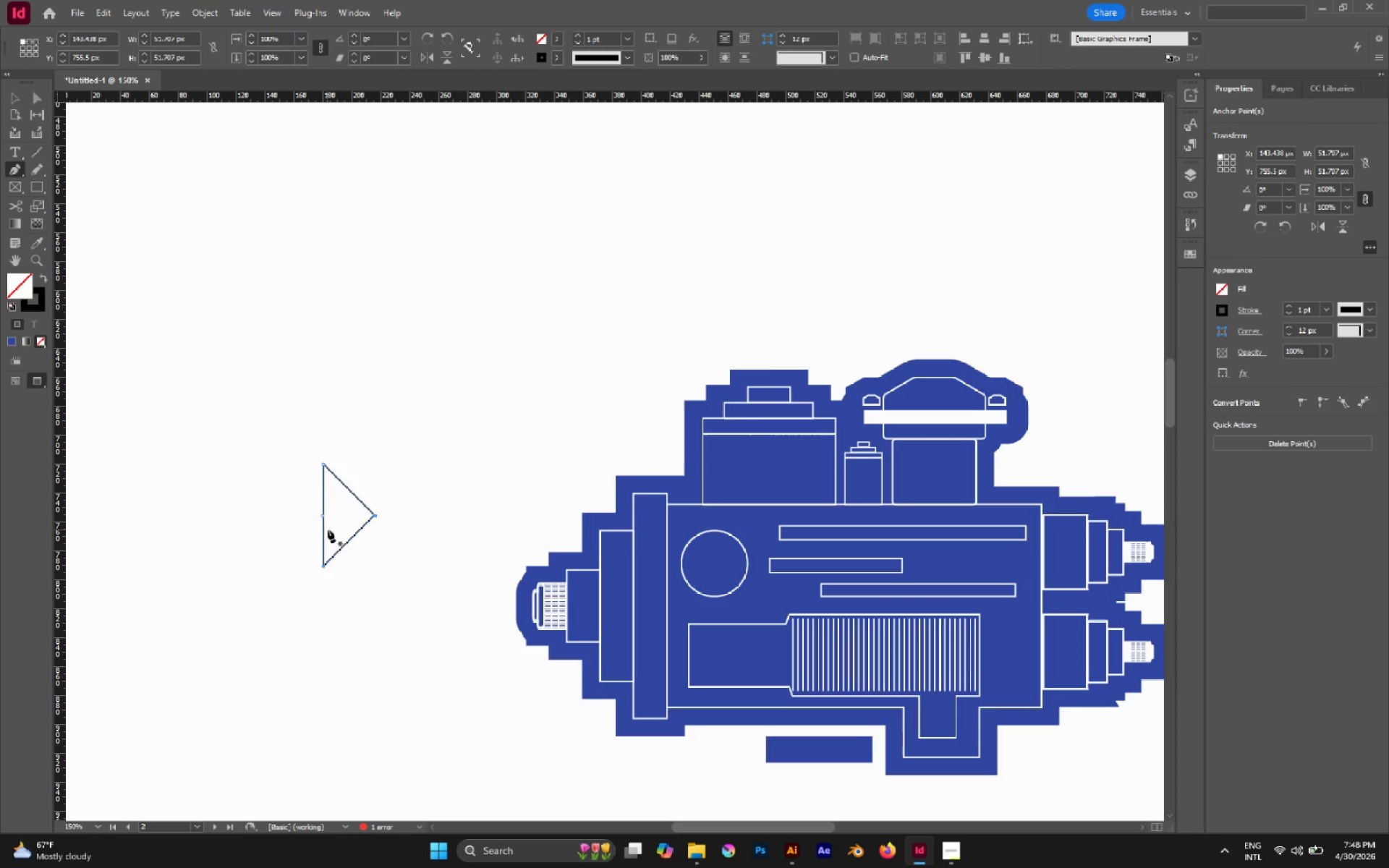 
key(A)
 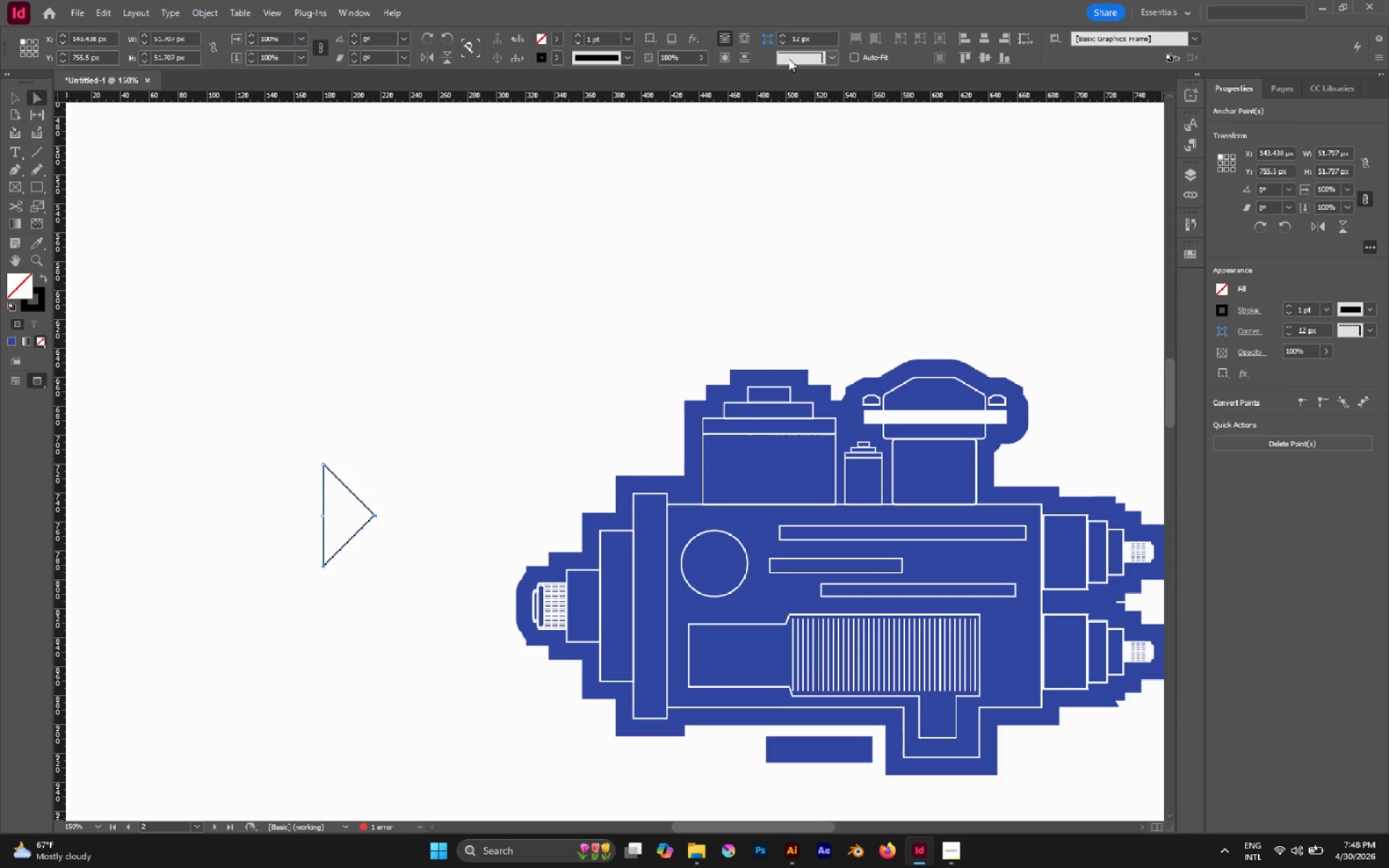 
left_click([831, 54])
 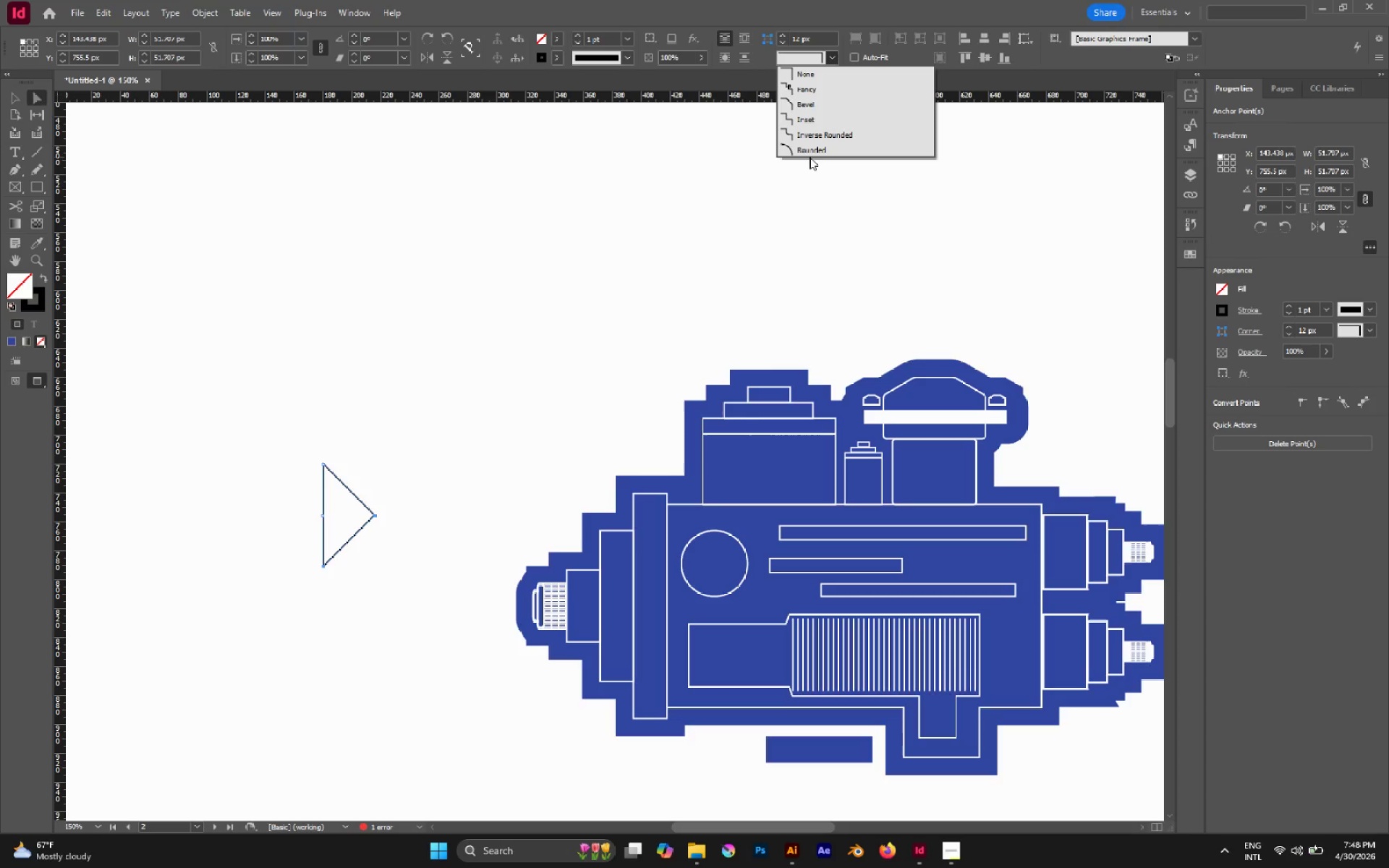 
left_click([807, 148])
 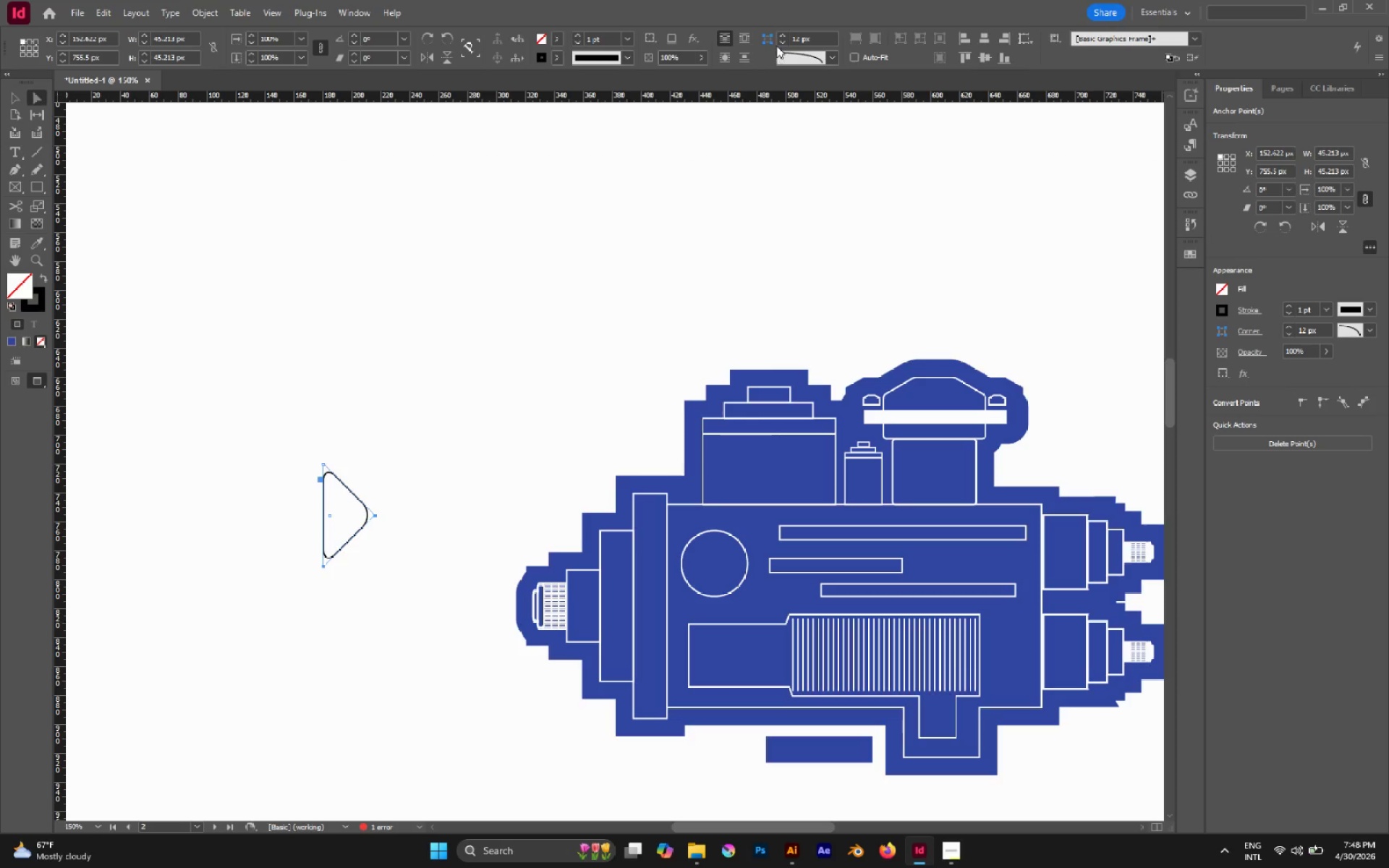 
double_click([781, 42])
 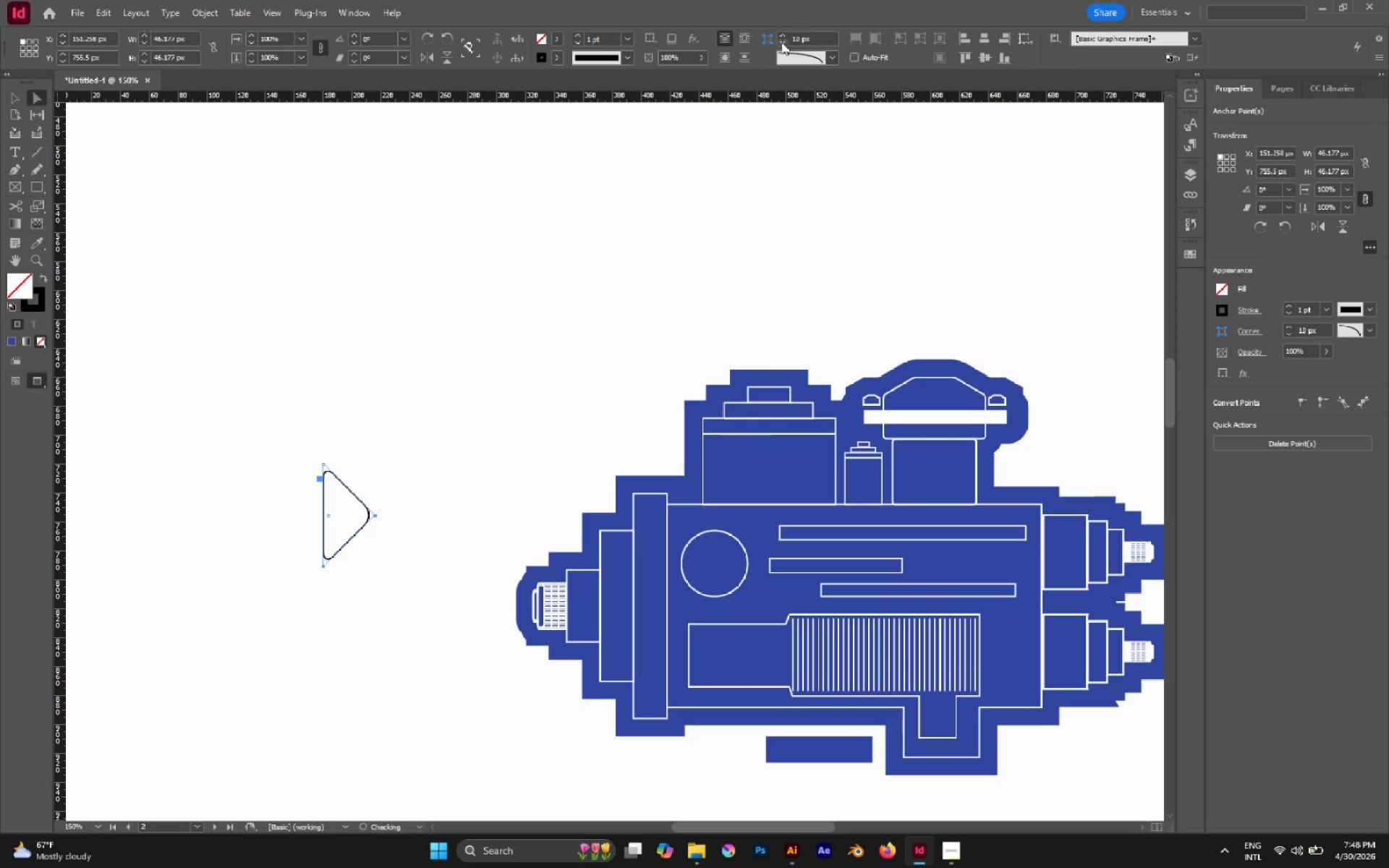 
triple_click([781, 42])
 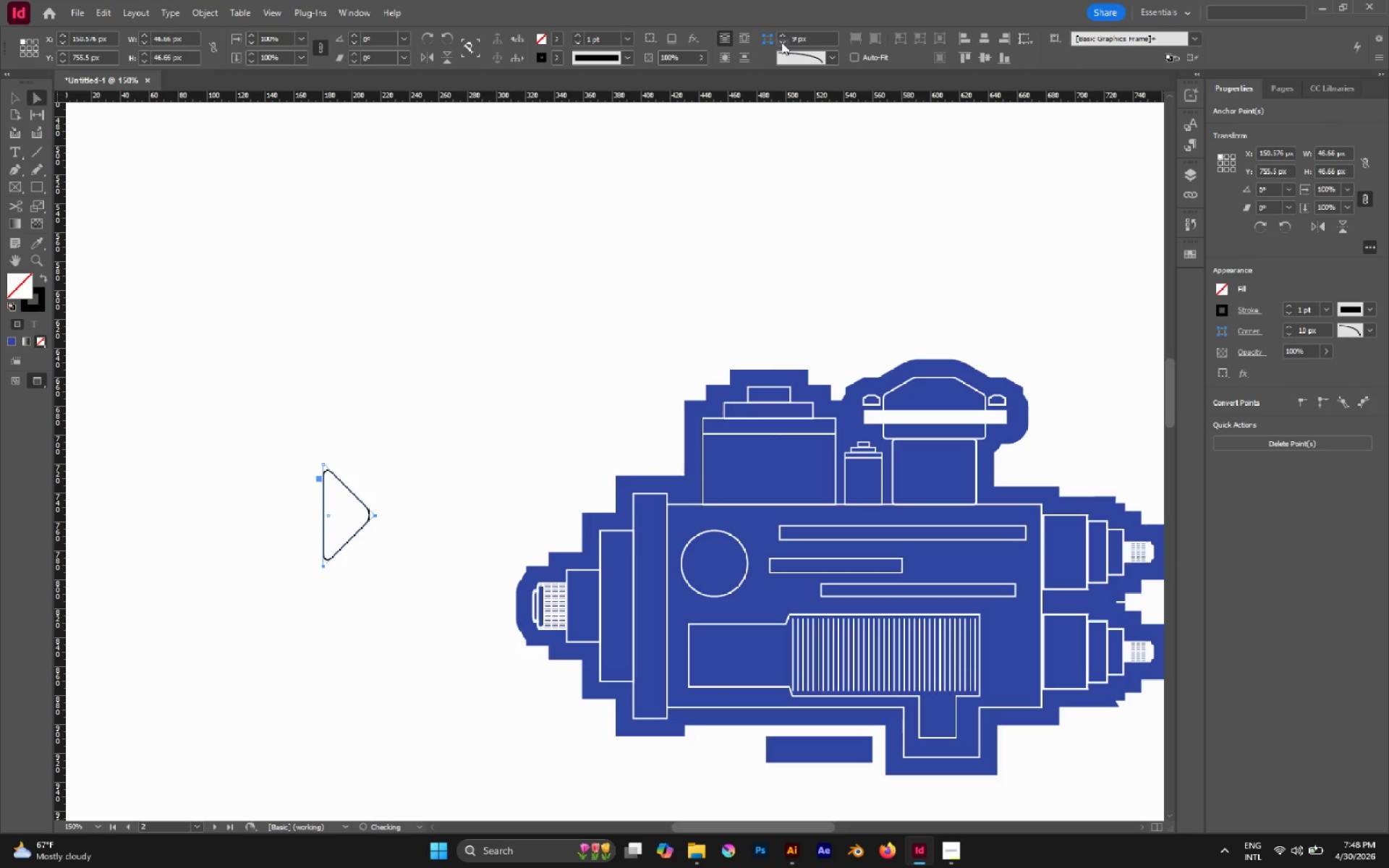 
triple_click([781, 42])
 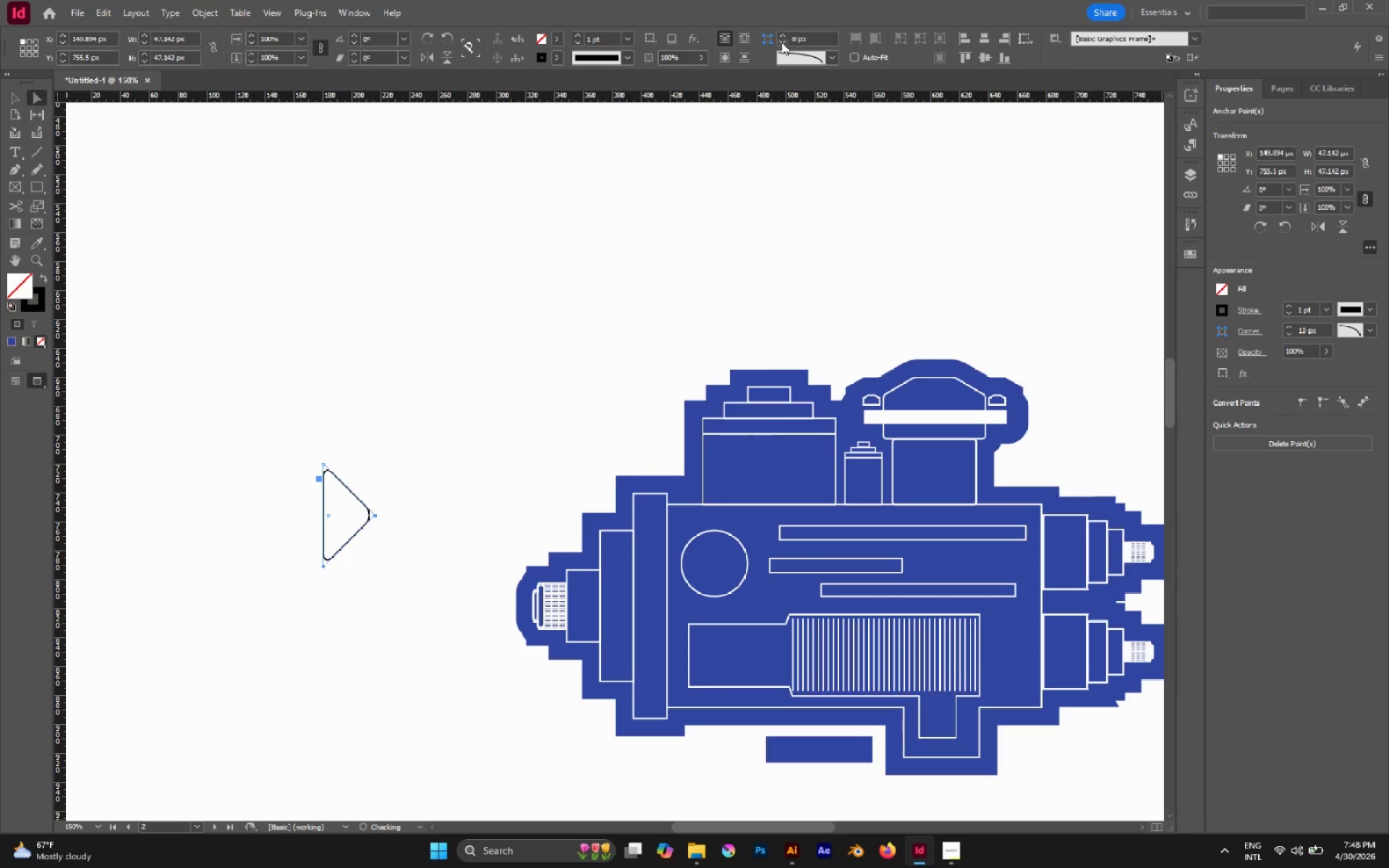 
triple_click([781, 42])
 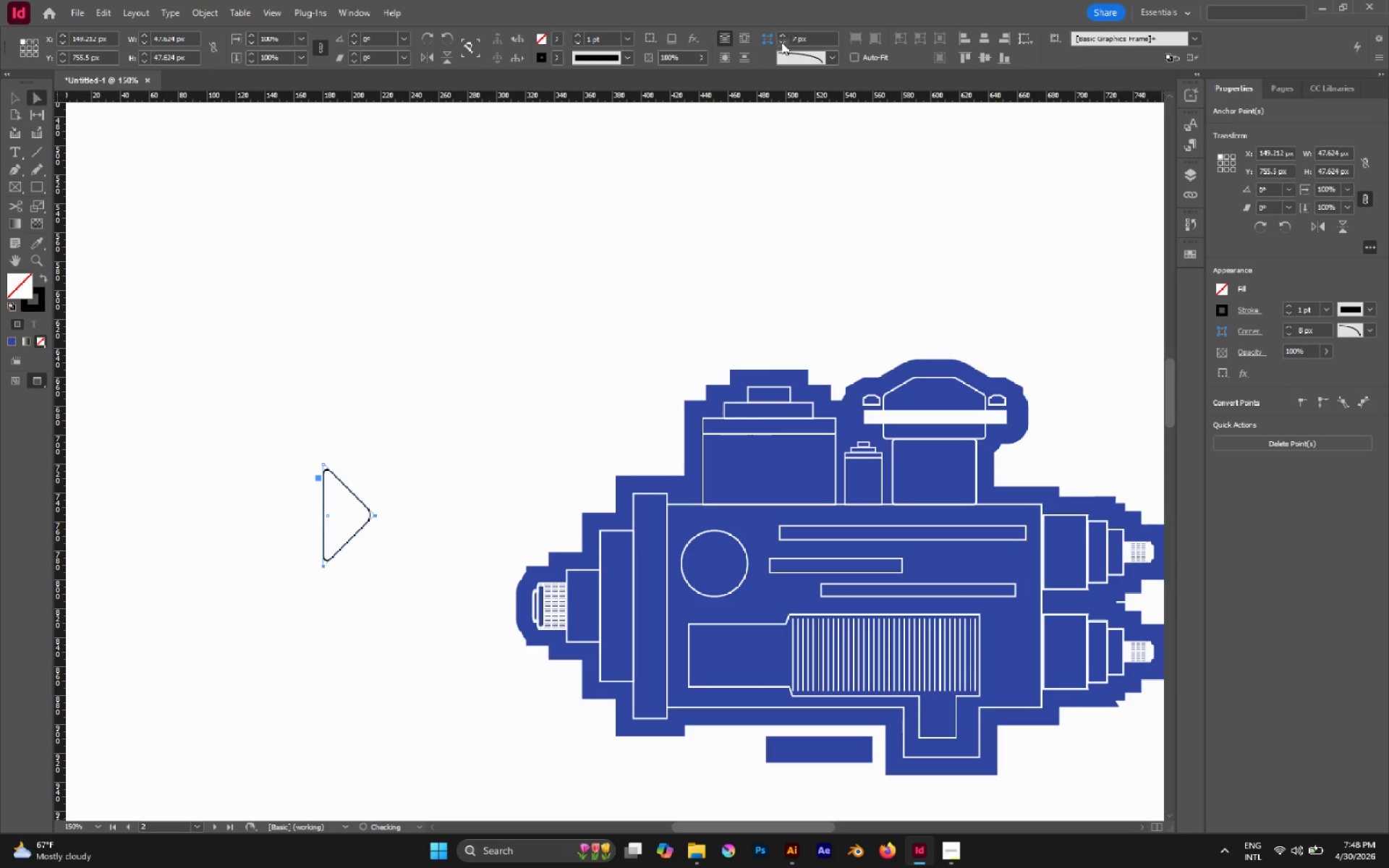 
triple_click([781, 42])
 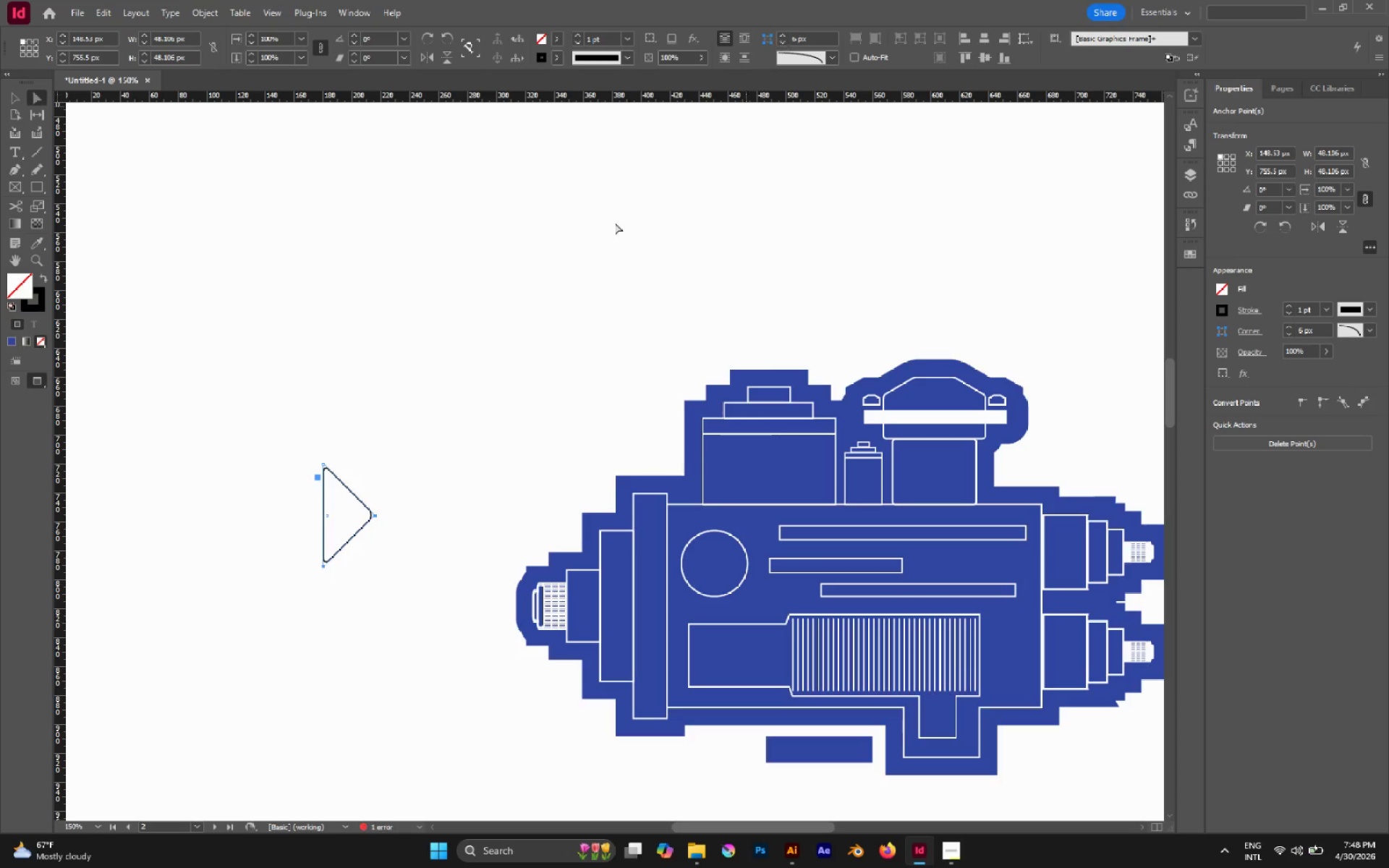 
left_click([335, 365])
 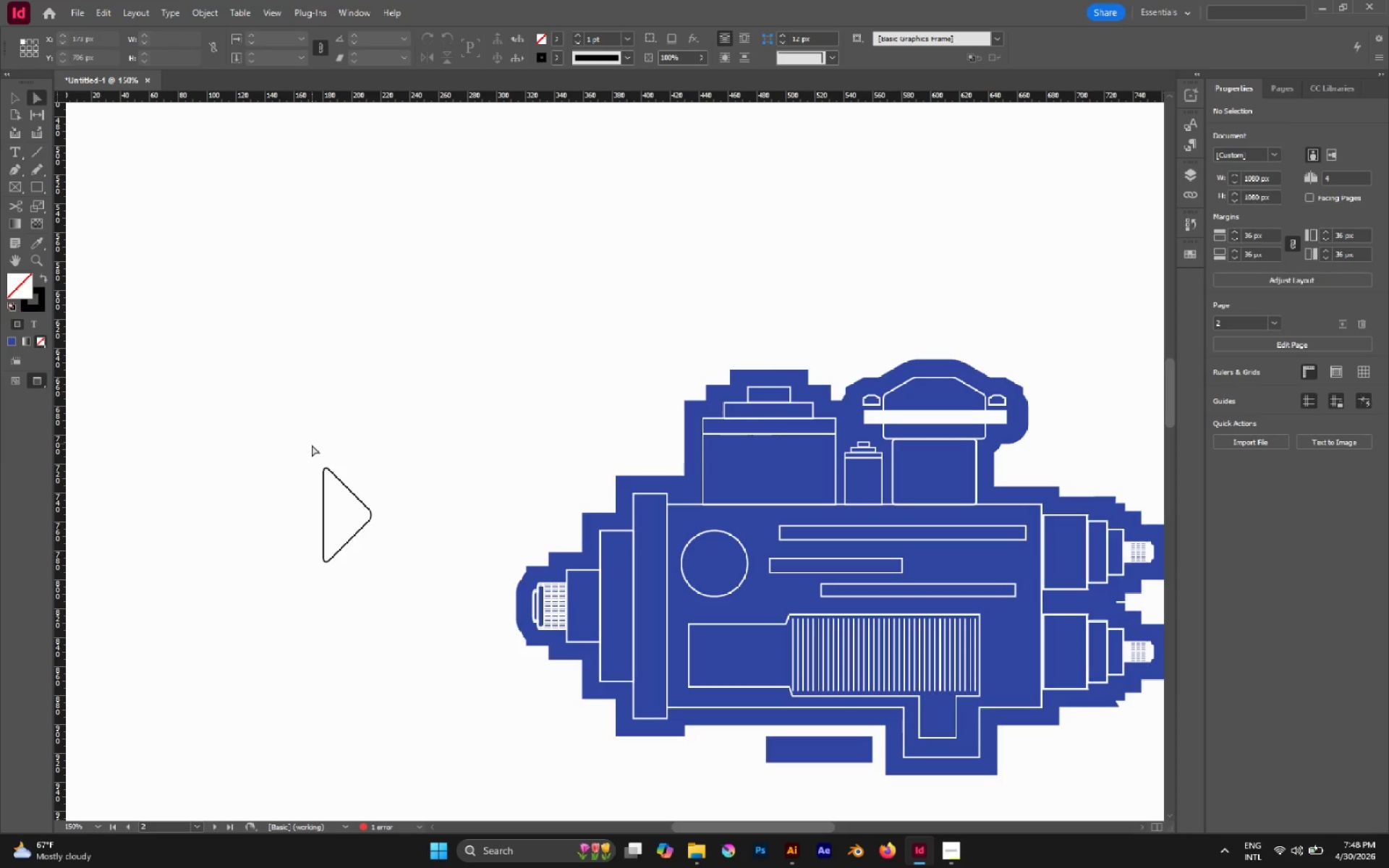 
left_click_drag(start_coordinate=[303, 441], to_coordinate=[341, 608])
 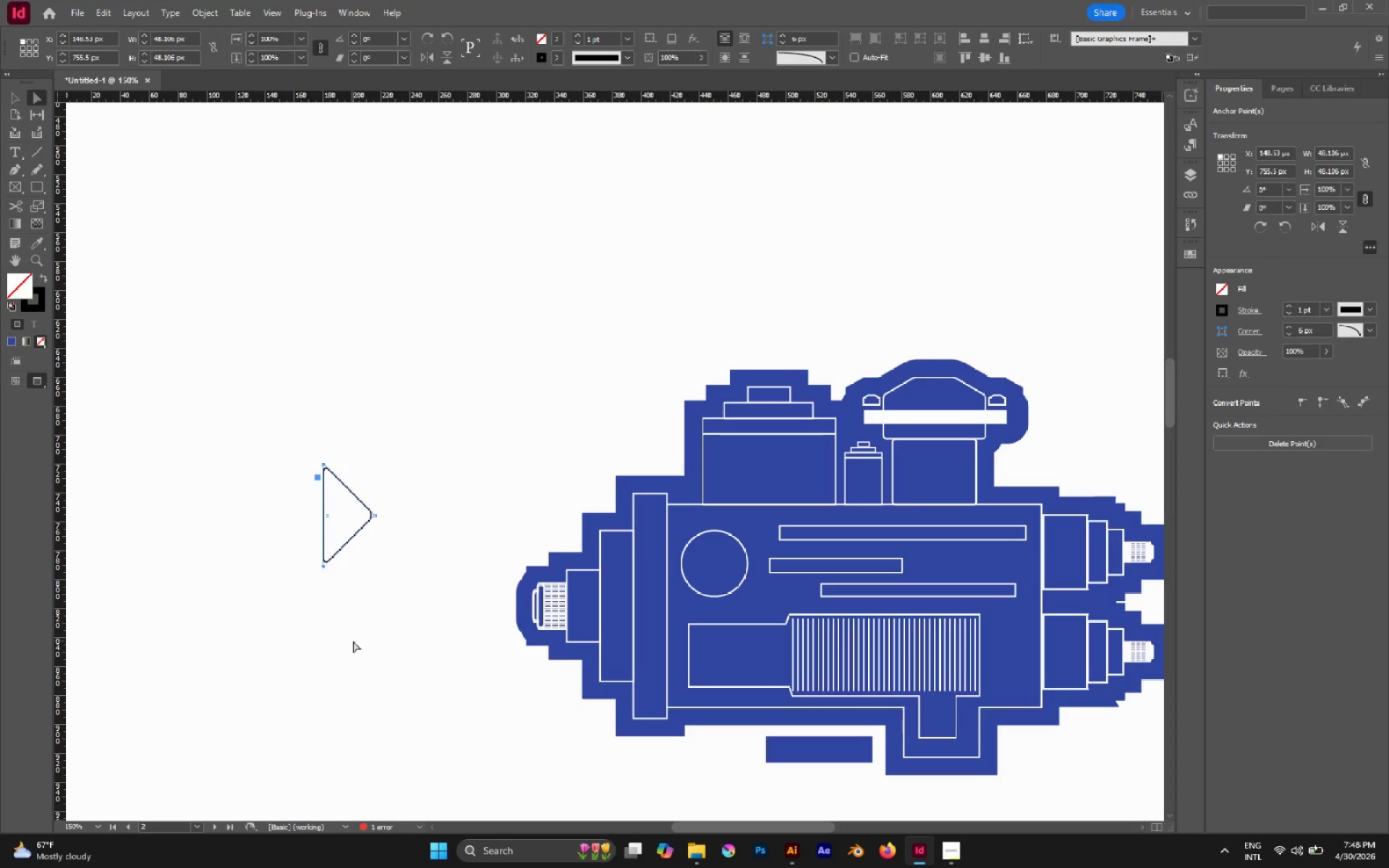 
key(S)
 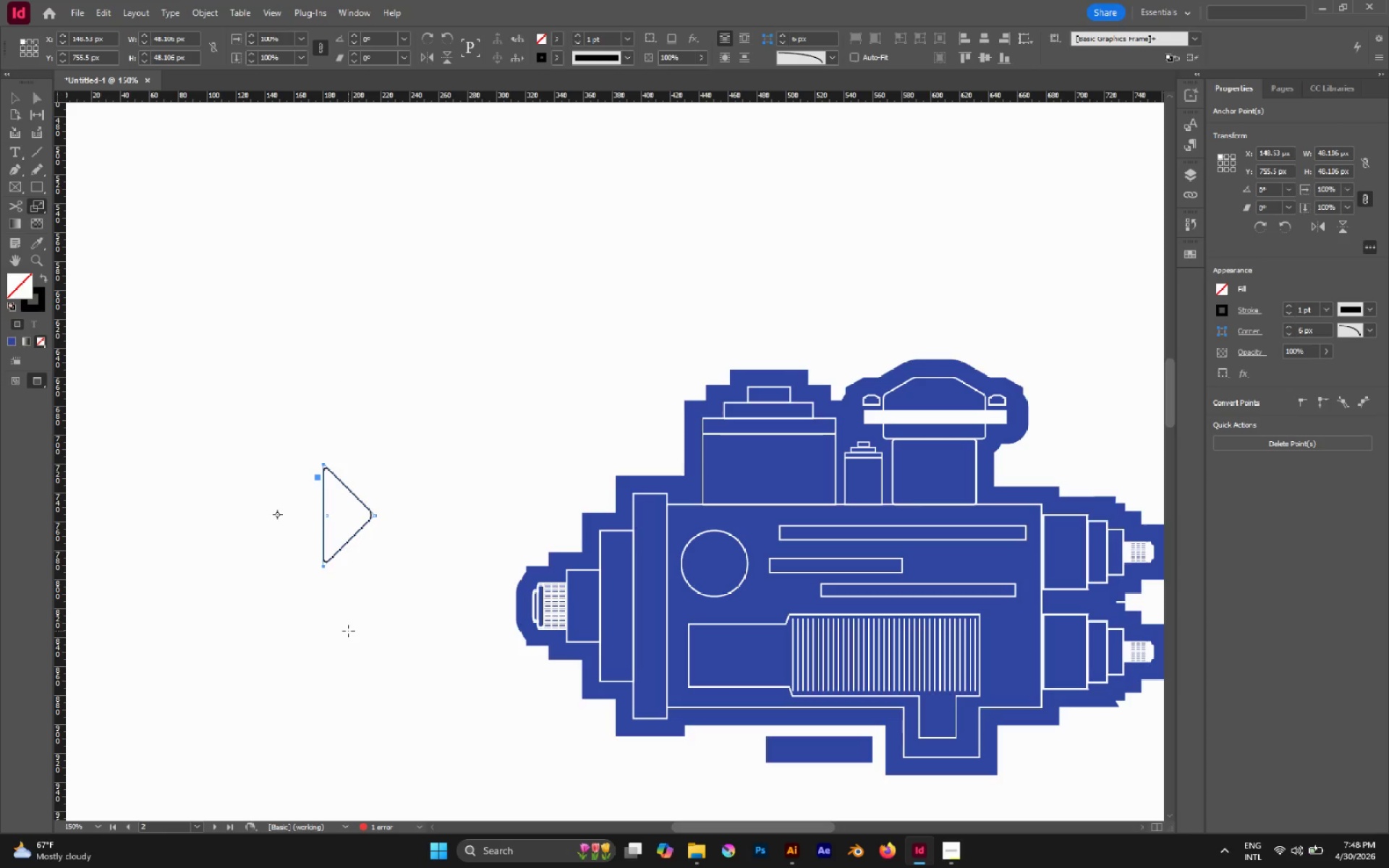 
left_click_drag(start_coordinate=[348, 631], to_coordinate=[341, 582])
 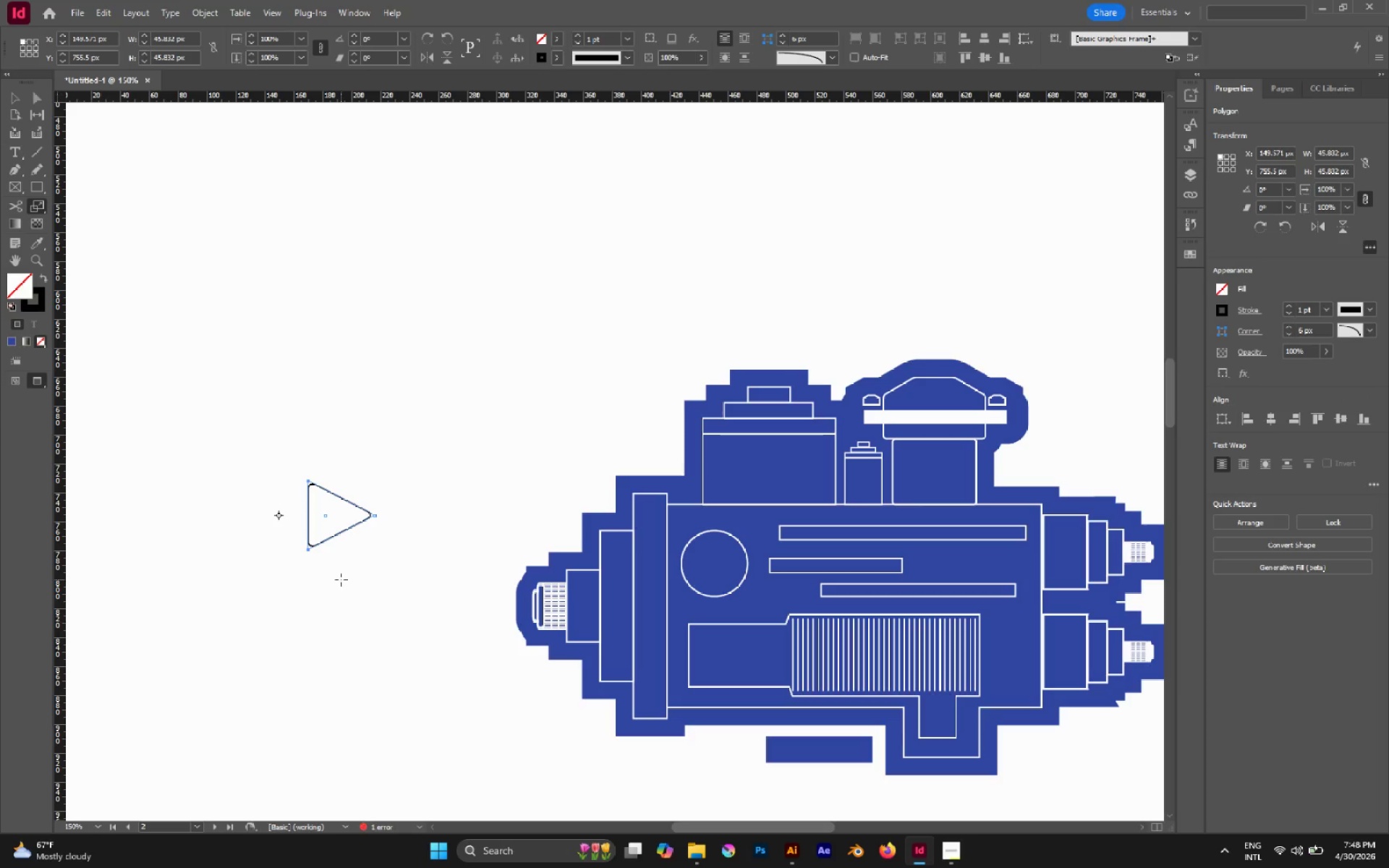 
hold_key(key=ShiftLeft, duration=2.62)
 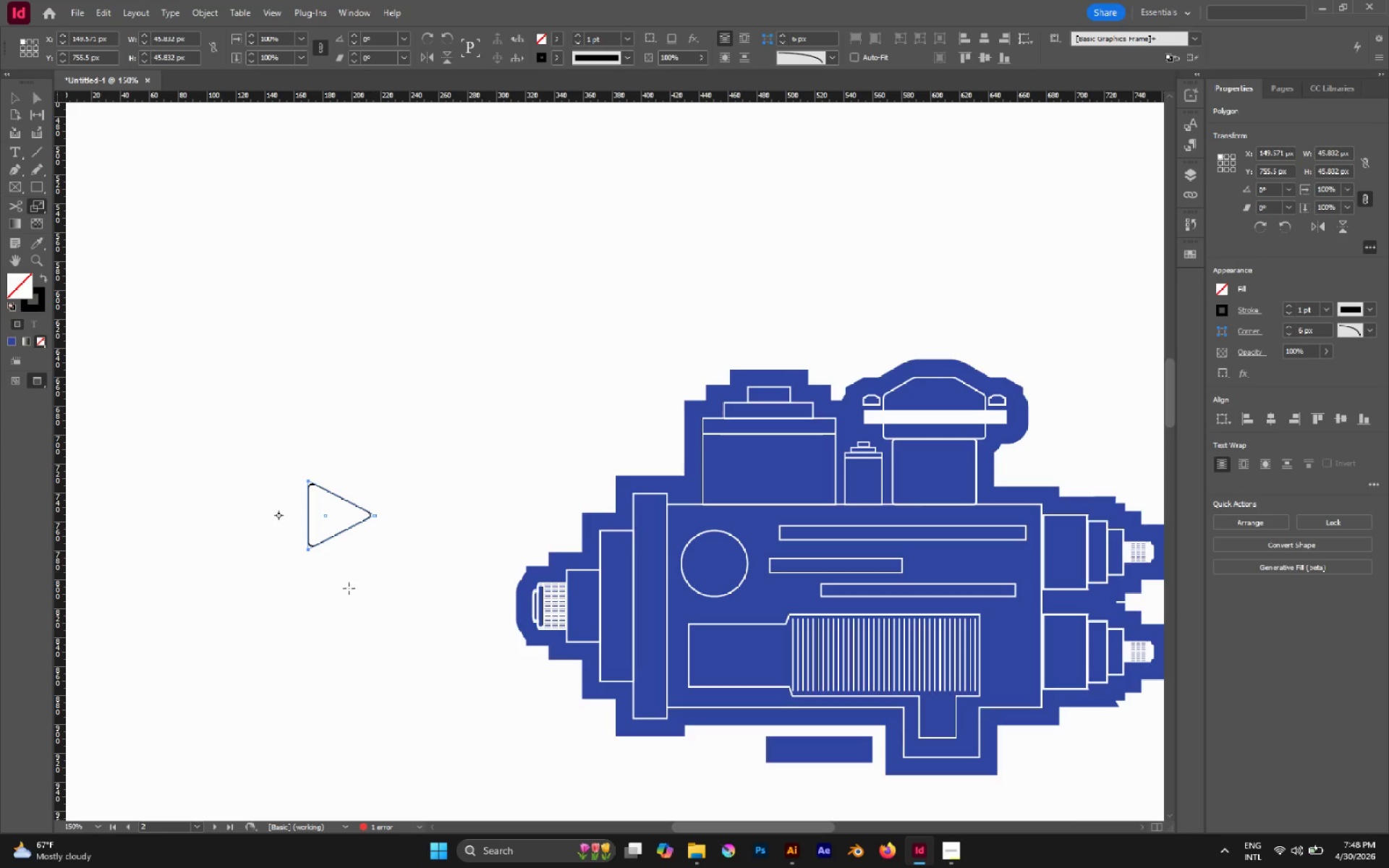 
left_click_drag(start_coordinate=[335, 602], to_coordinate=[331, 587])
 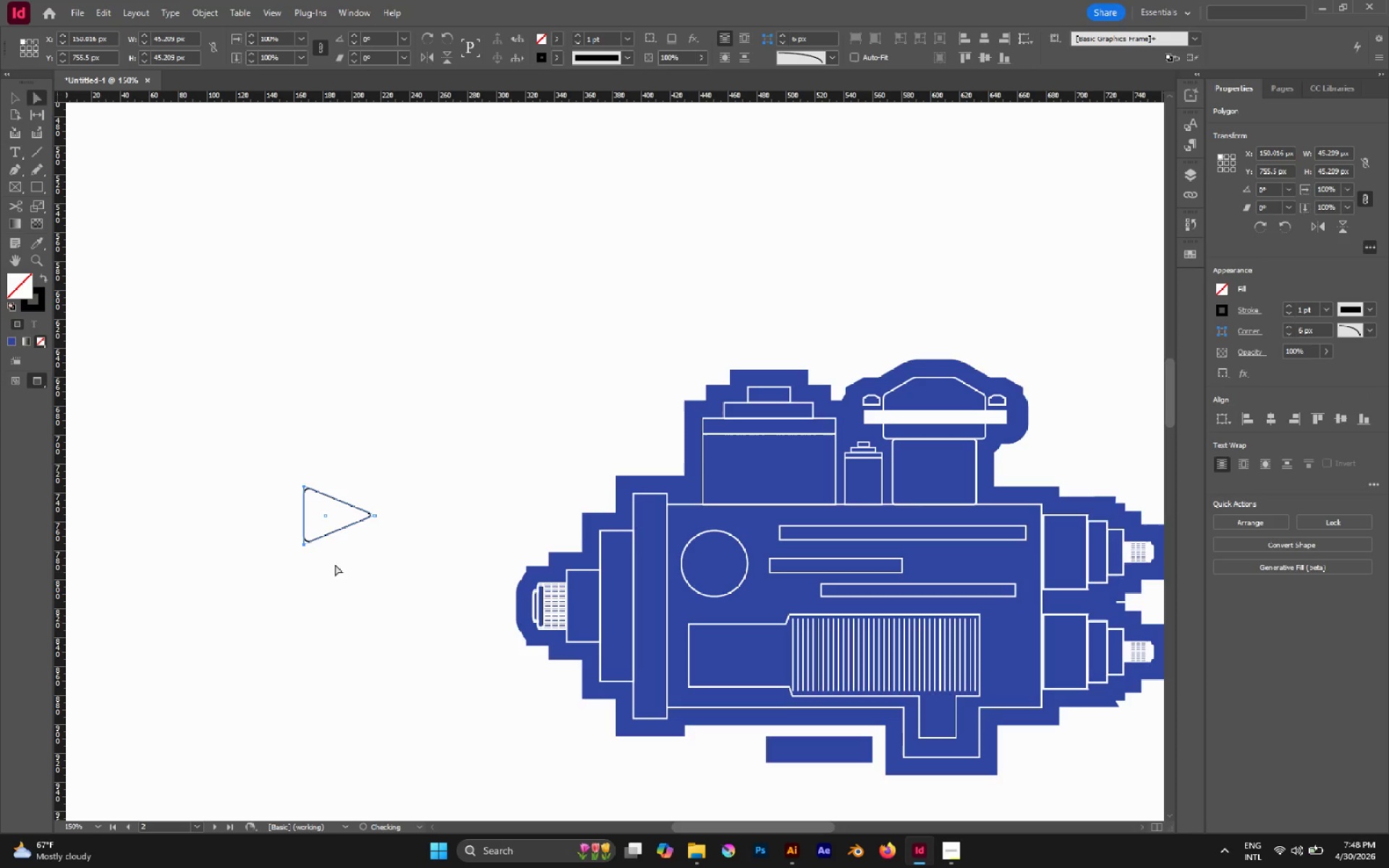 
hold_key(key=ShiftLeft, duration=1.14)
 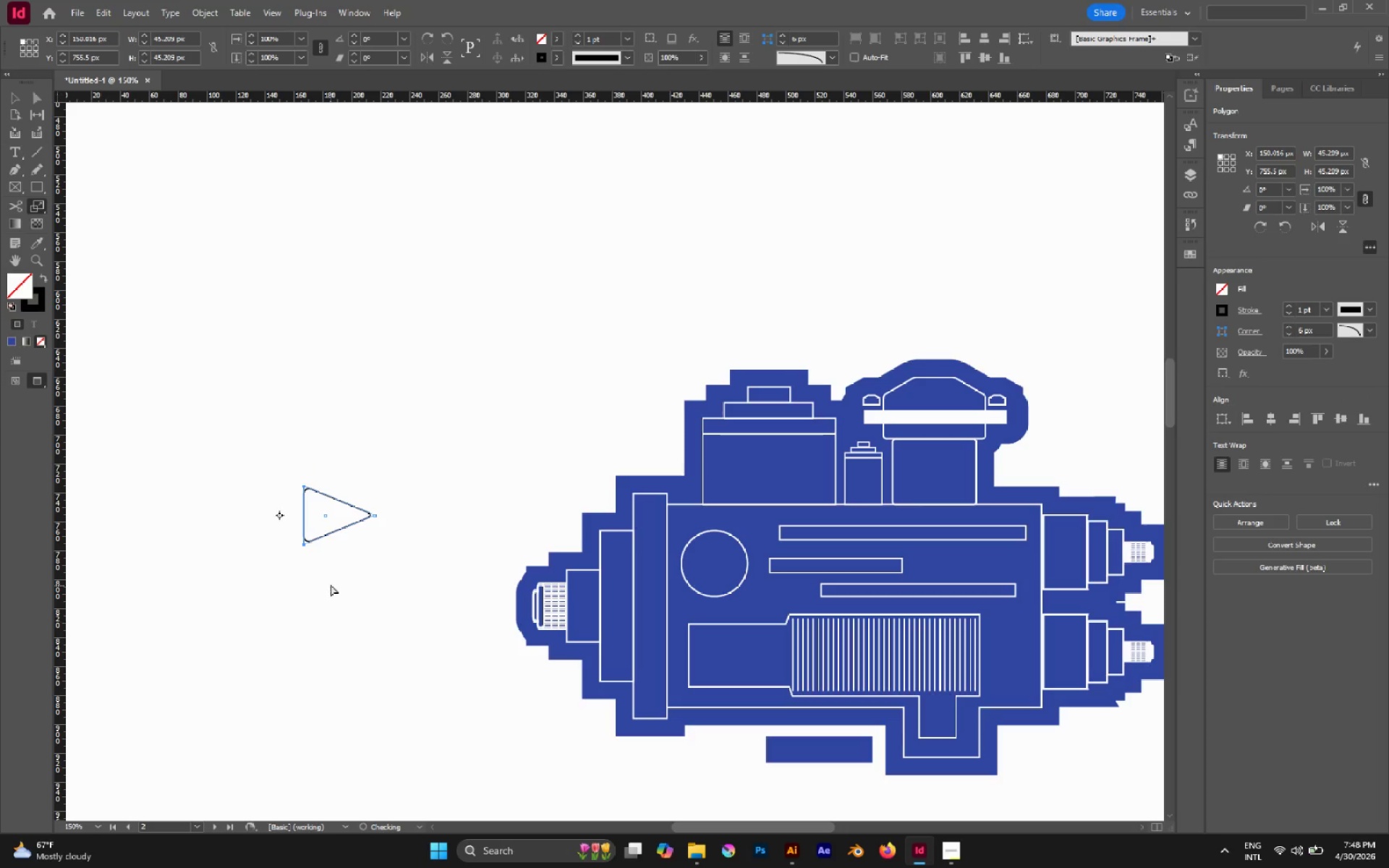 
key(A)
 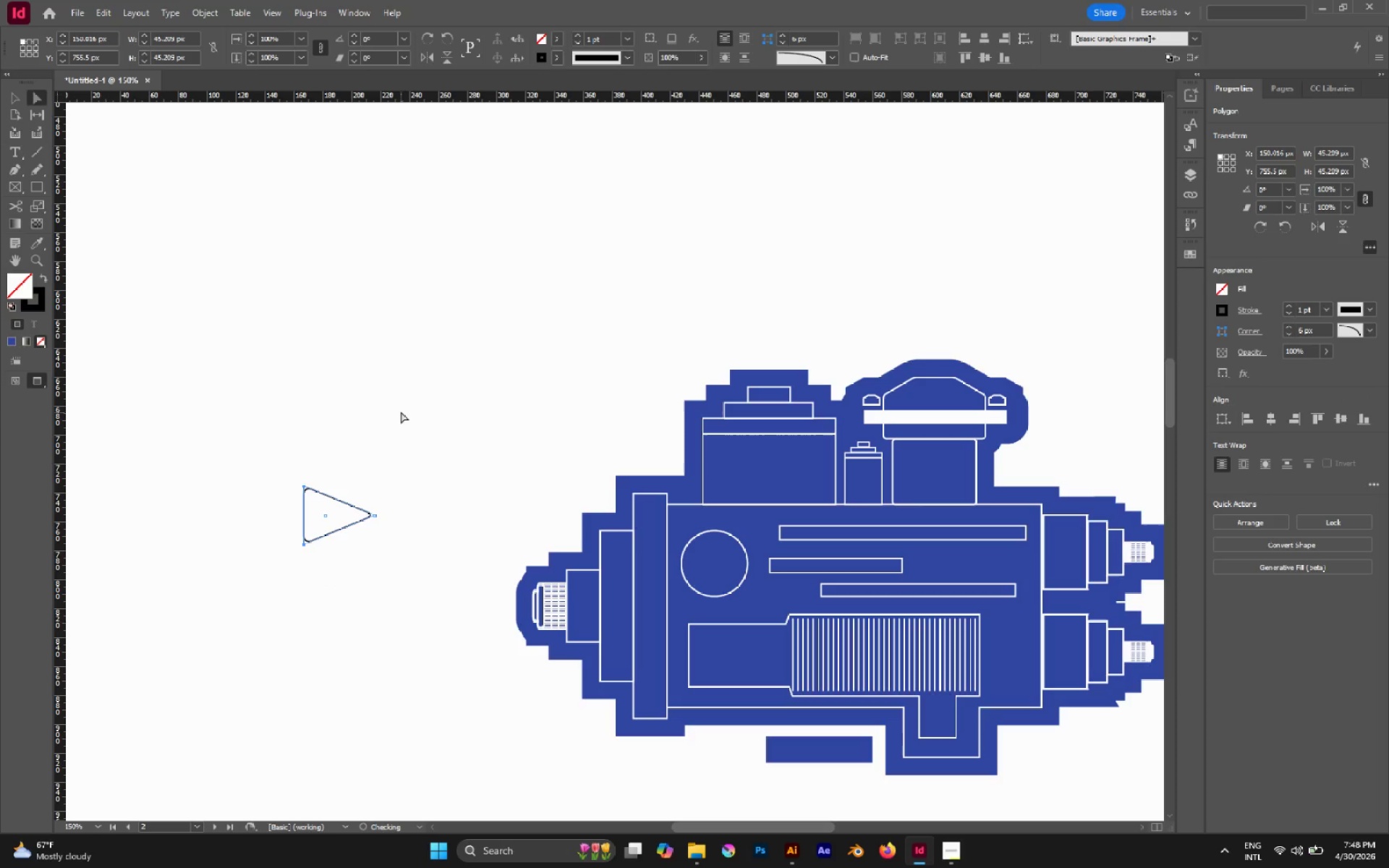 
left_click([401, 412])
 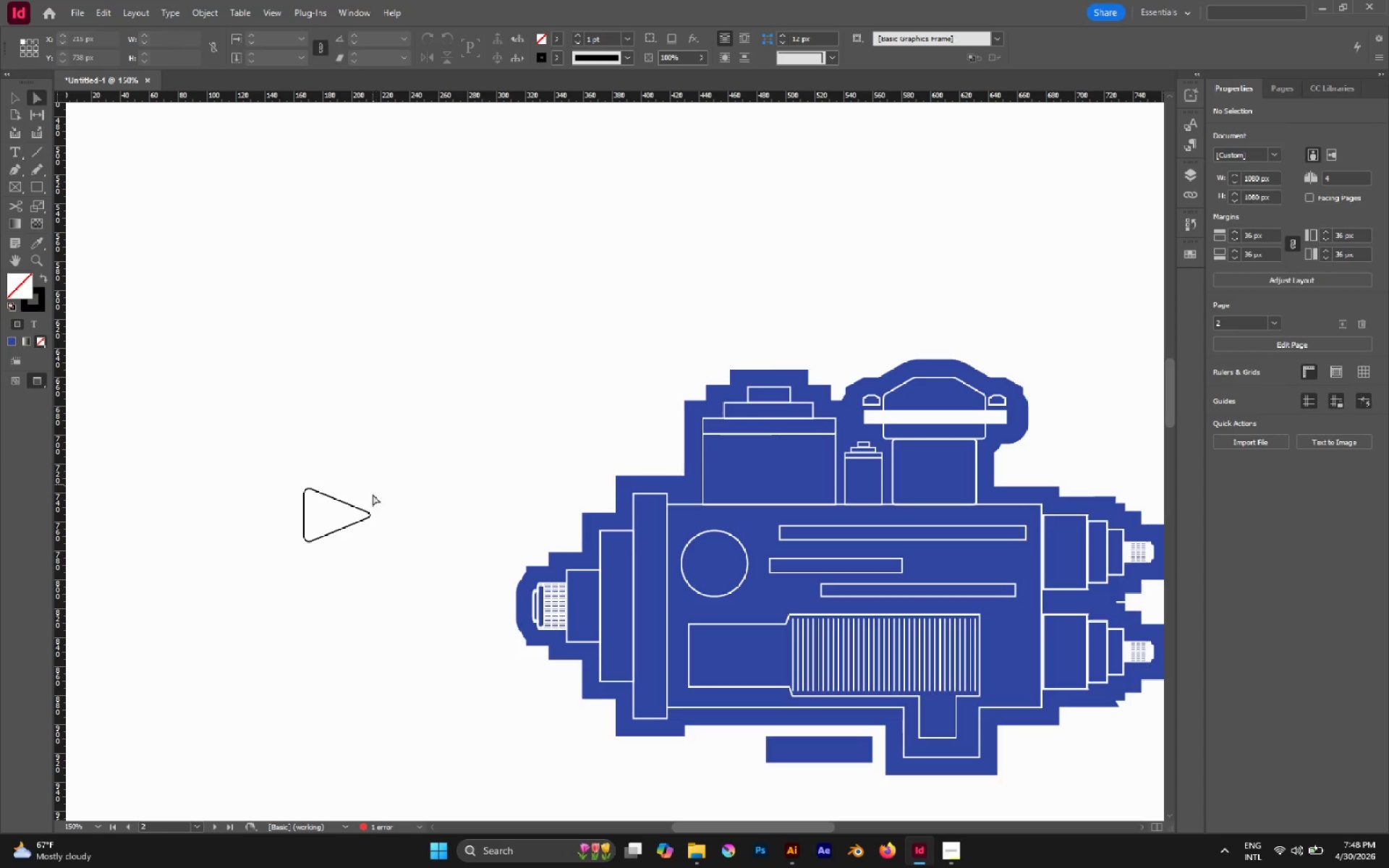 
left_click_drag(start_coordinate=[407, 484], to_coordinate=[357, 536])
 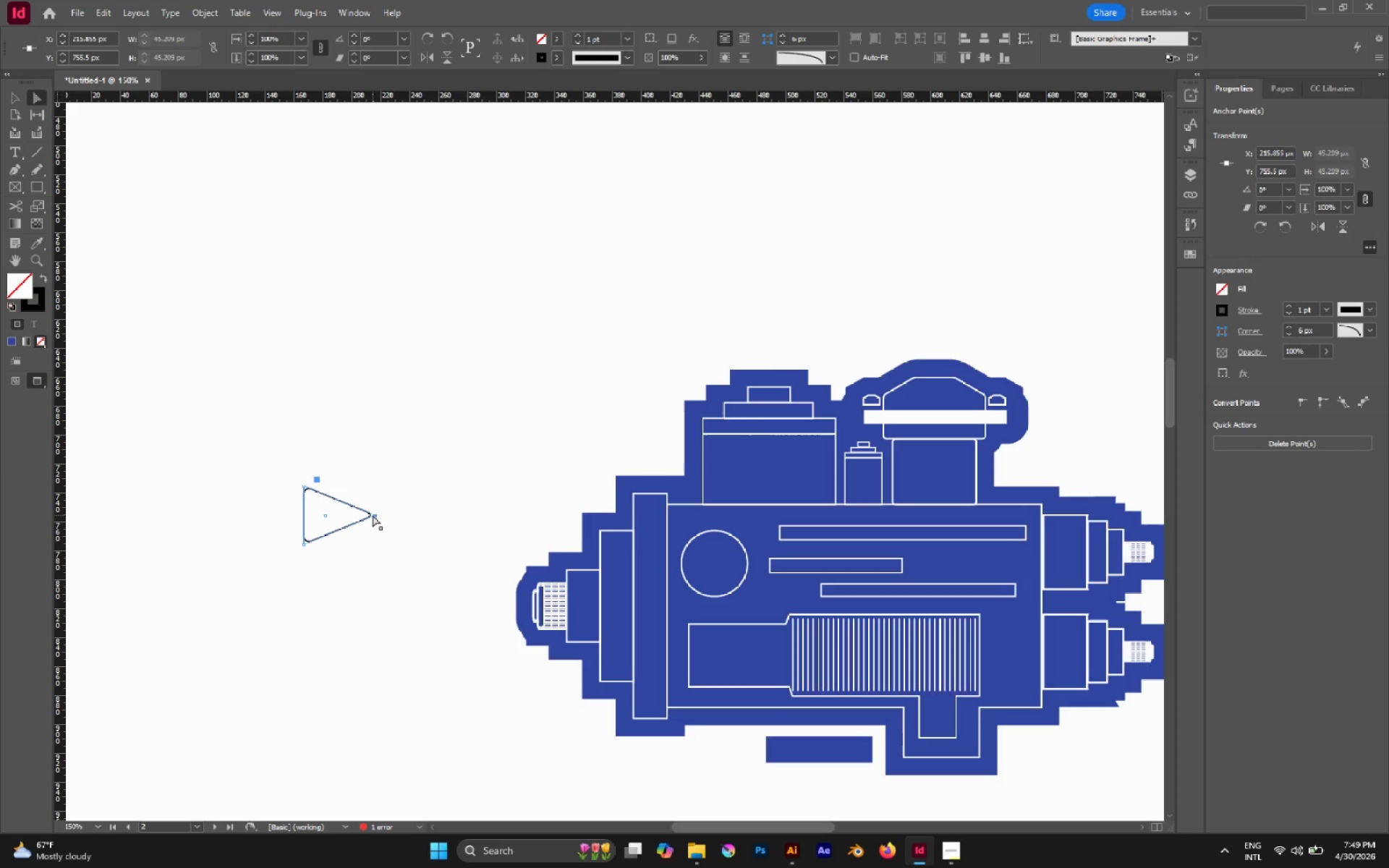 
left_click_drag(start_coordinate=[373, 515], to_coordinate=[351, 514])
 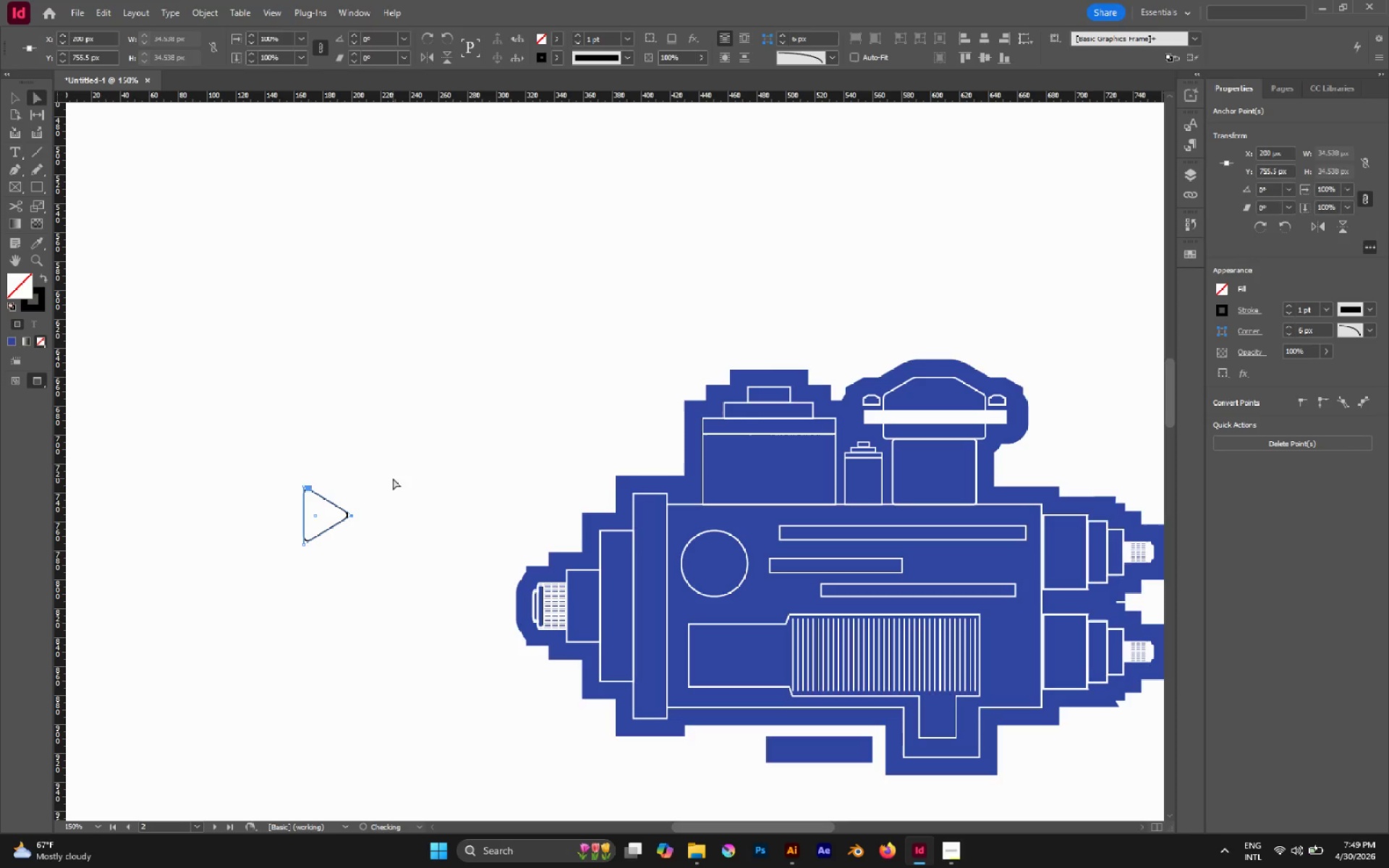 
hold_key(key=ShiftLeft, duration=1.12)
 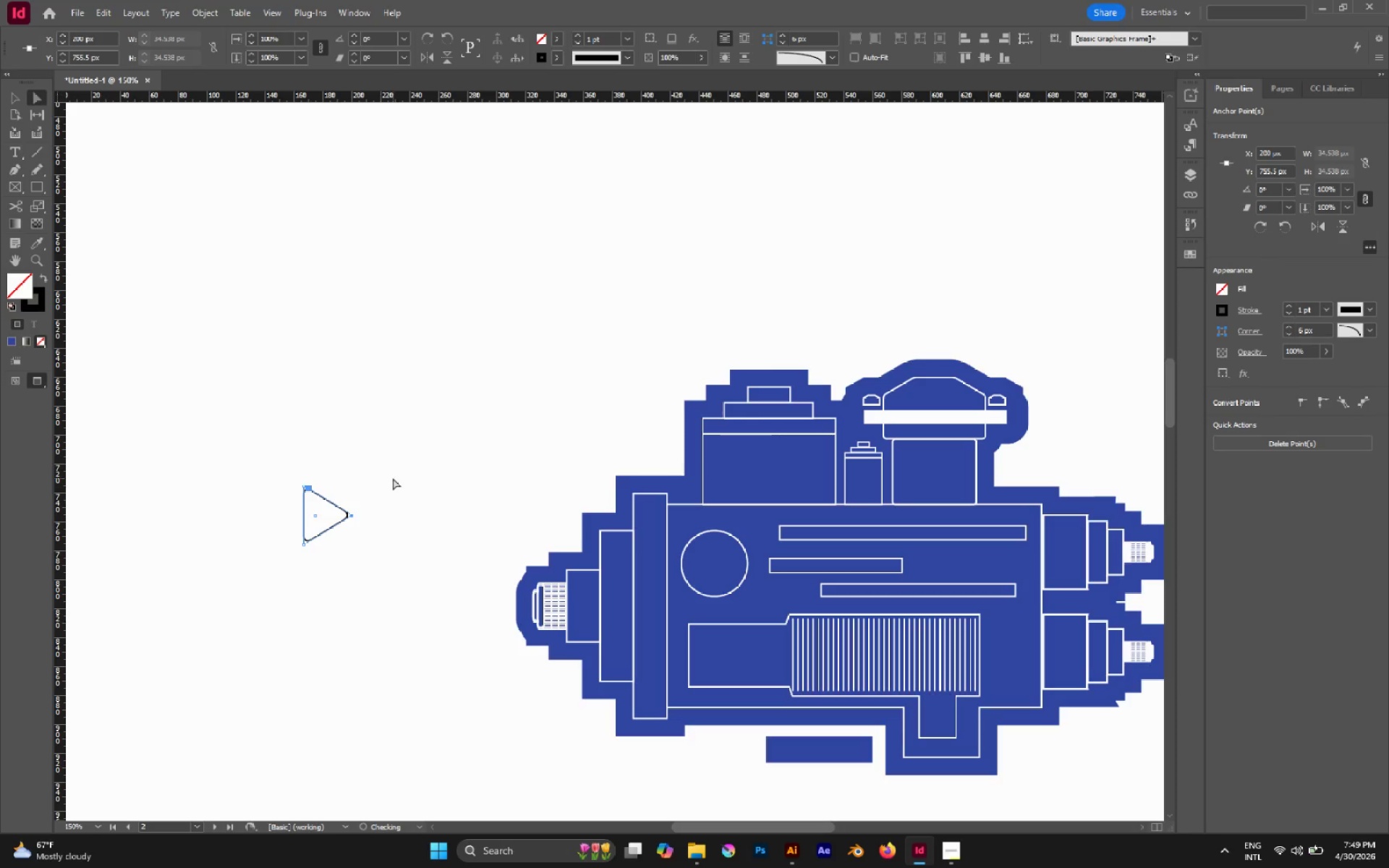 
left_click([393, 478])
 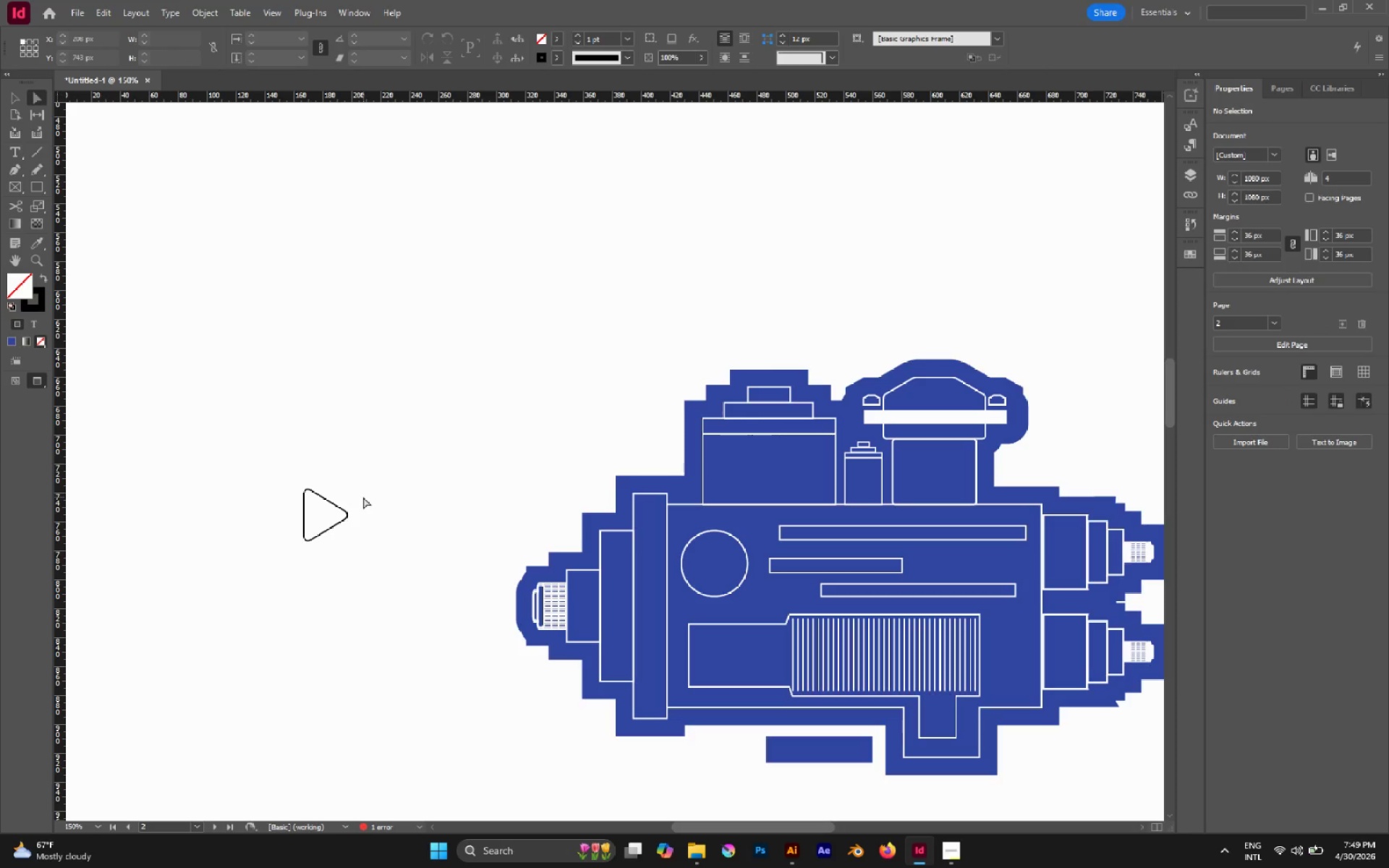 
key(M)
 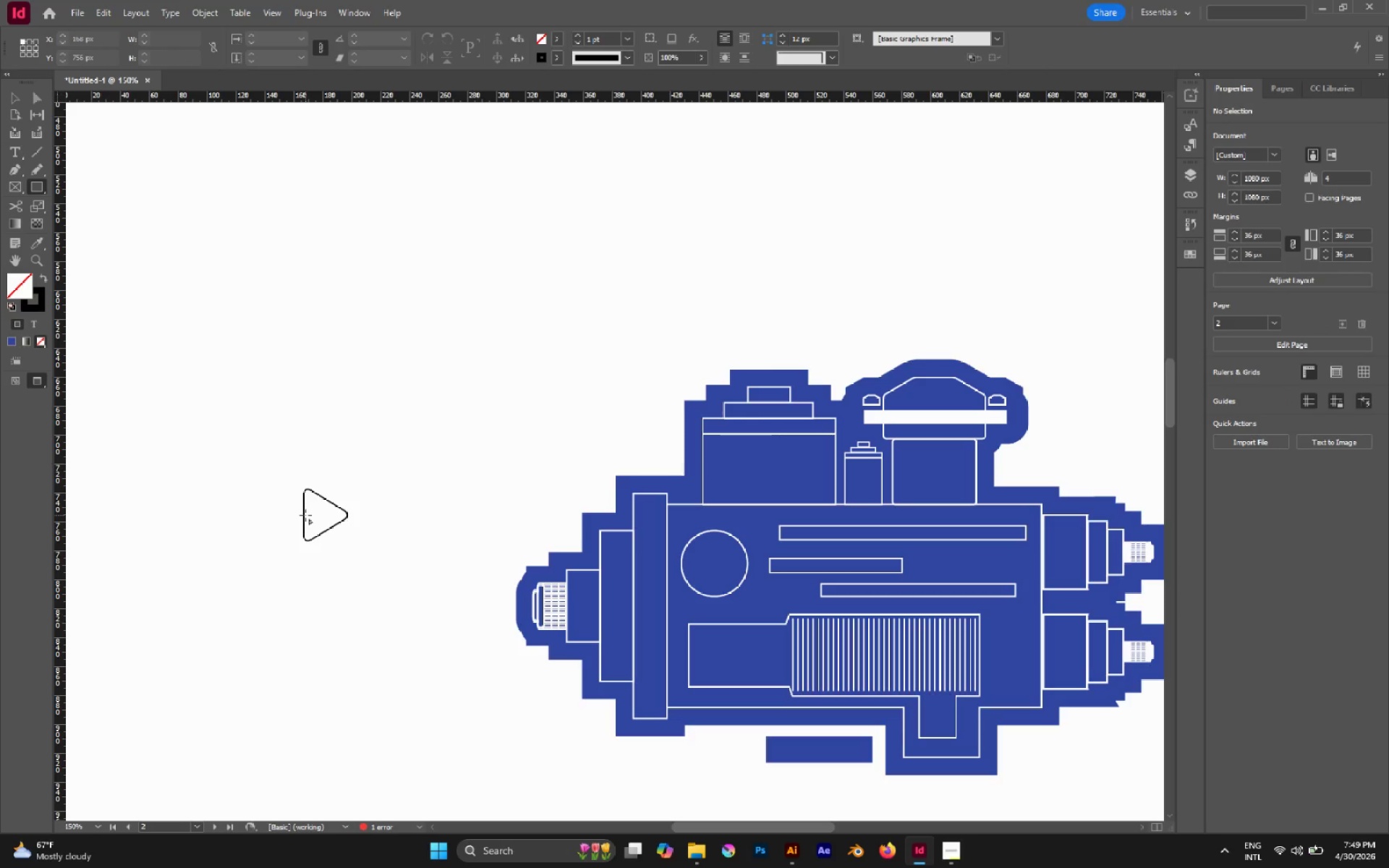 
left_click([305, 515])
 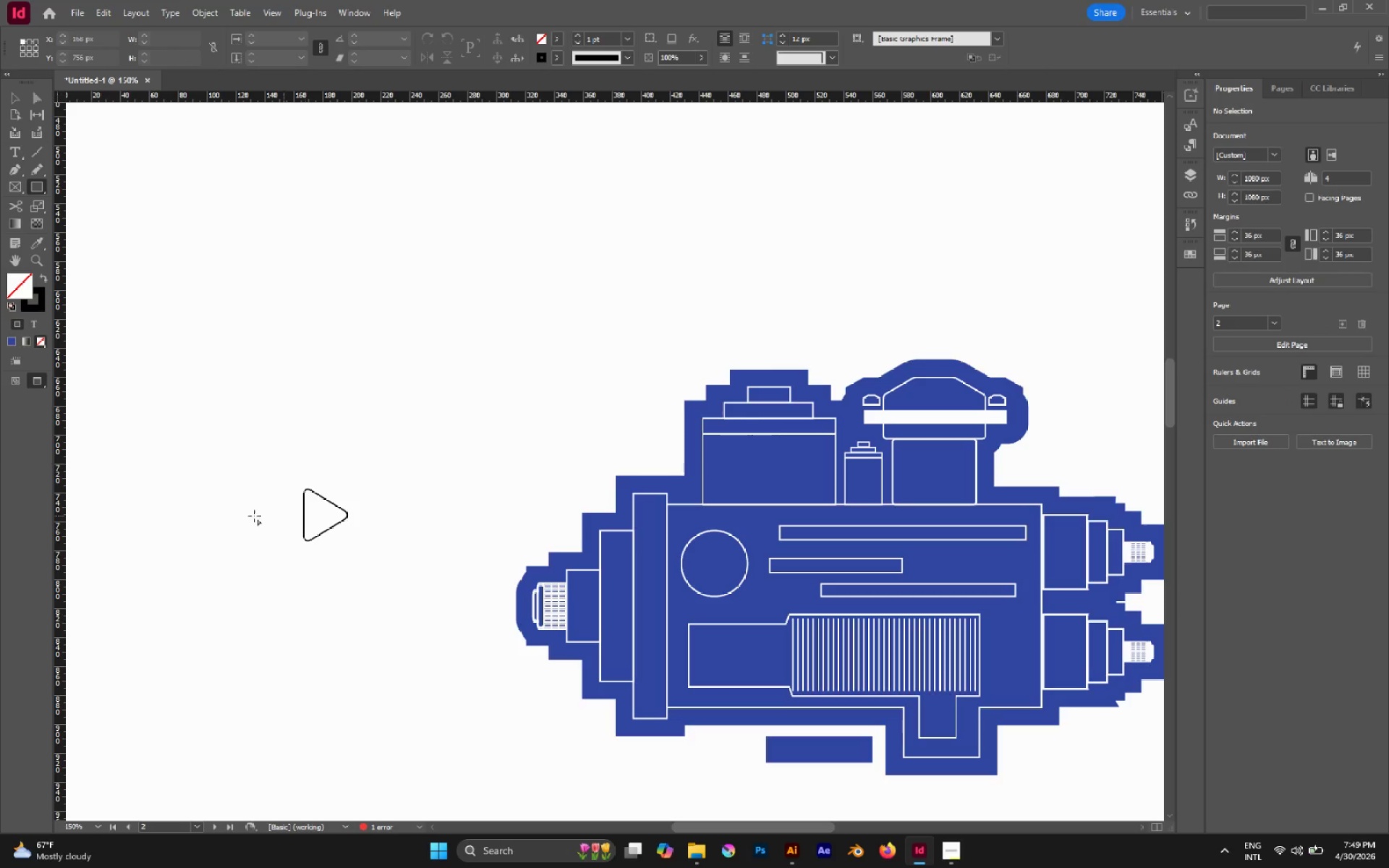 
hold_key(key=ShiftLeft, duration=0.77)
 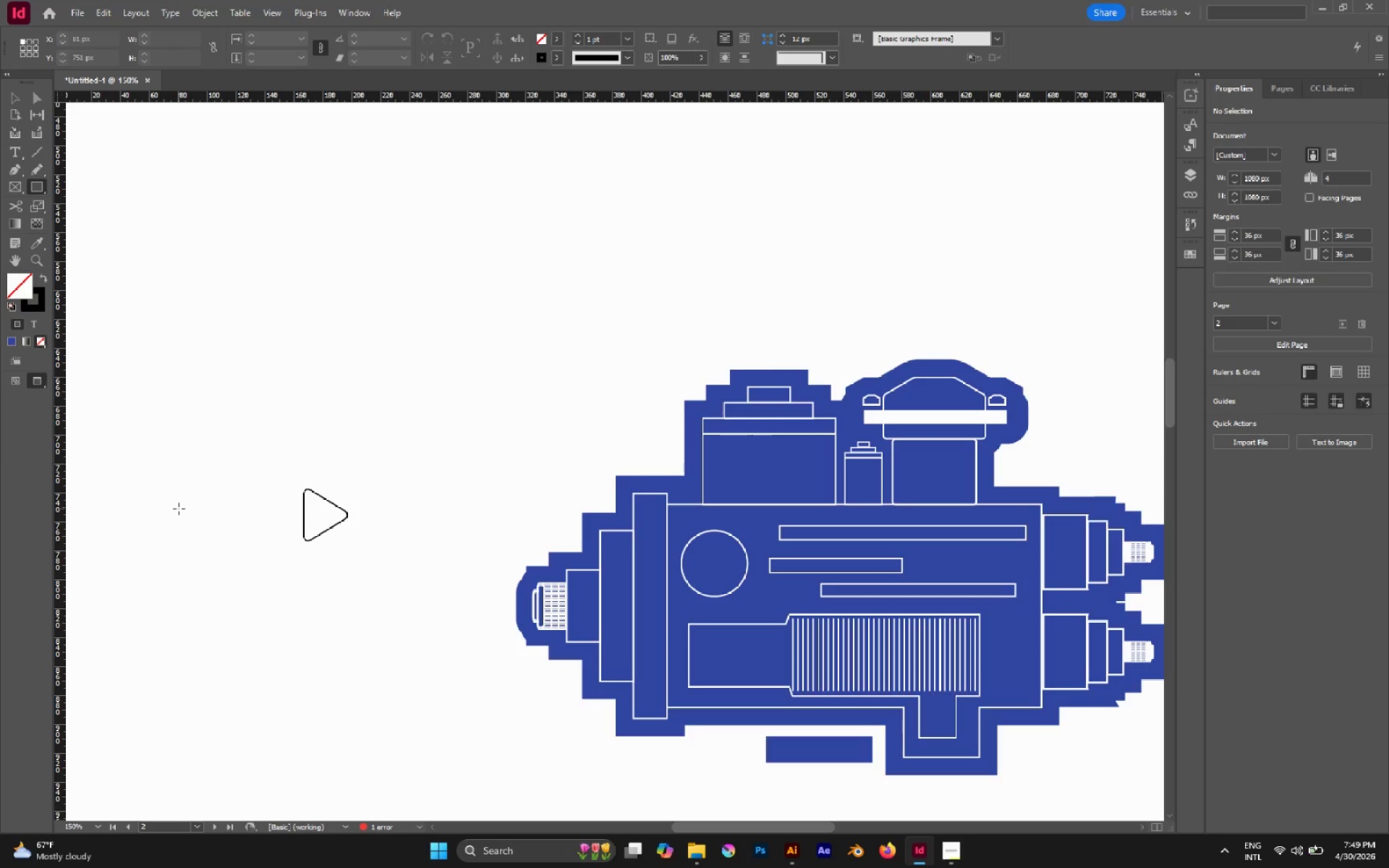 
key(M)
 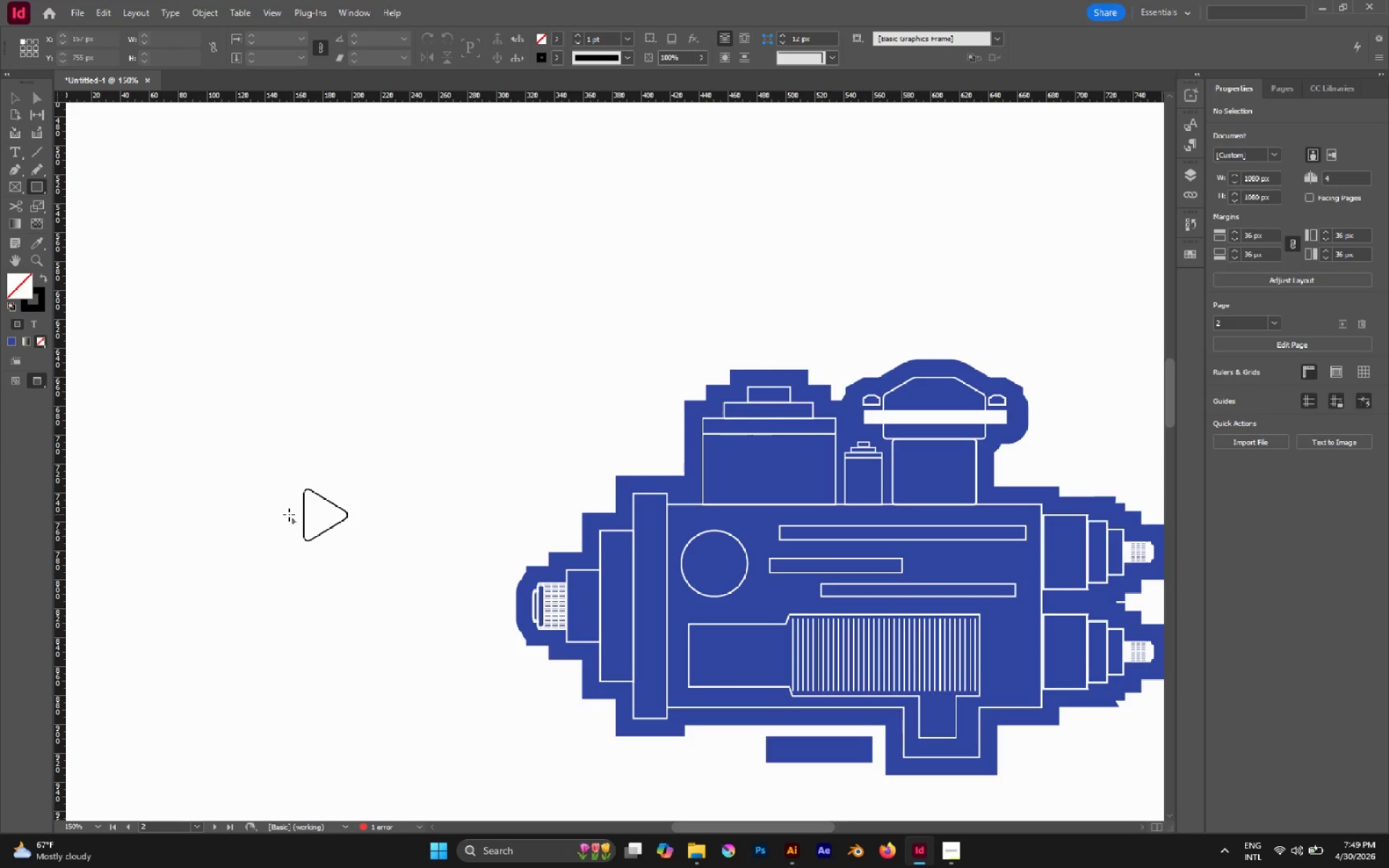 
hold_key(key=Space, duration=0.88)
 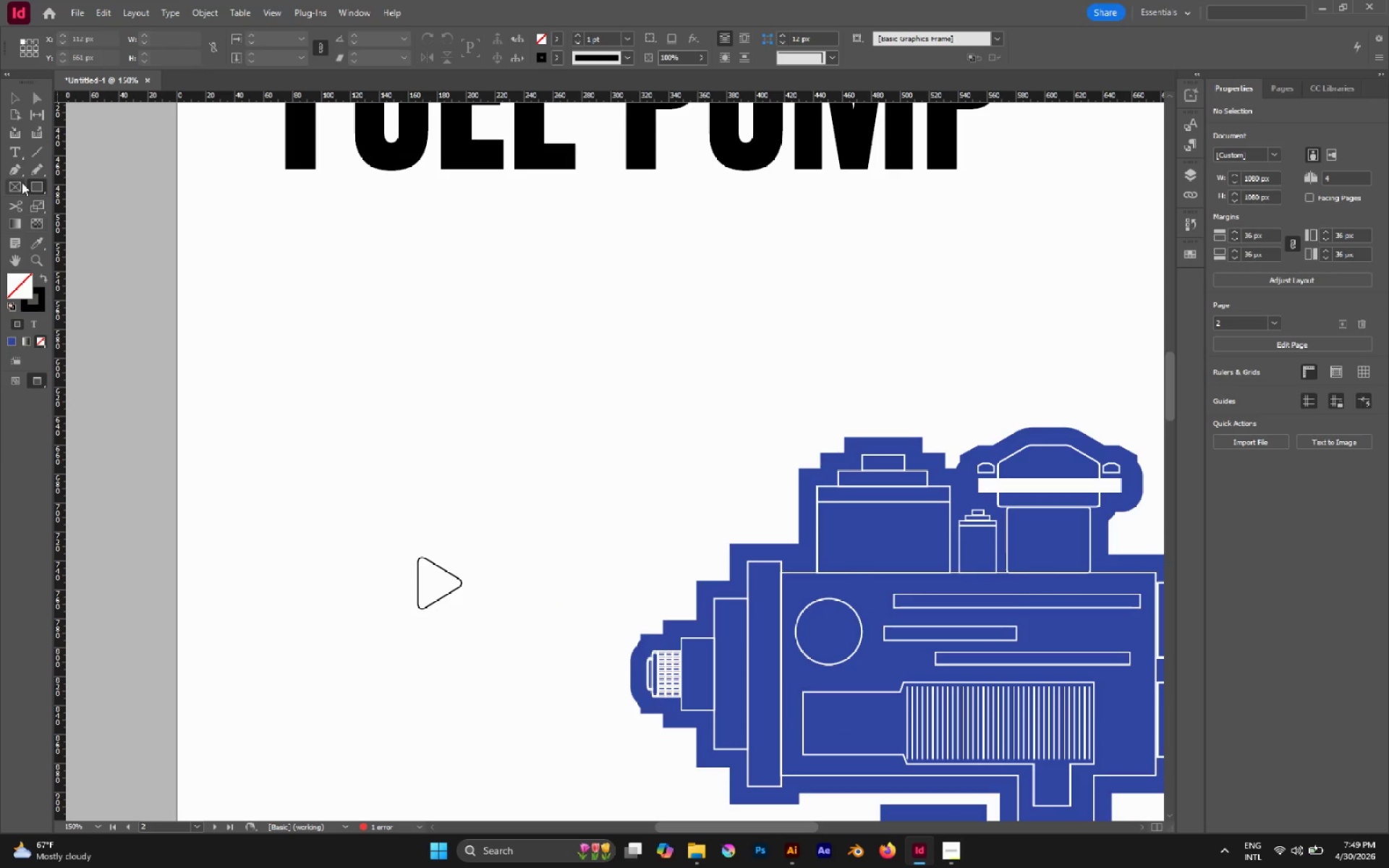 
left_click_drag(start_coordinate=[313, 416], to_coordinate=[428, 484])
 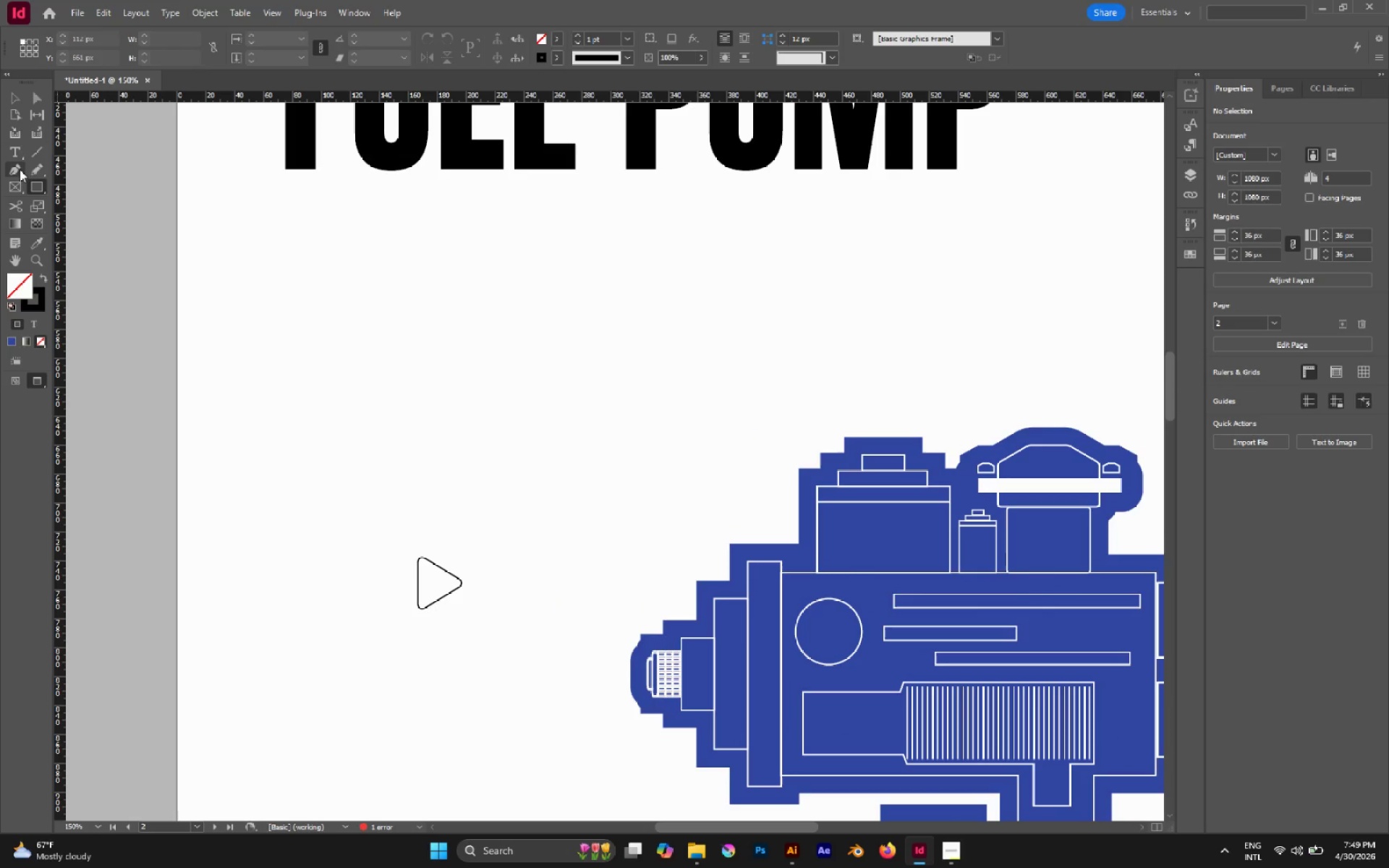 
left_click([19, 168])
 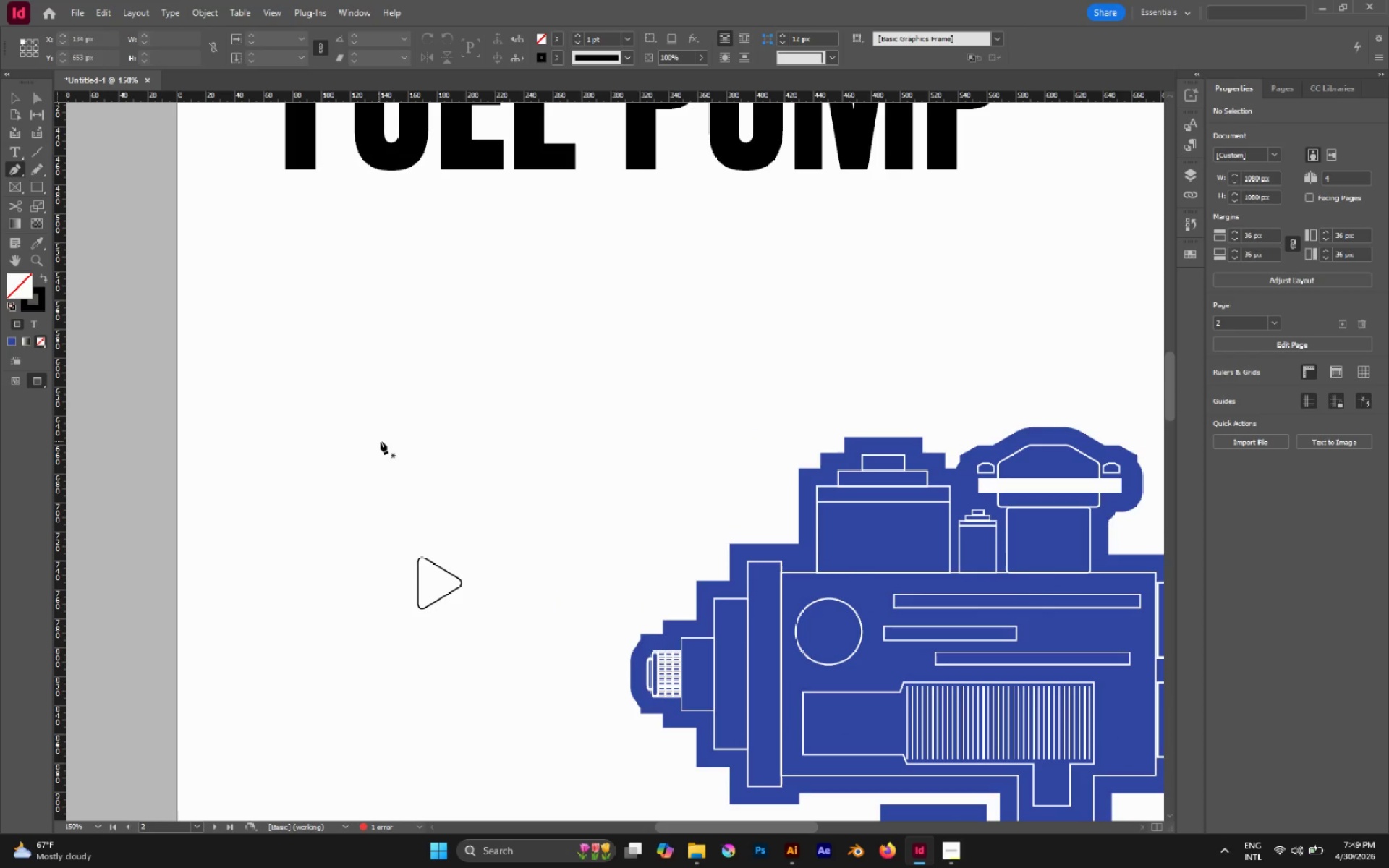 
left_click([383, 433])
 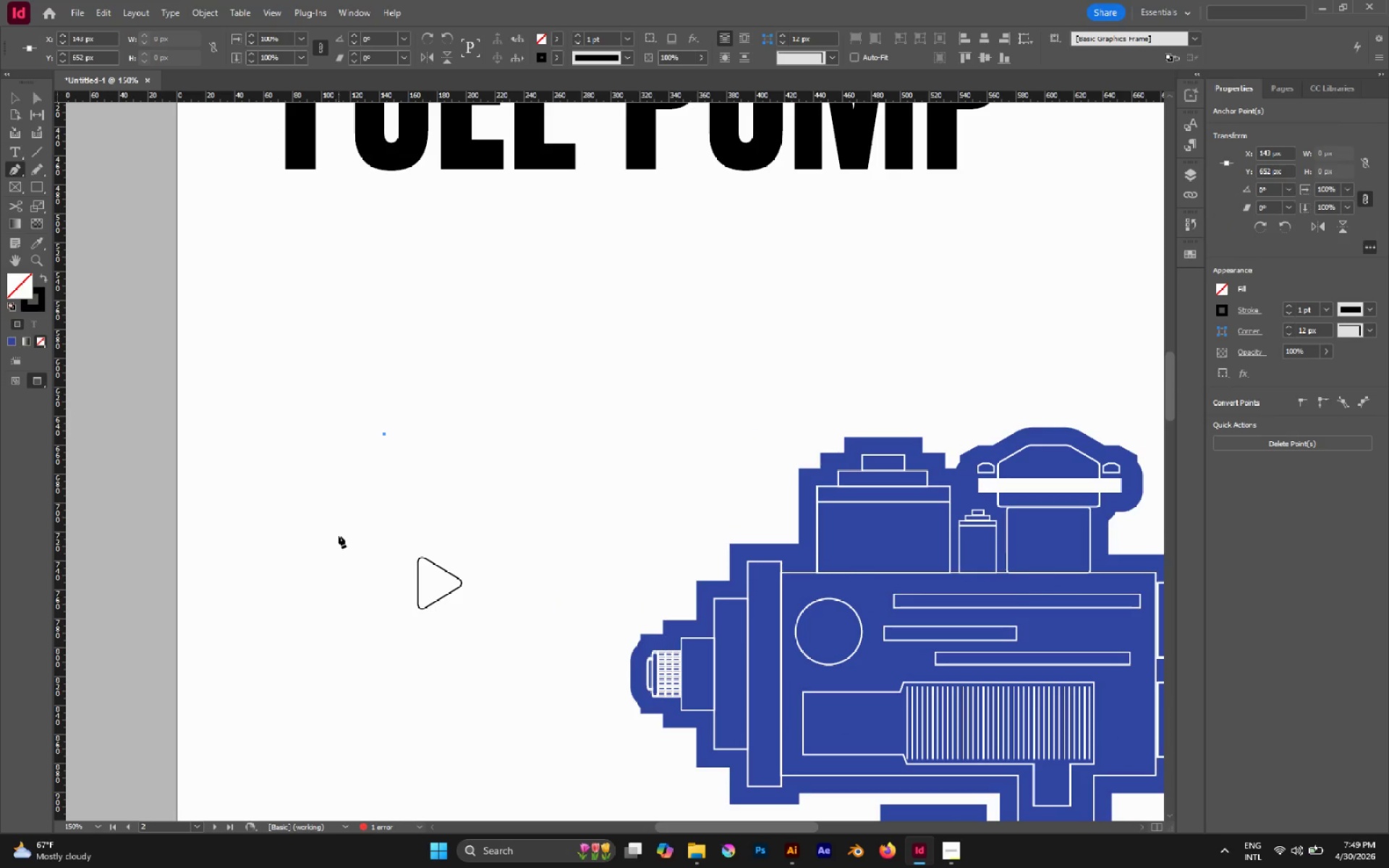 
left_click_drag(start_coordinate=[326, 527], to_coordinate=[331, 603])
 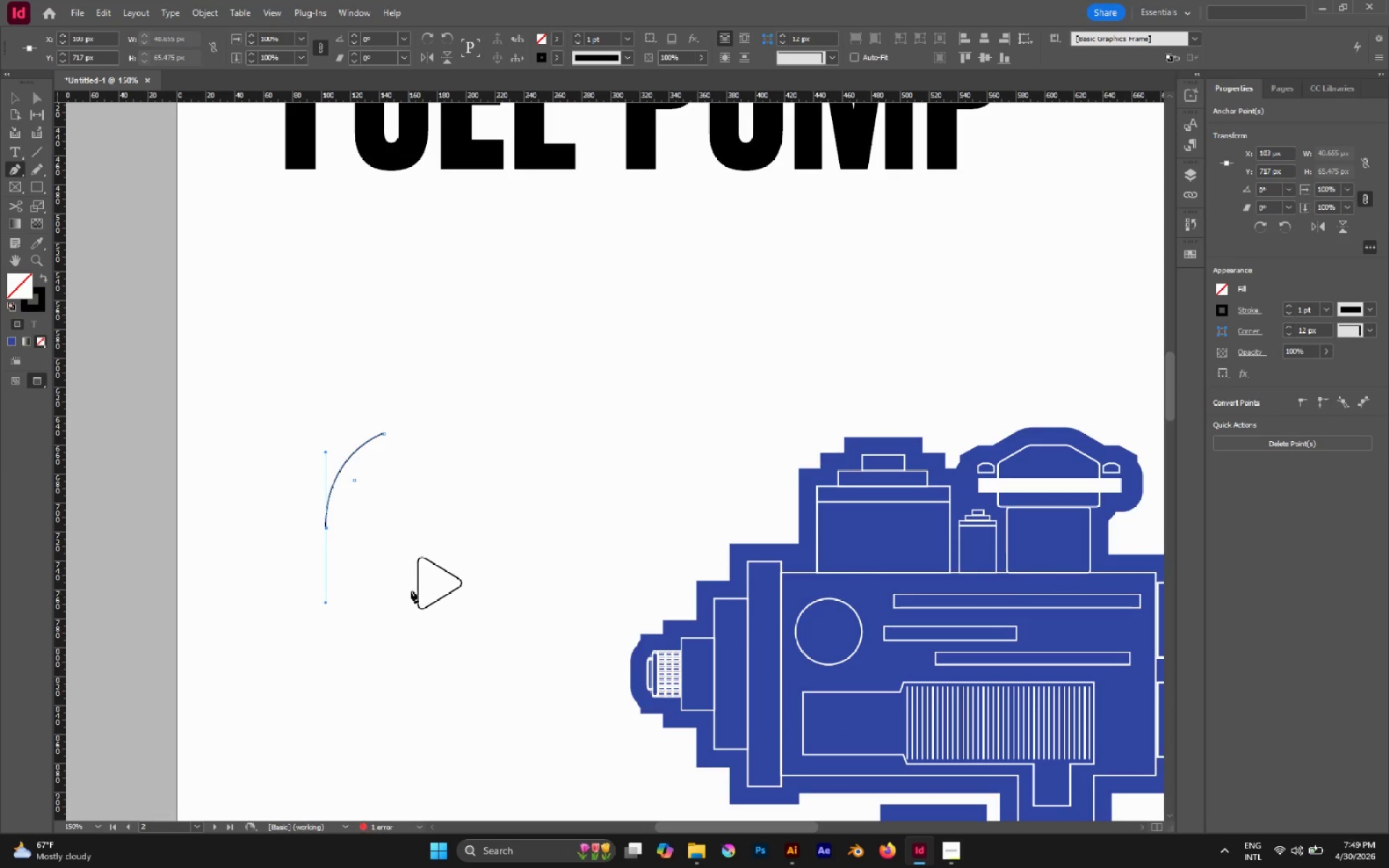 
hold_key(key=ShiftLeft, duration=1.39)
 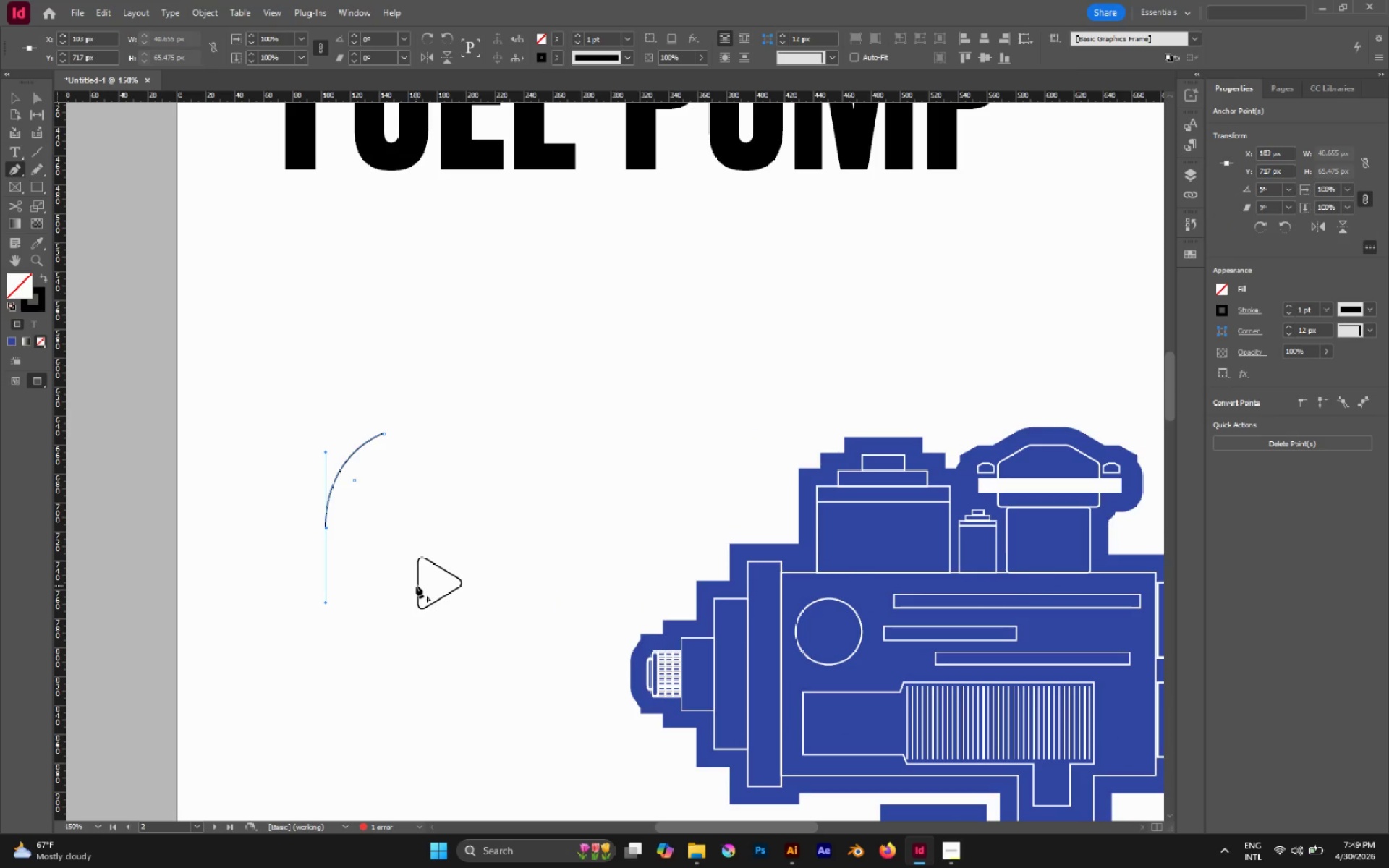 
left_click([417, 582])
 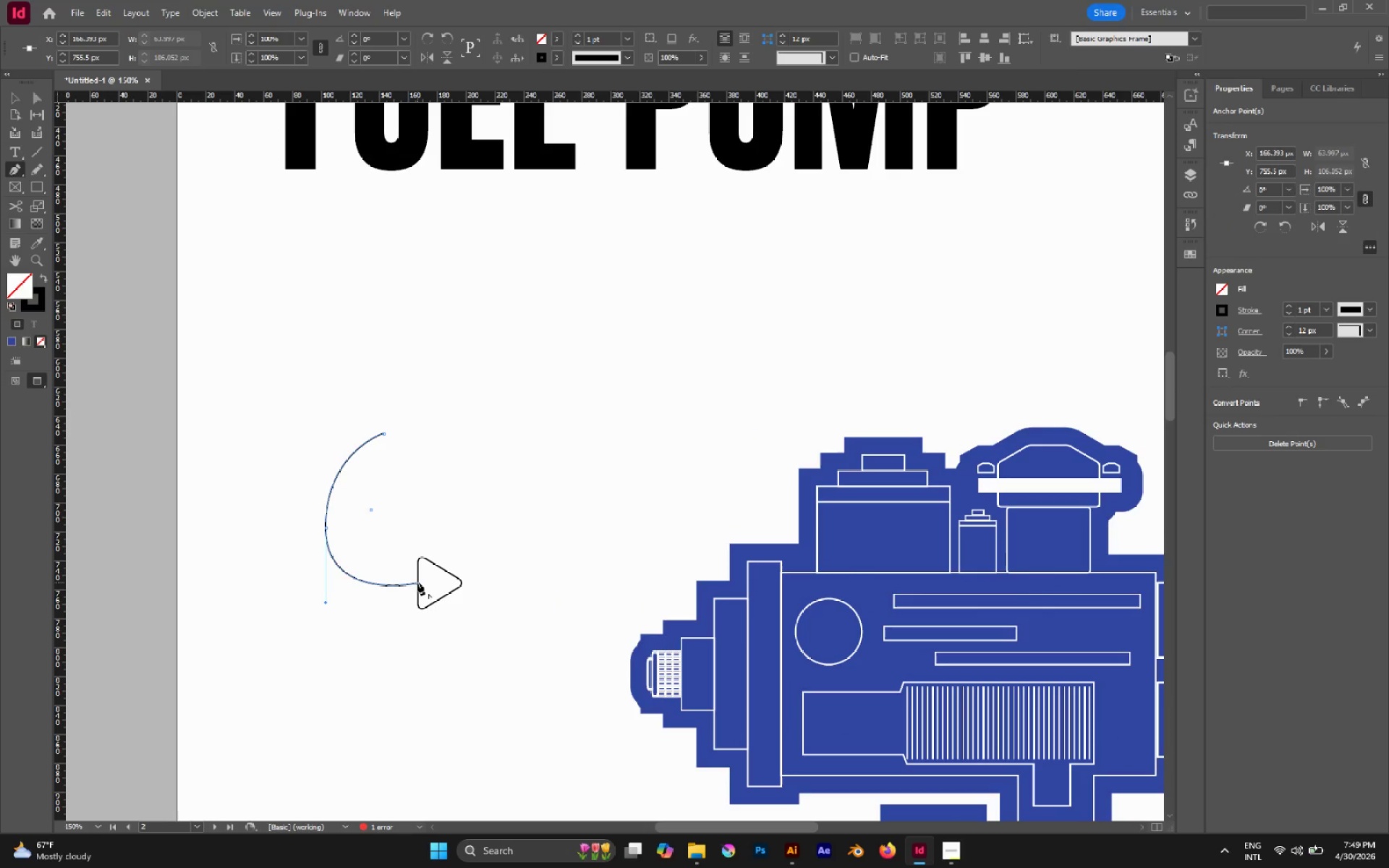 
key(A)
 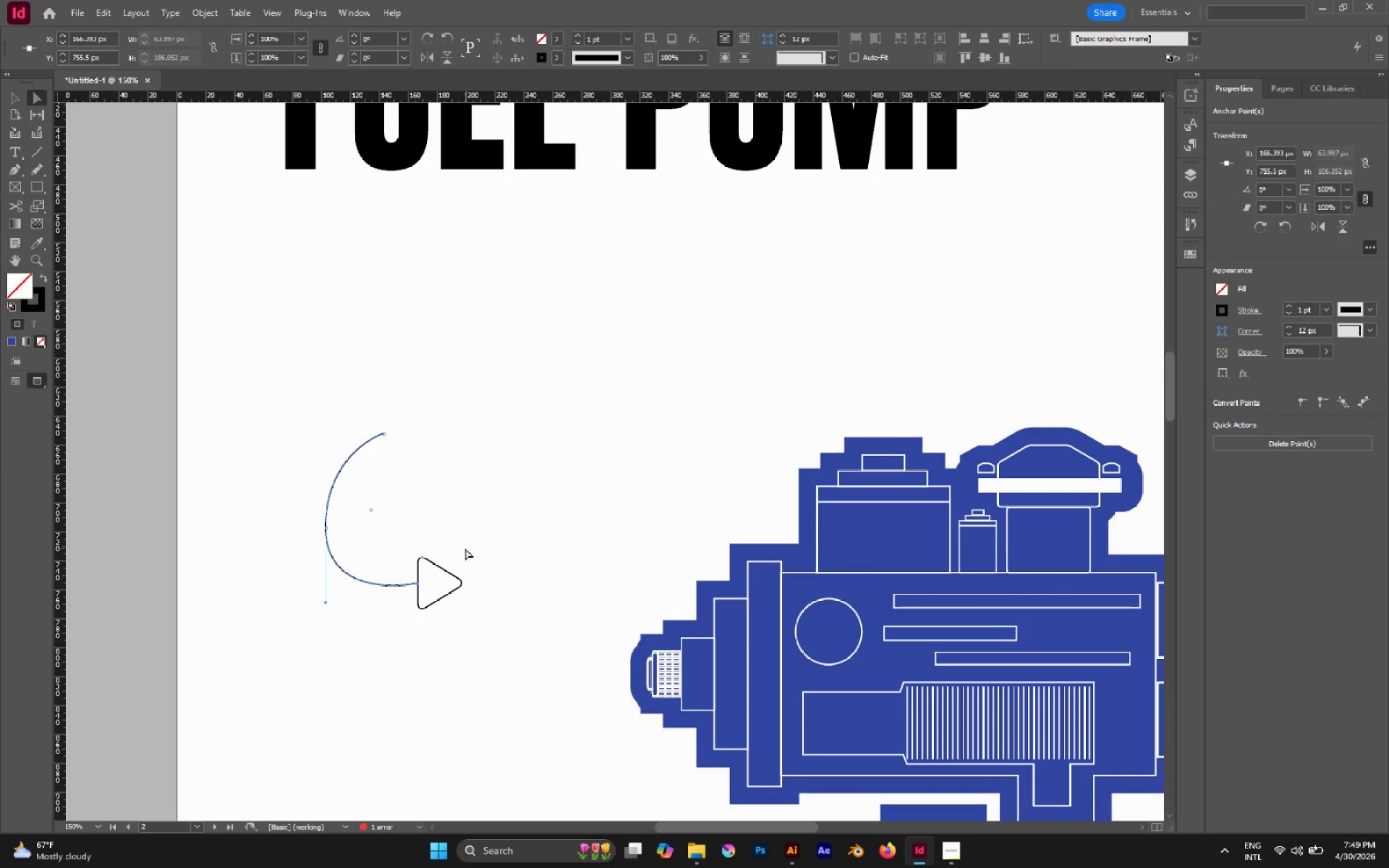 
key(V)
 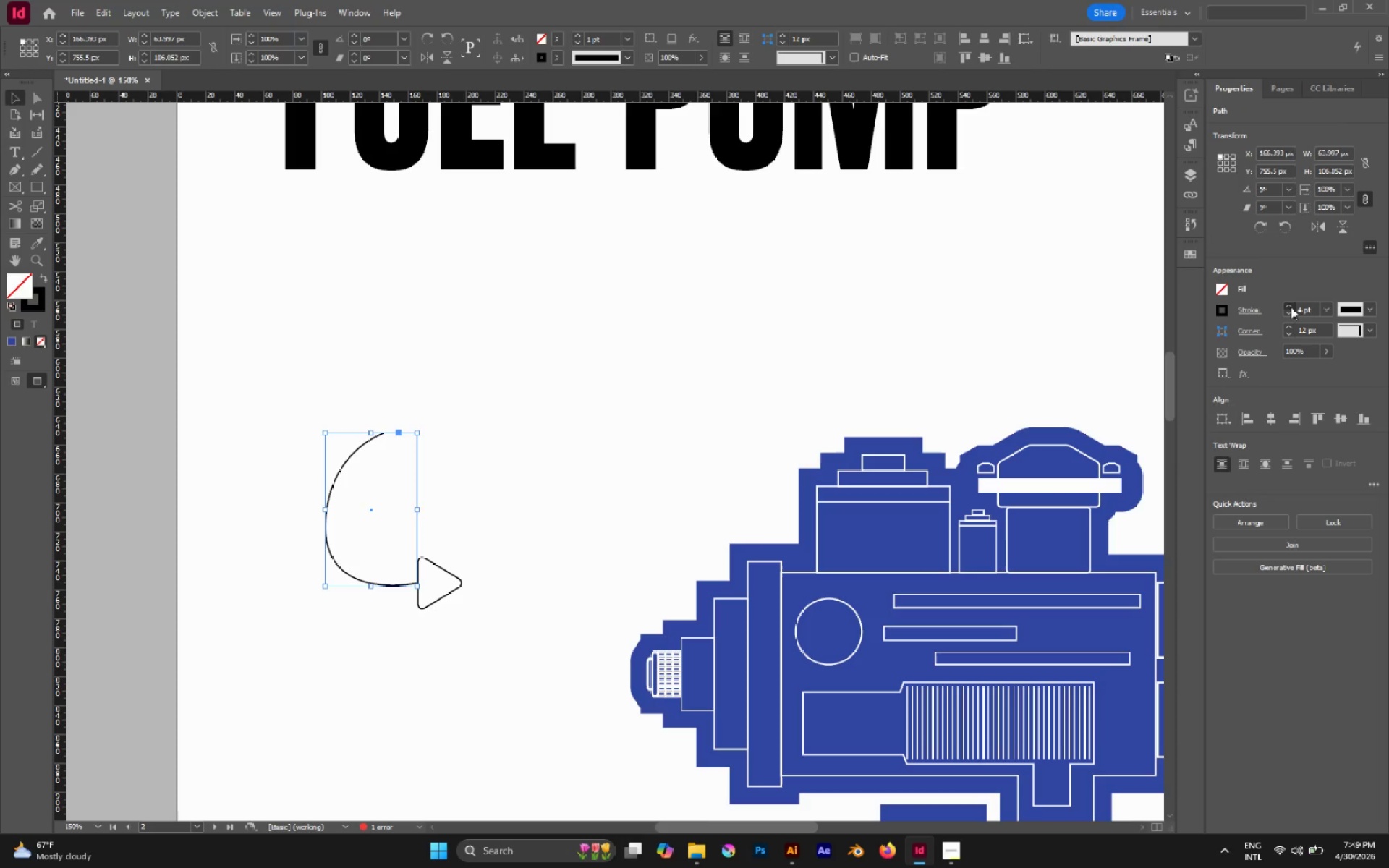 
left_click([1291, 307])
 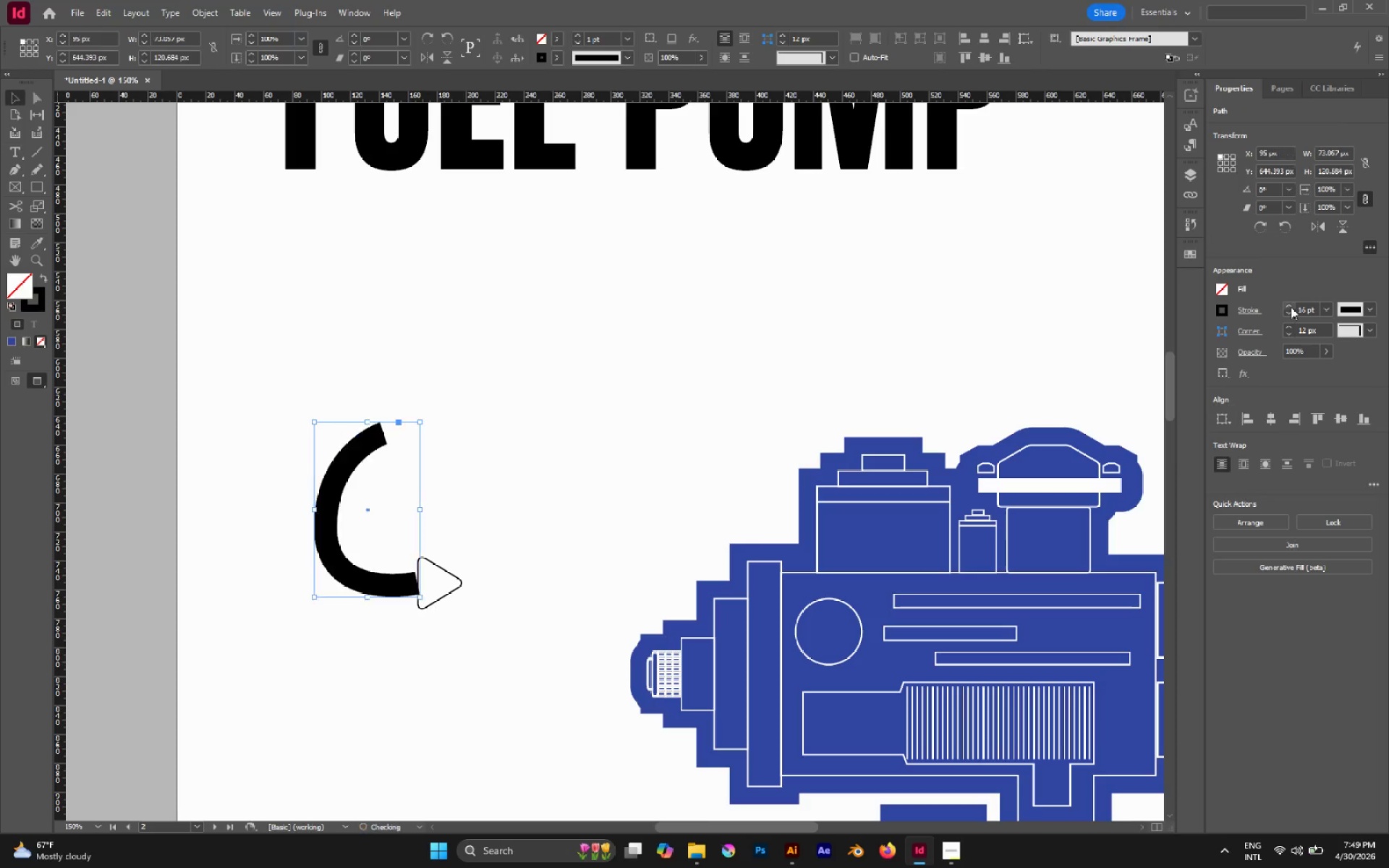 
left_click([1291, 307])
 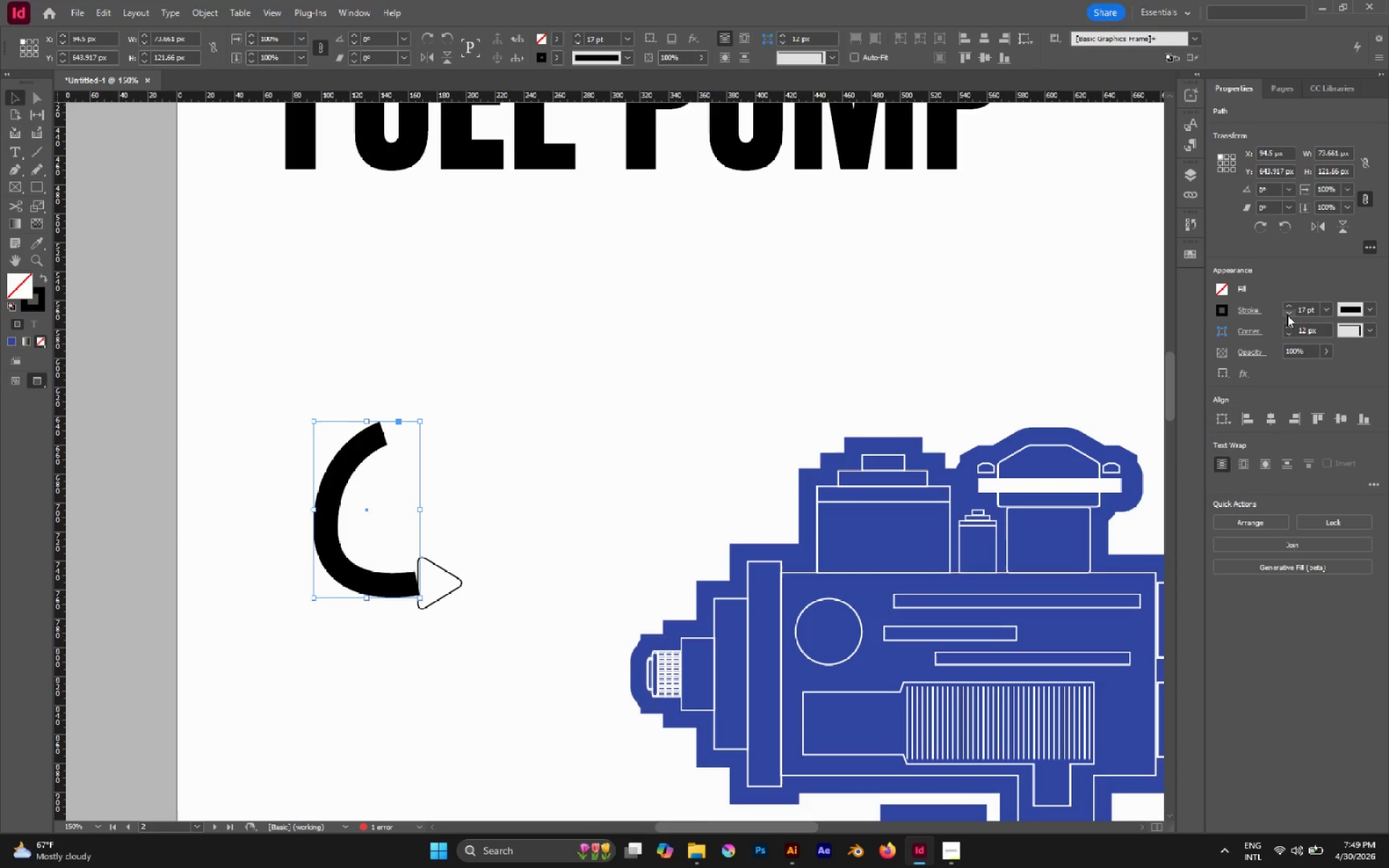 
double_click([1287, 315])
 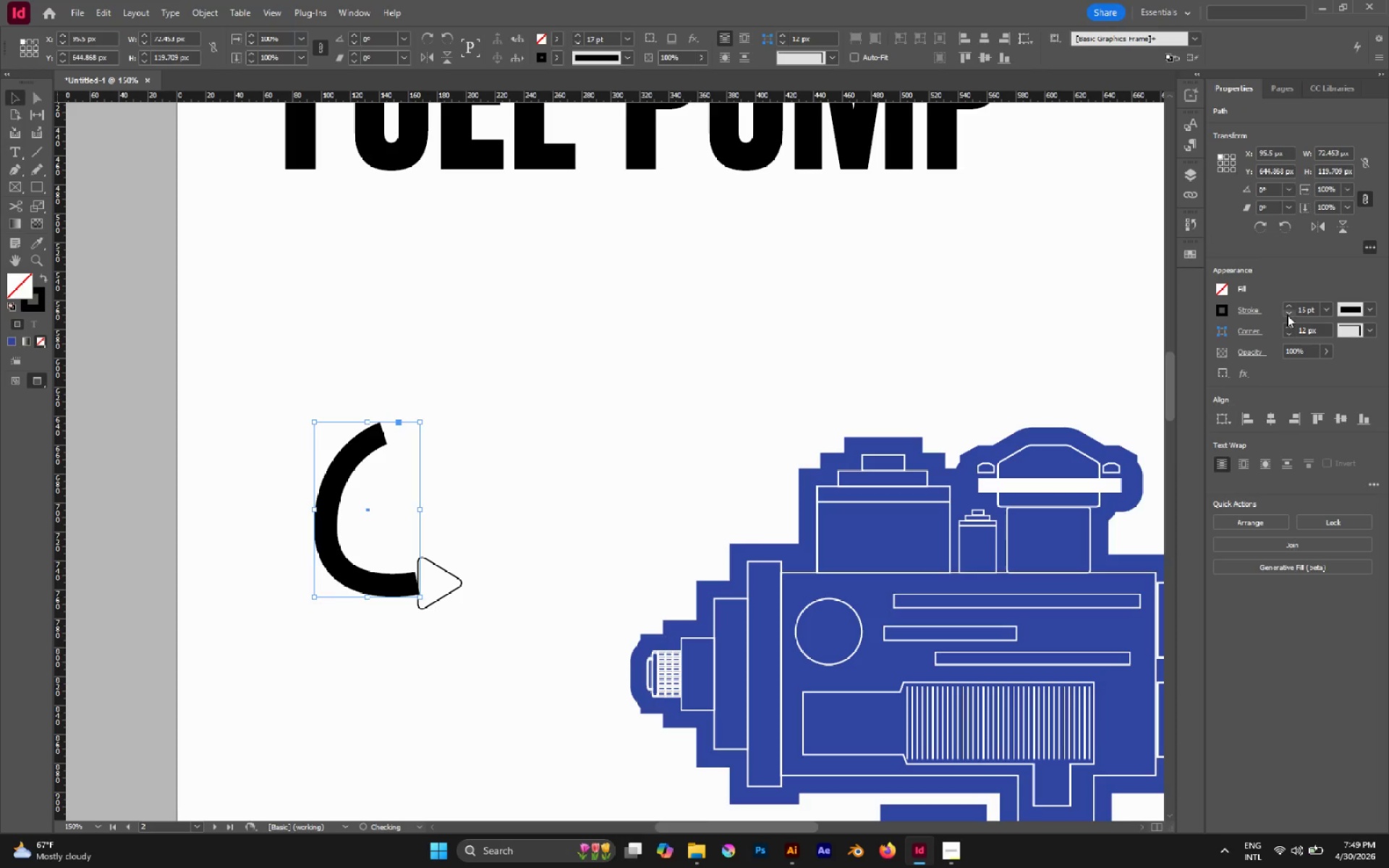 
triple_click([1287, 315])
 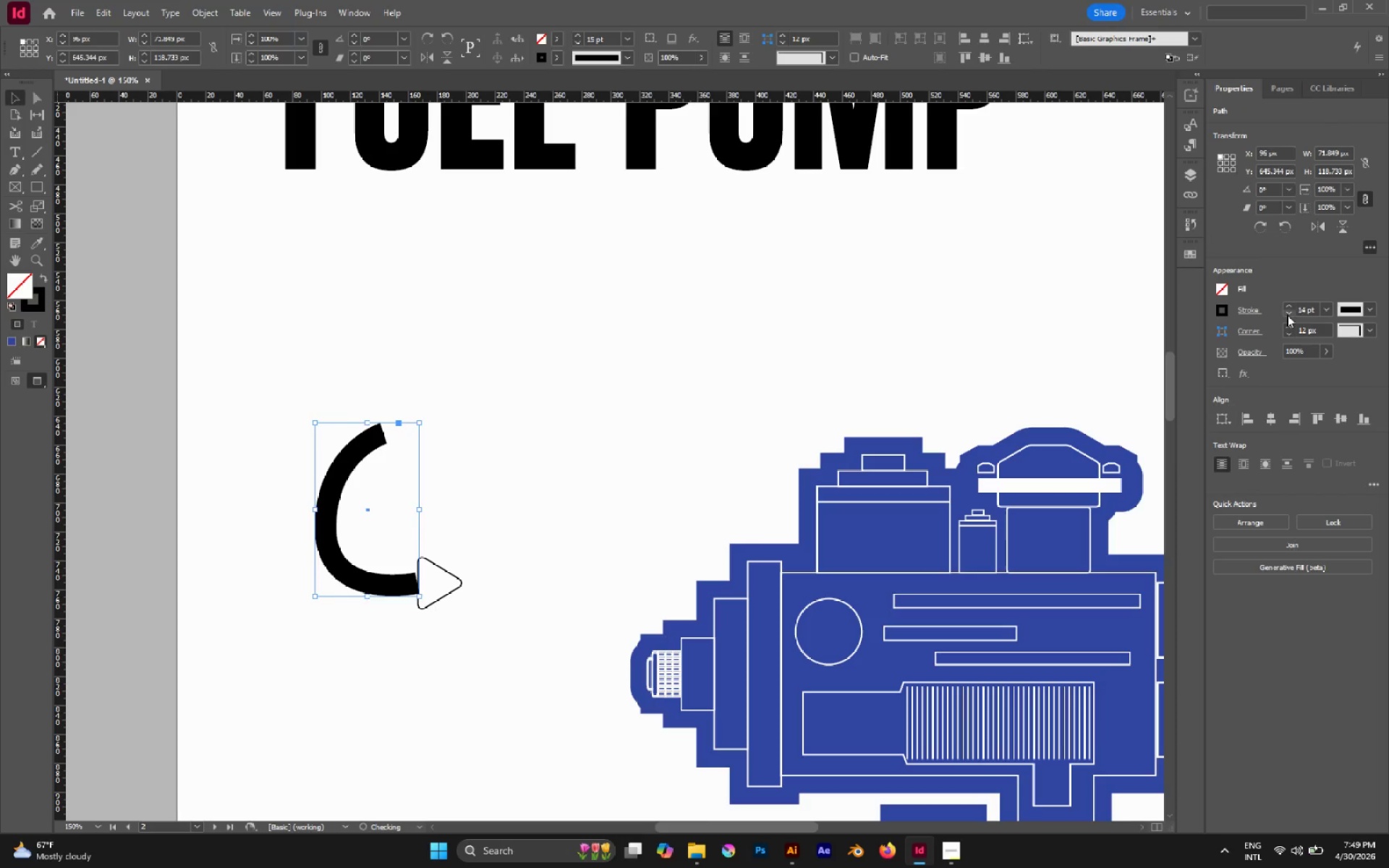 
triple_click([1287, 315])
 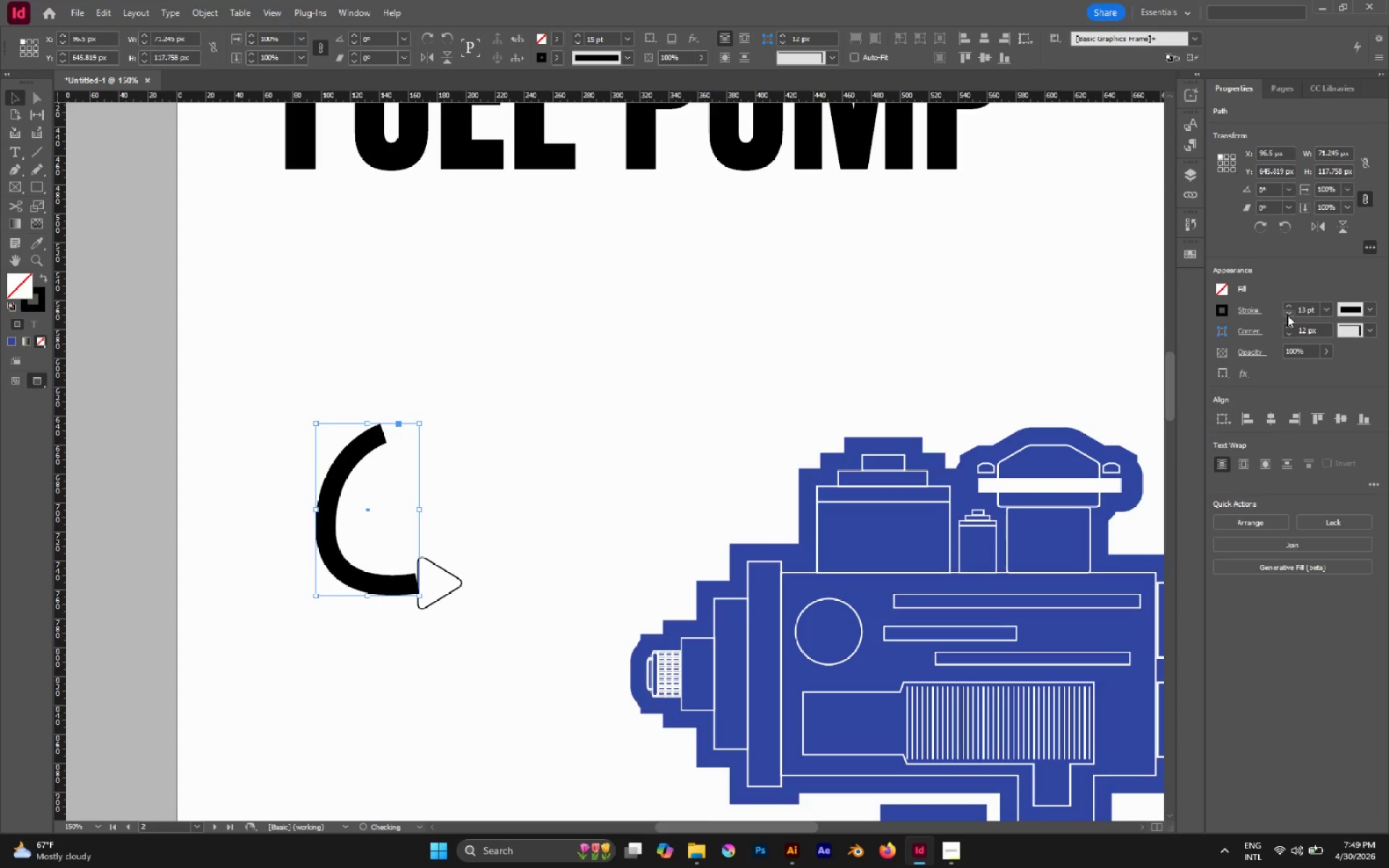 
triple_click([1287, 315])
 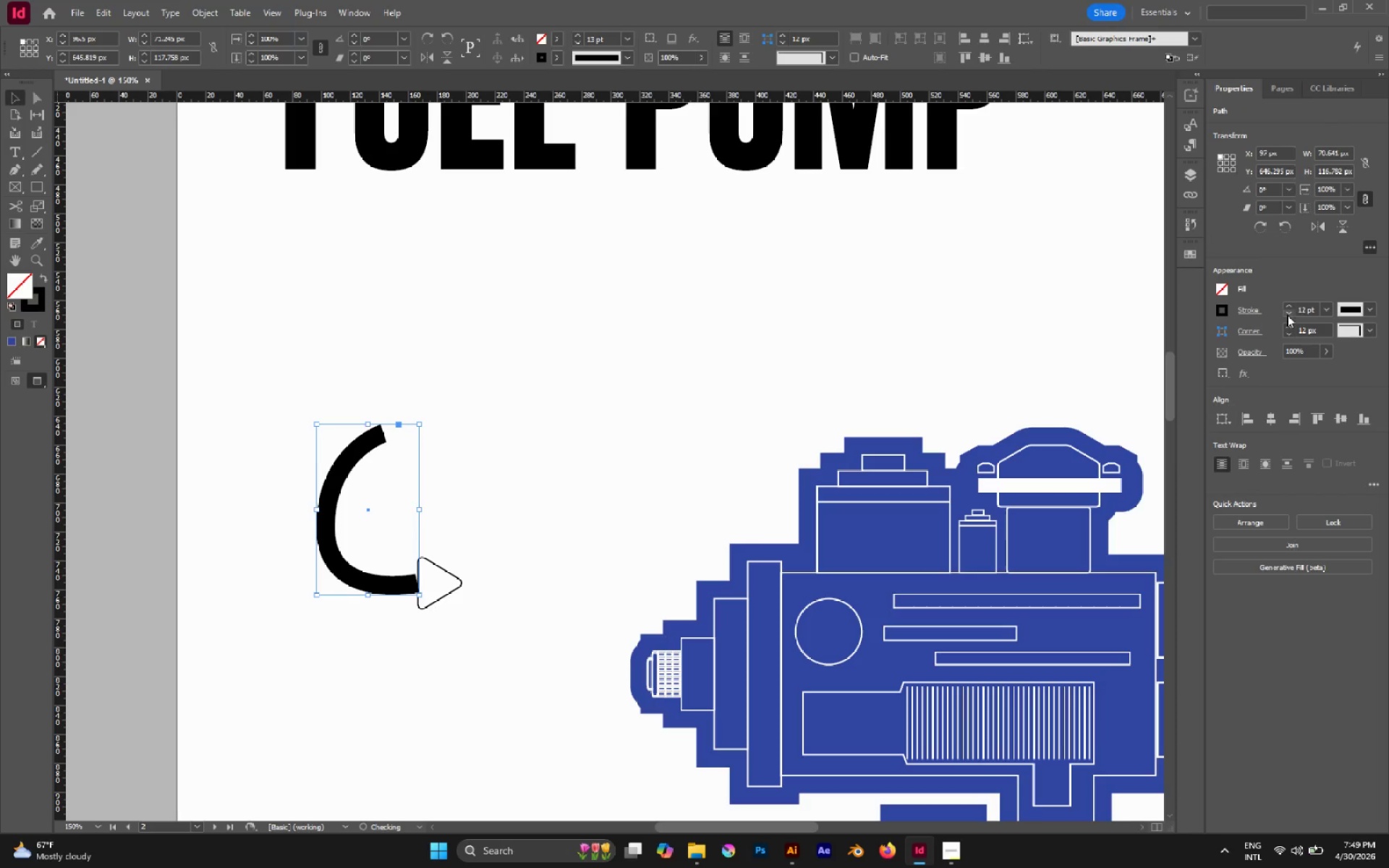 
triple_click([1287, 315])
 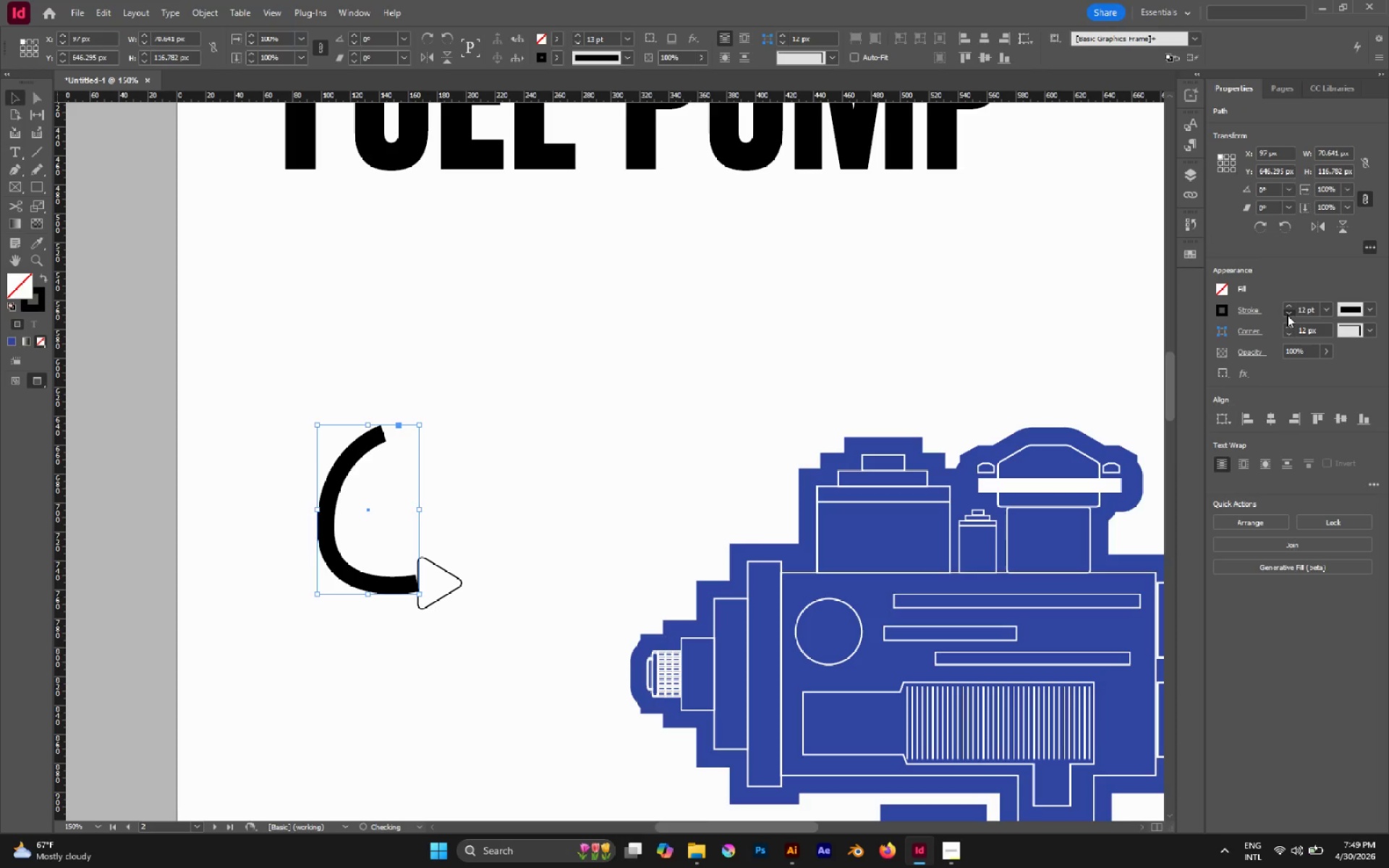 
triple_click([1287, 315])
 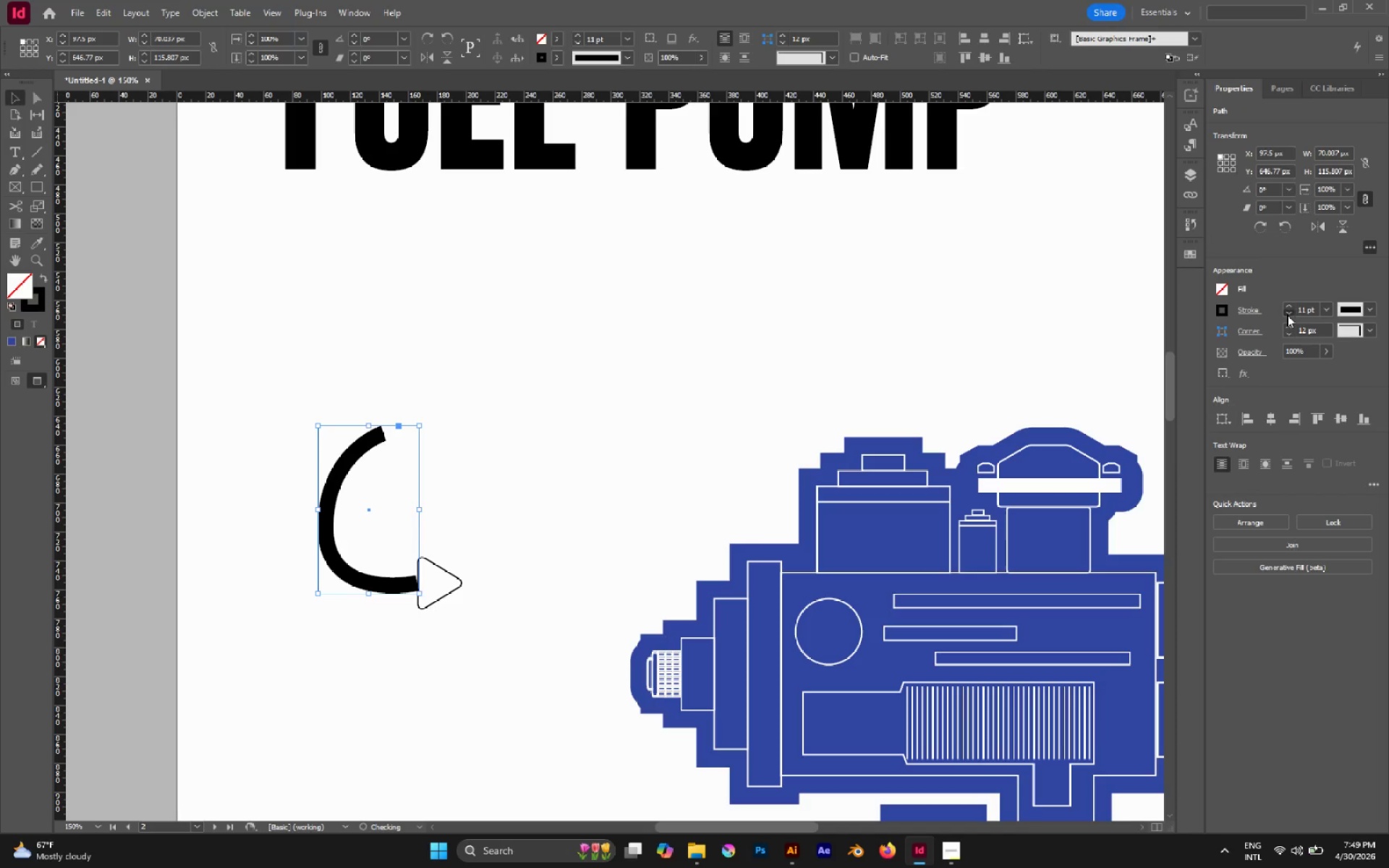 
triple_click([1287, 315])
 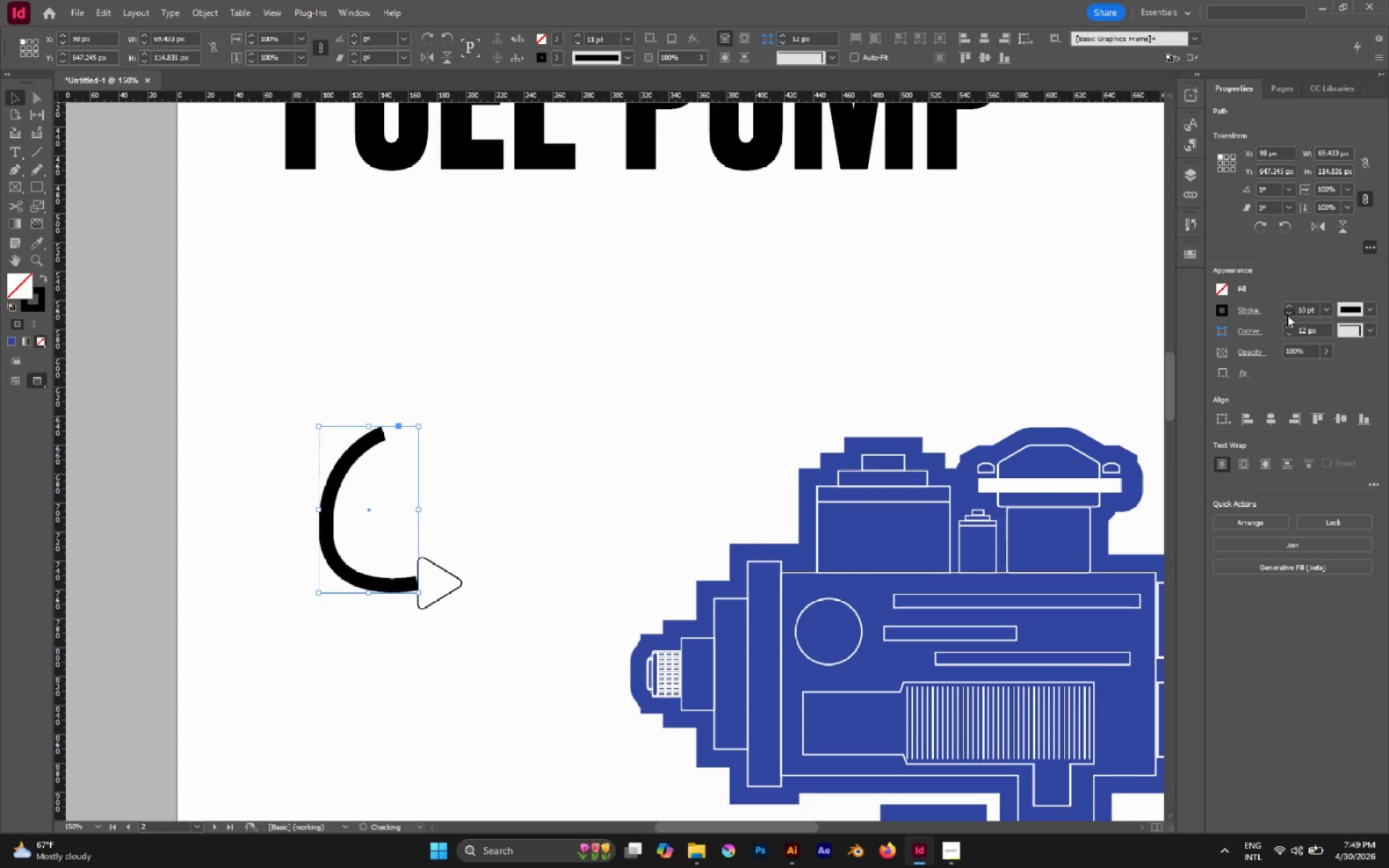 
triple_click([1287, 315])
 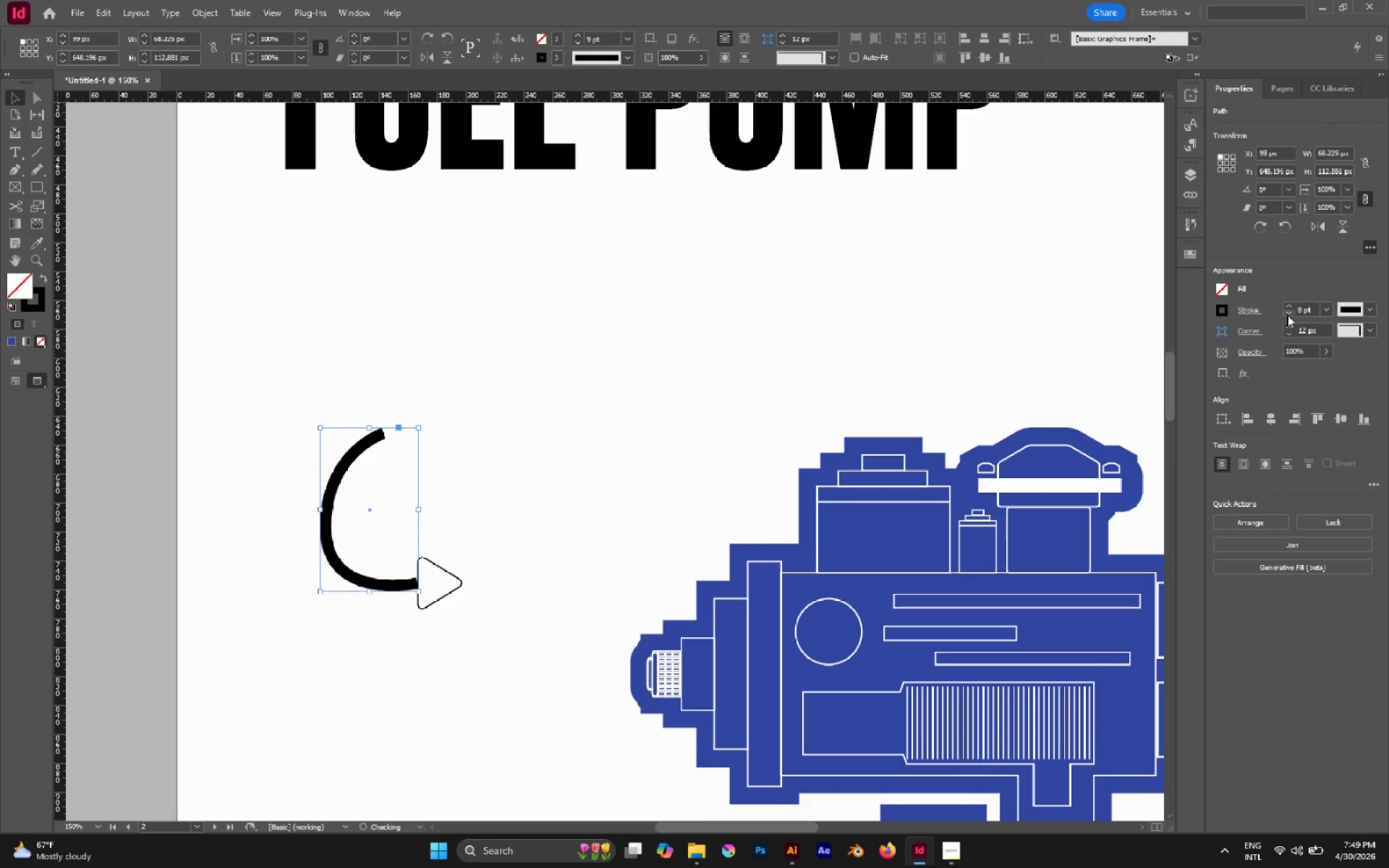 
key(A)
 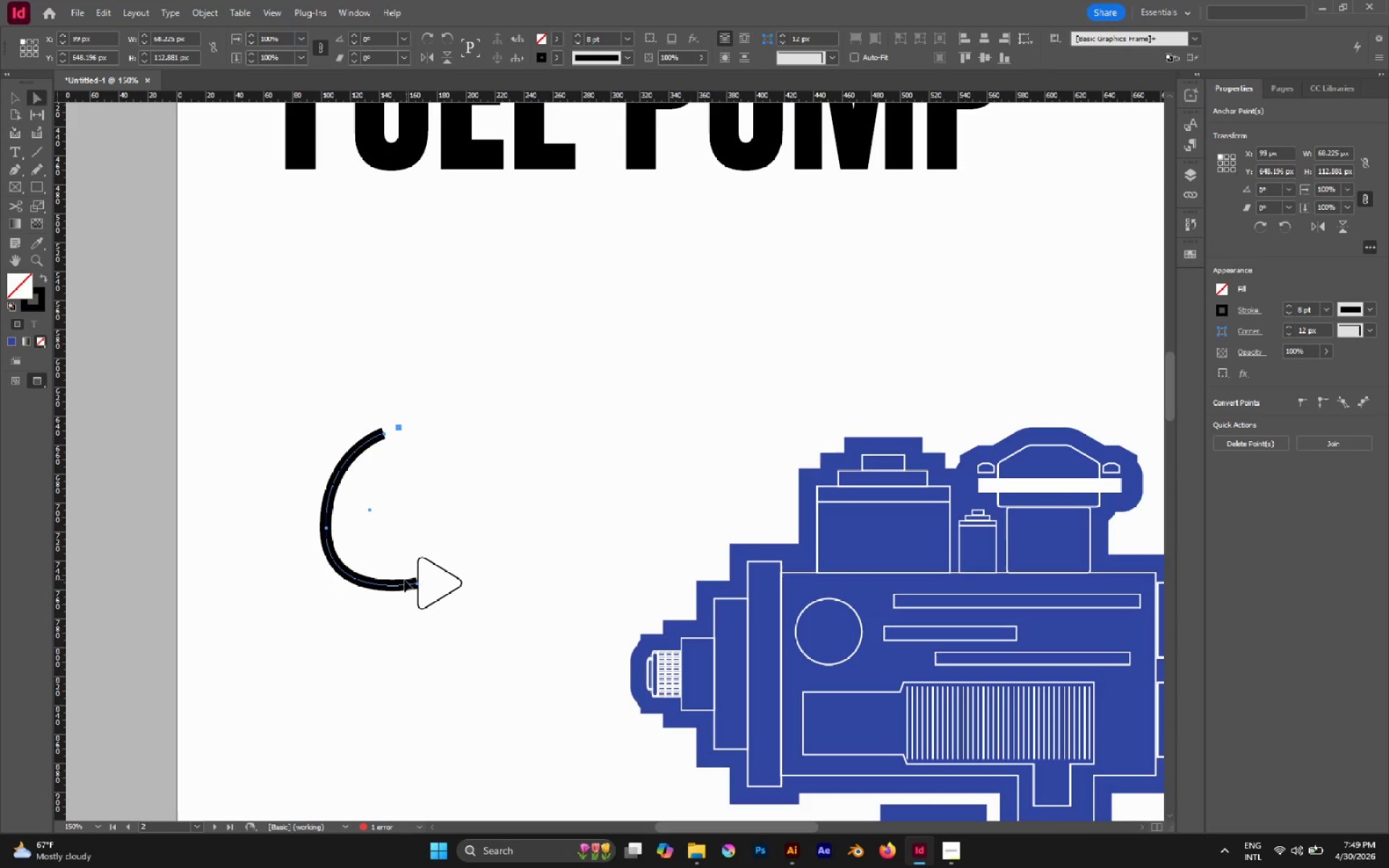 
hold_key(key=AltLeft, duration=1.64)
scroll: coordinate [441, 586], scroll_direction: up, amount: 3.0
 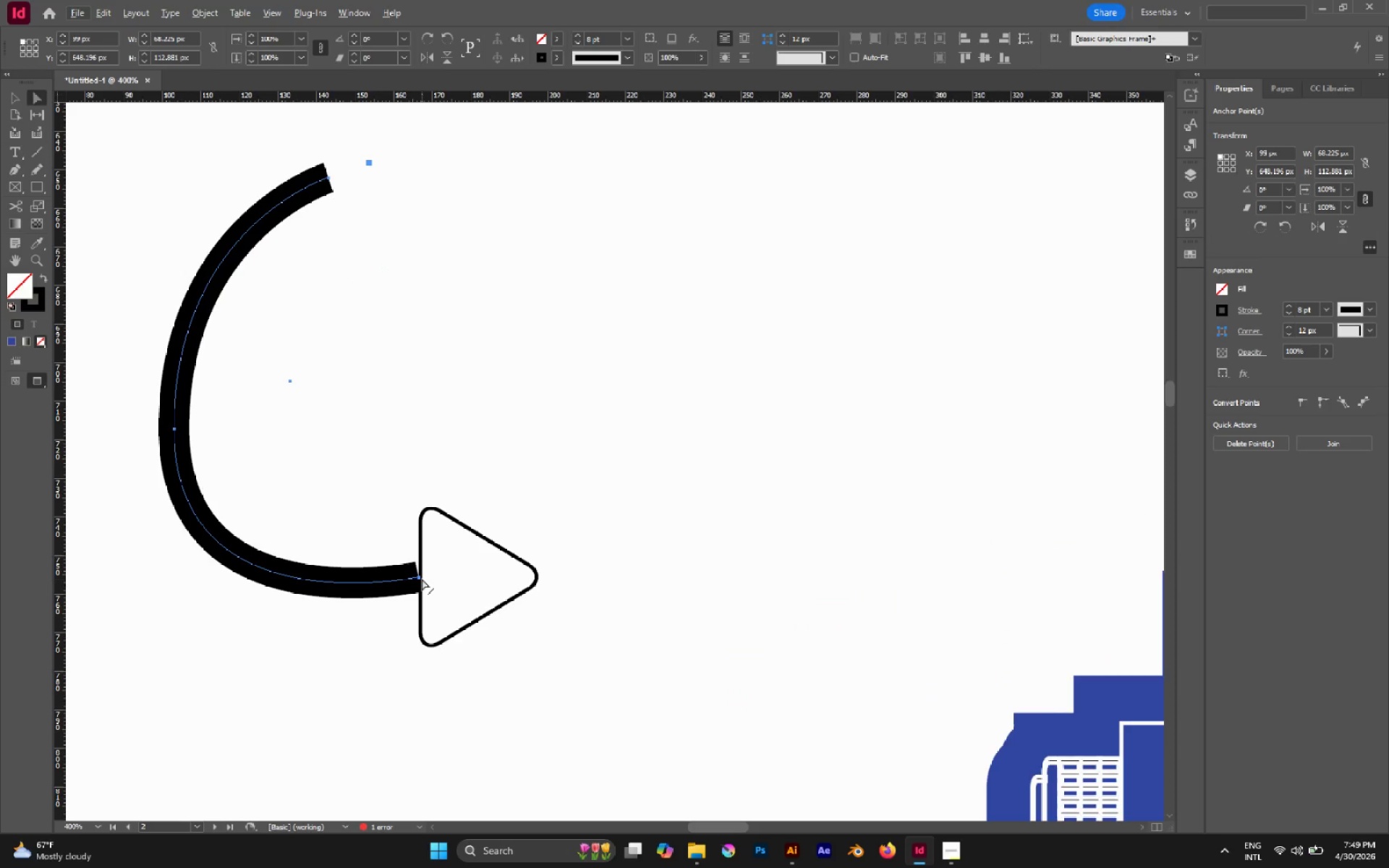 
left_click([420, 578])
 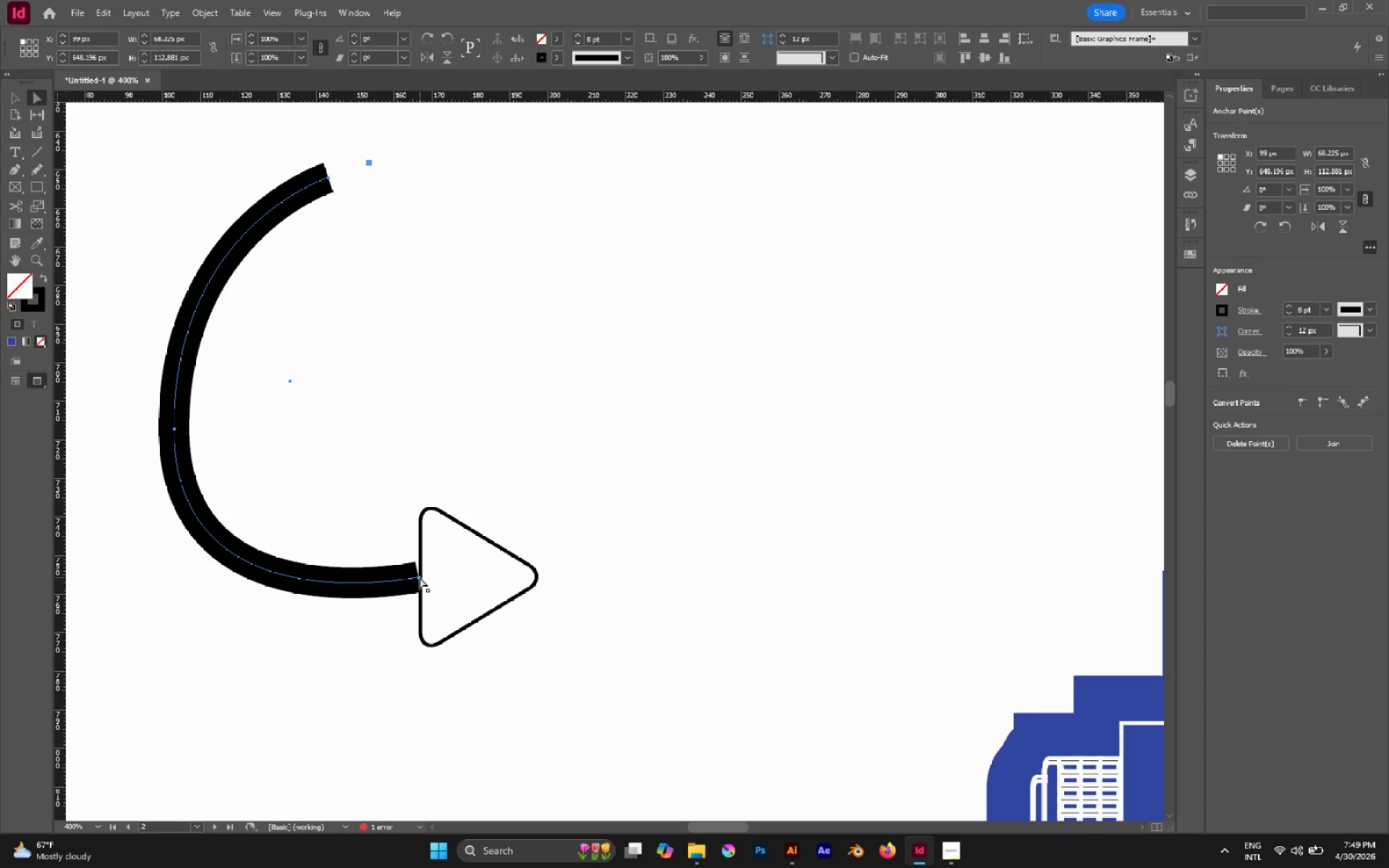 
left_click_drag(start_coordinate=[420, 577], to_coordinate=[428, 579])
 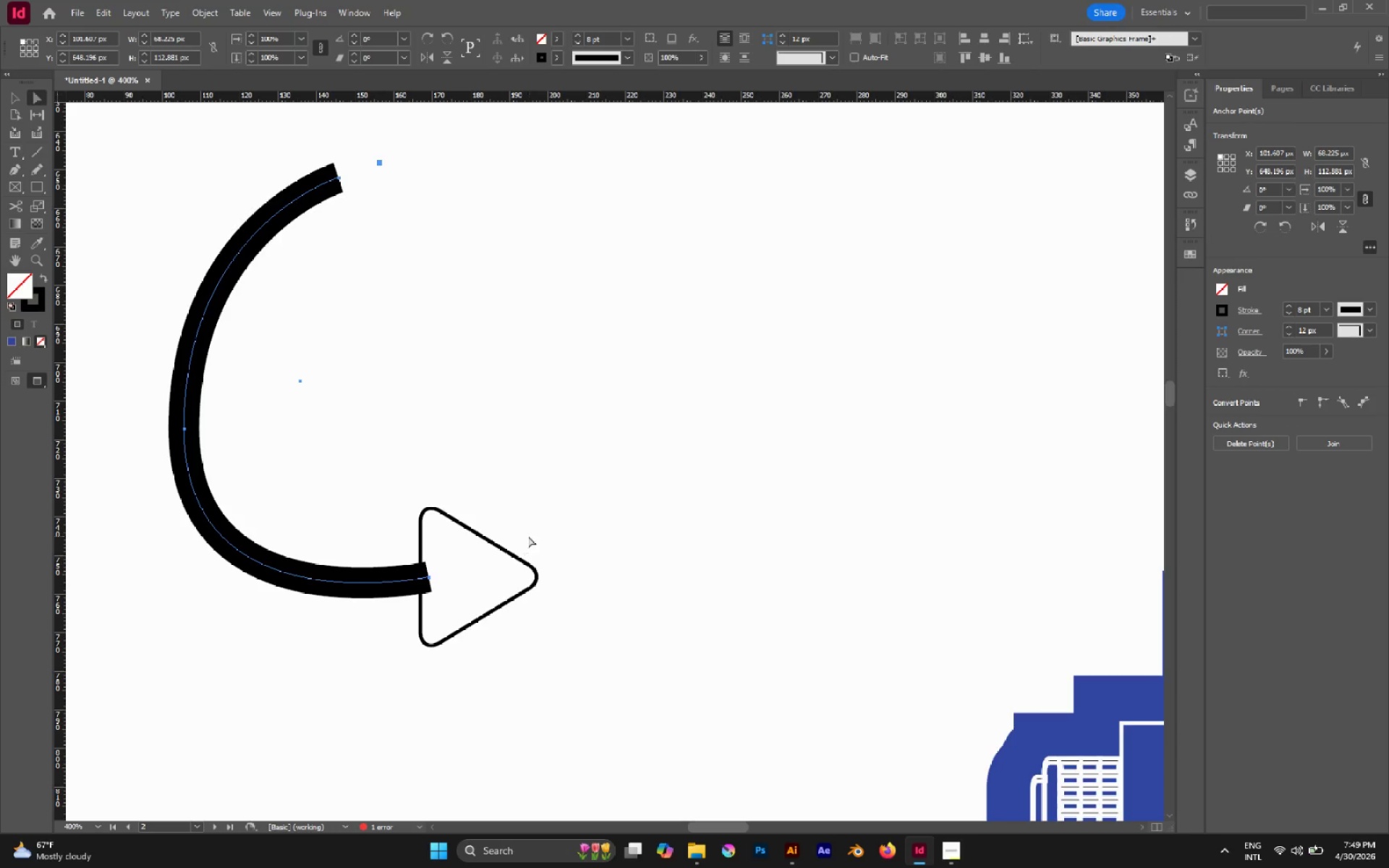 
double_click([476, 556])
 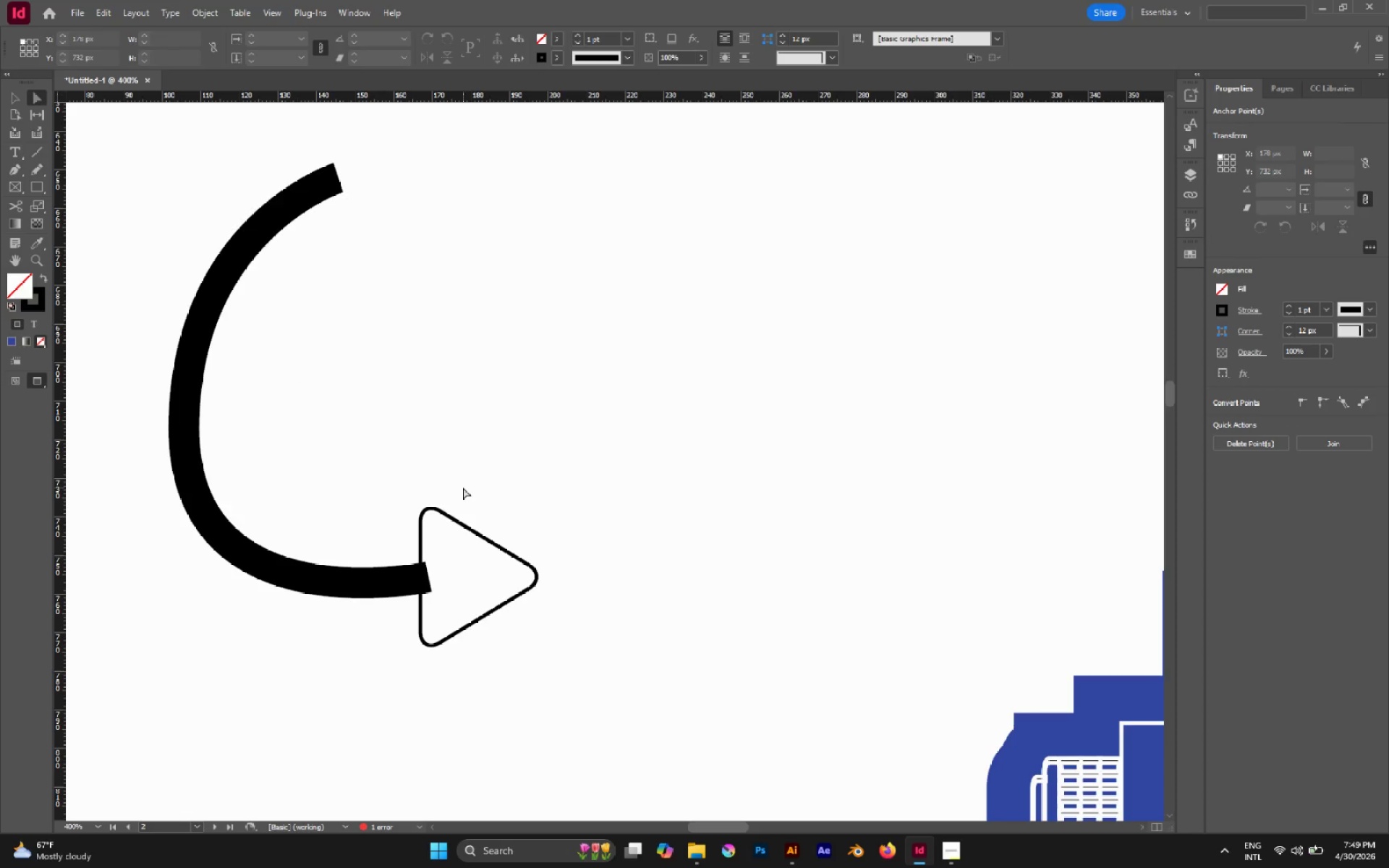 
hold_key(key=AltLeft, duration=0.42)
left_click_drag(start_coordinate=[463, 488], to_coordinate=[430, 530])
 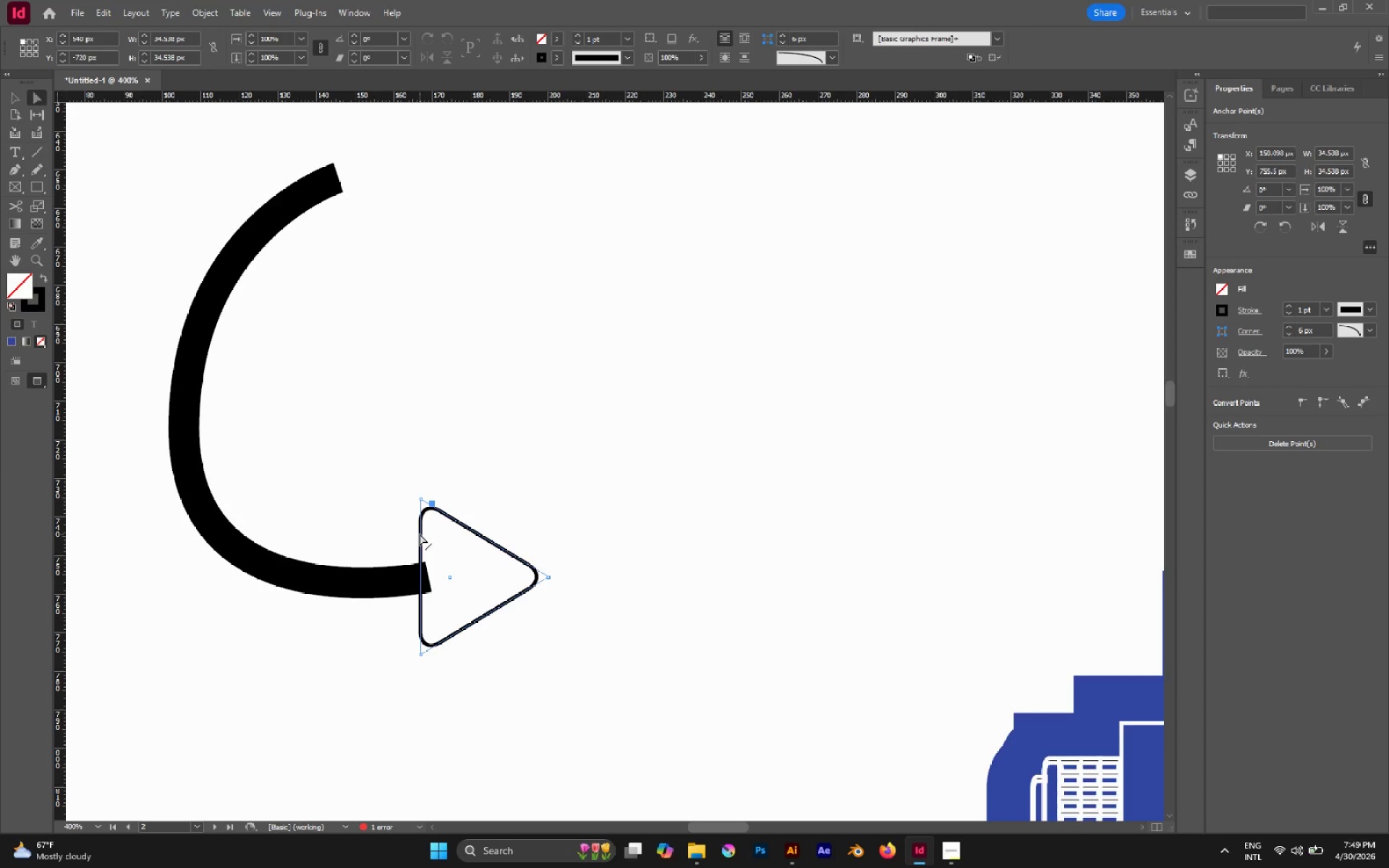 
key(Control+Shift+BracketRight)
 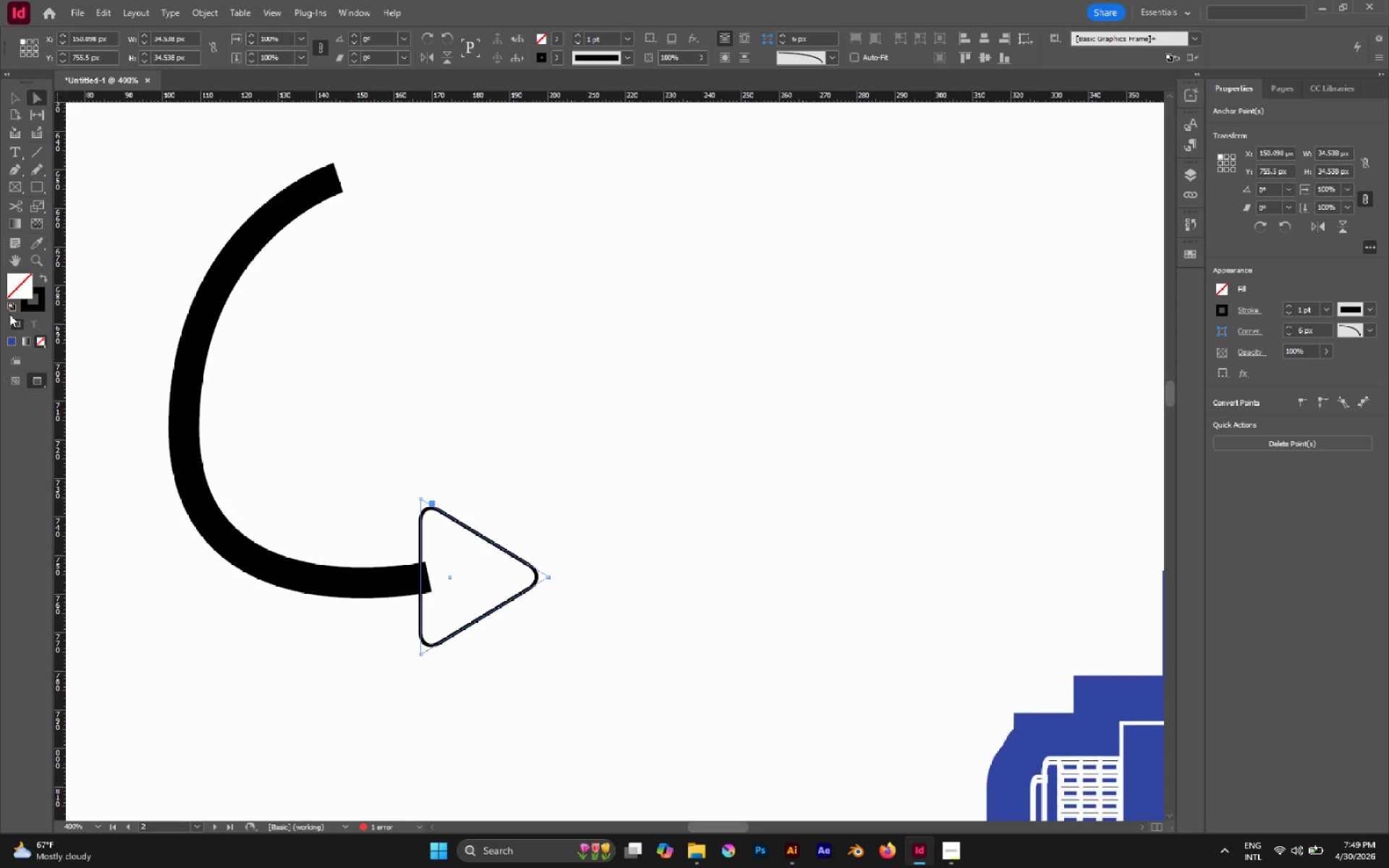 
double_click([20, 287])
 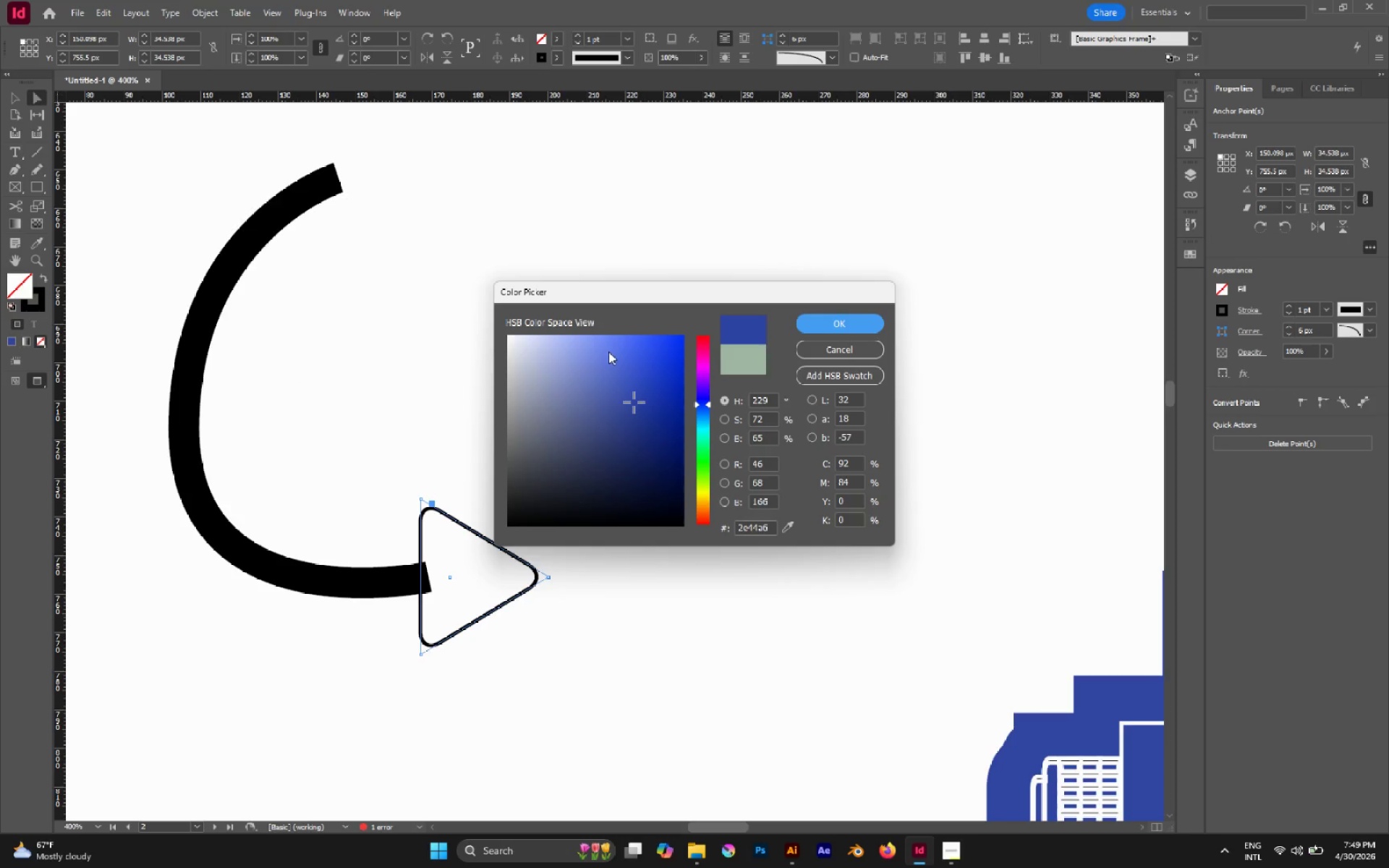 
left_click_drag(start_coordinate=[608, 355], to_coordinate=[308, 219])
 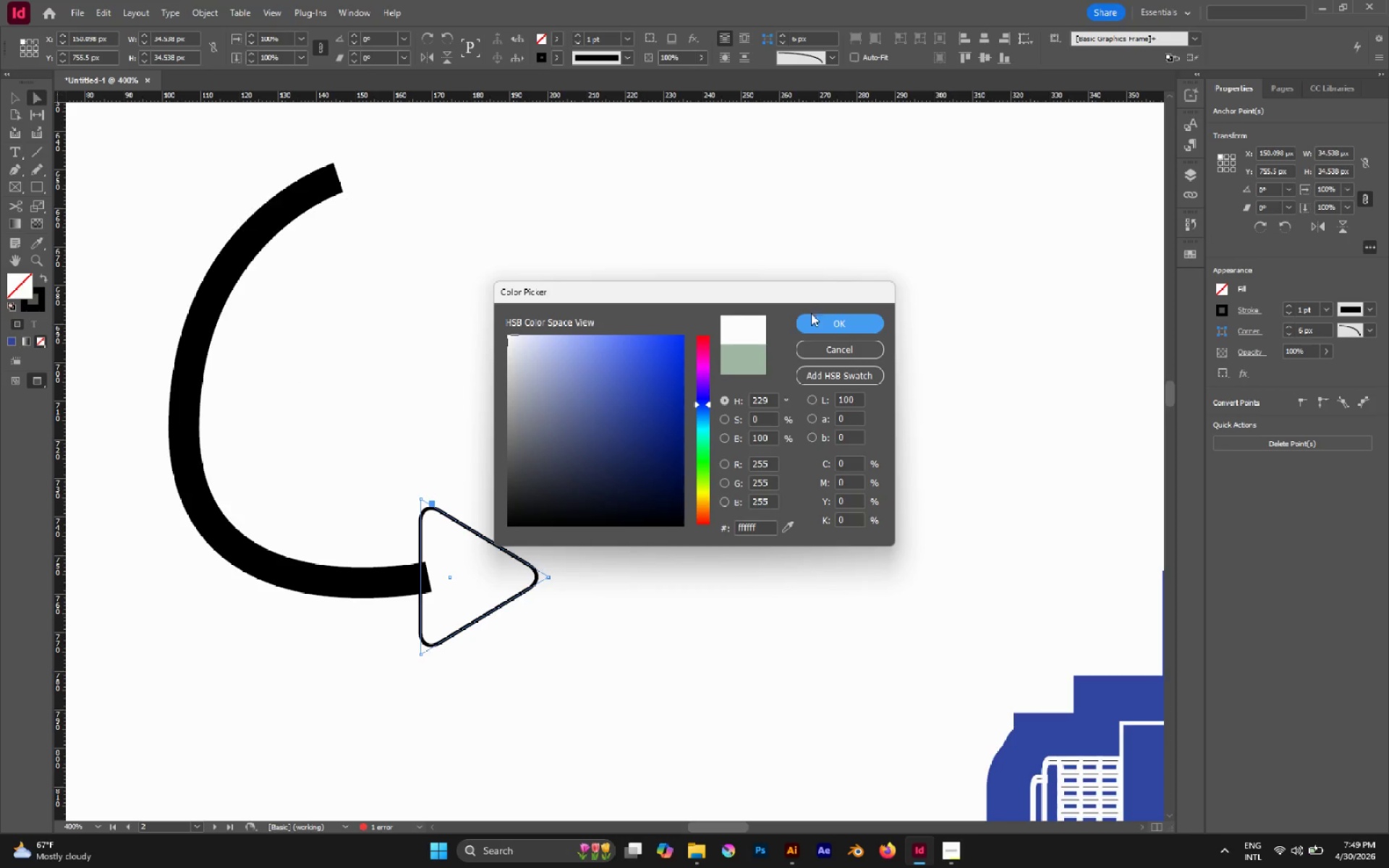 
left_click([812, 319])
 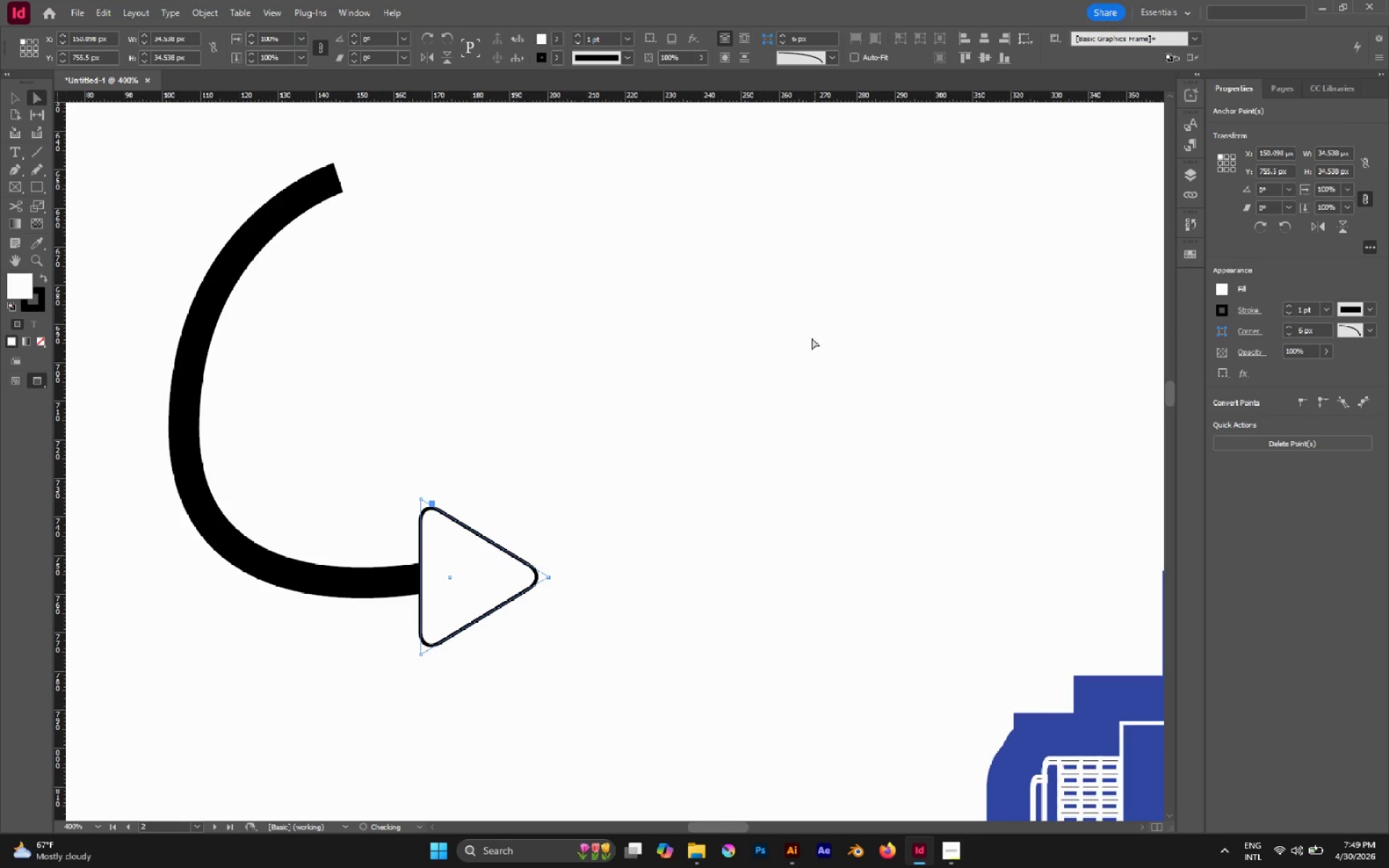 
left_click([664, 439])
 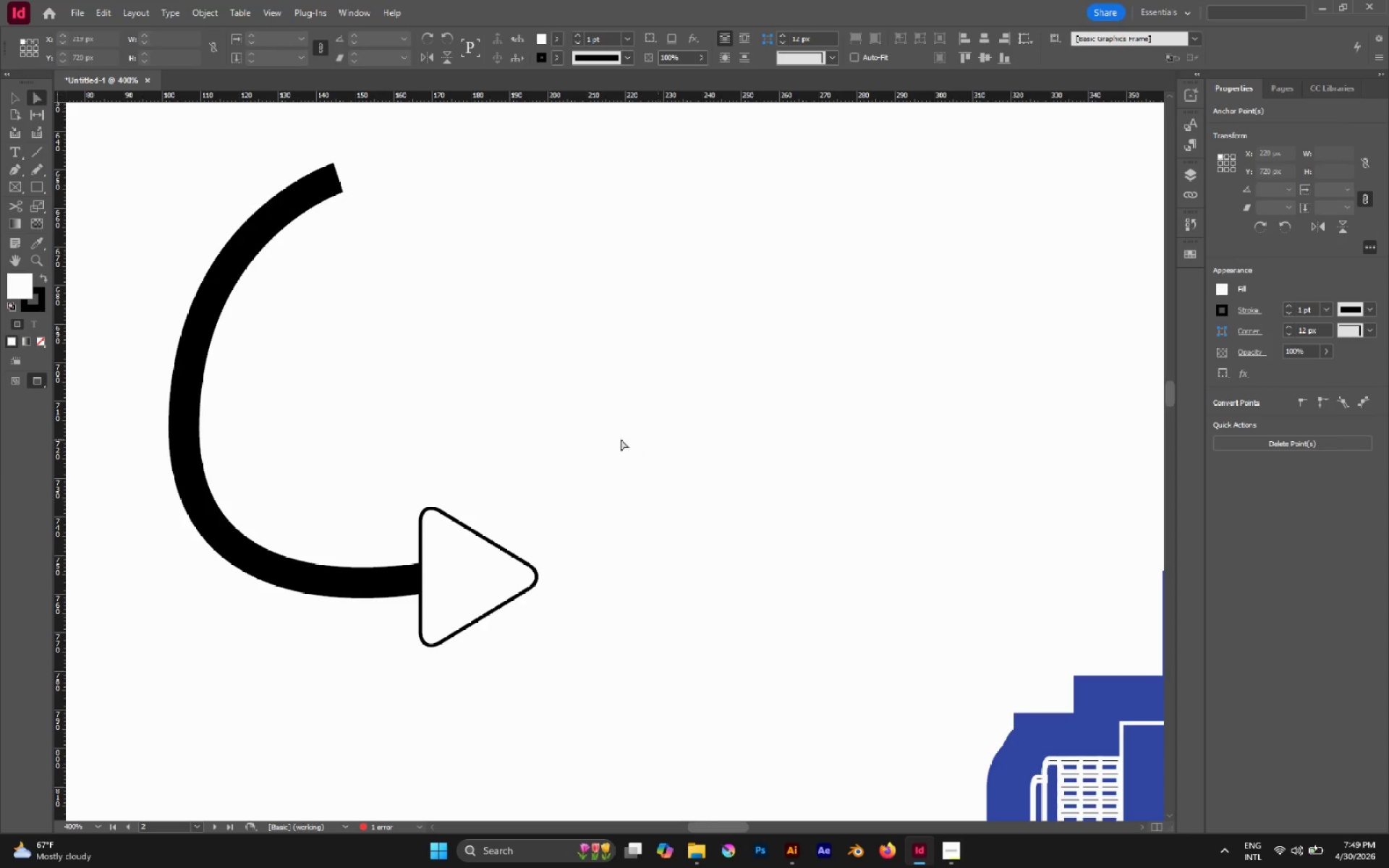 
hold_key(key=AltLeft, duration=0.39)
scroll: coordinate [599, 441], scroll_direction: down, amount: 2.0
 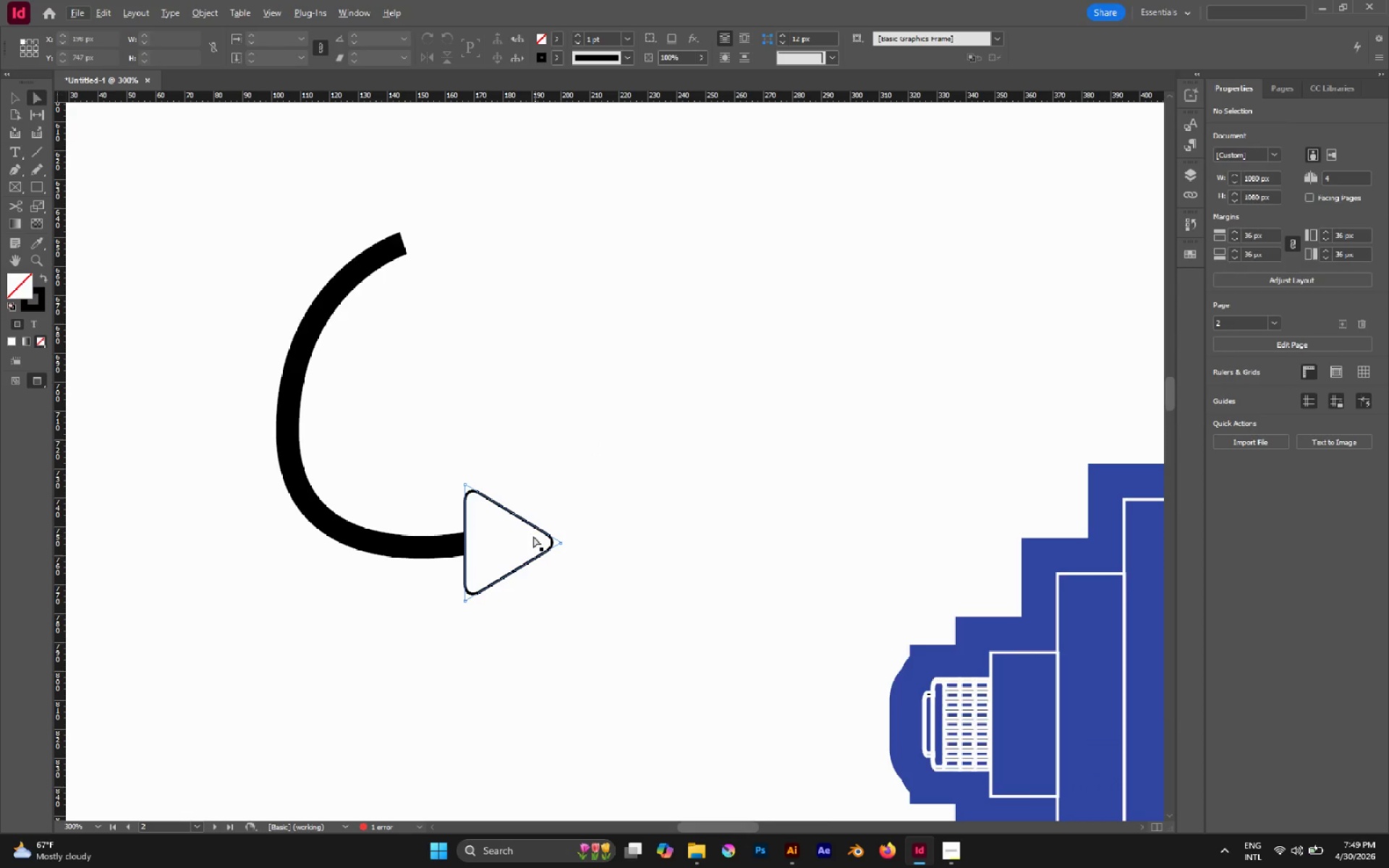 
left_click([520, 536])
 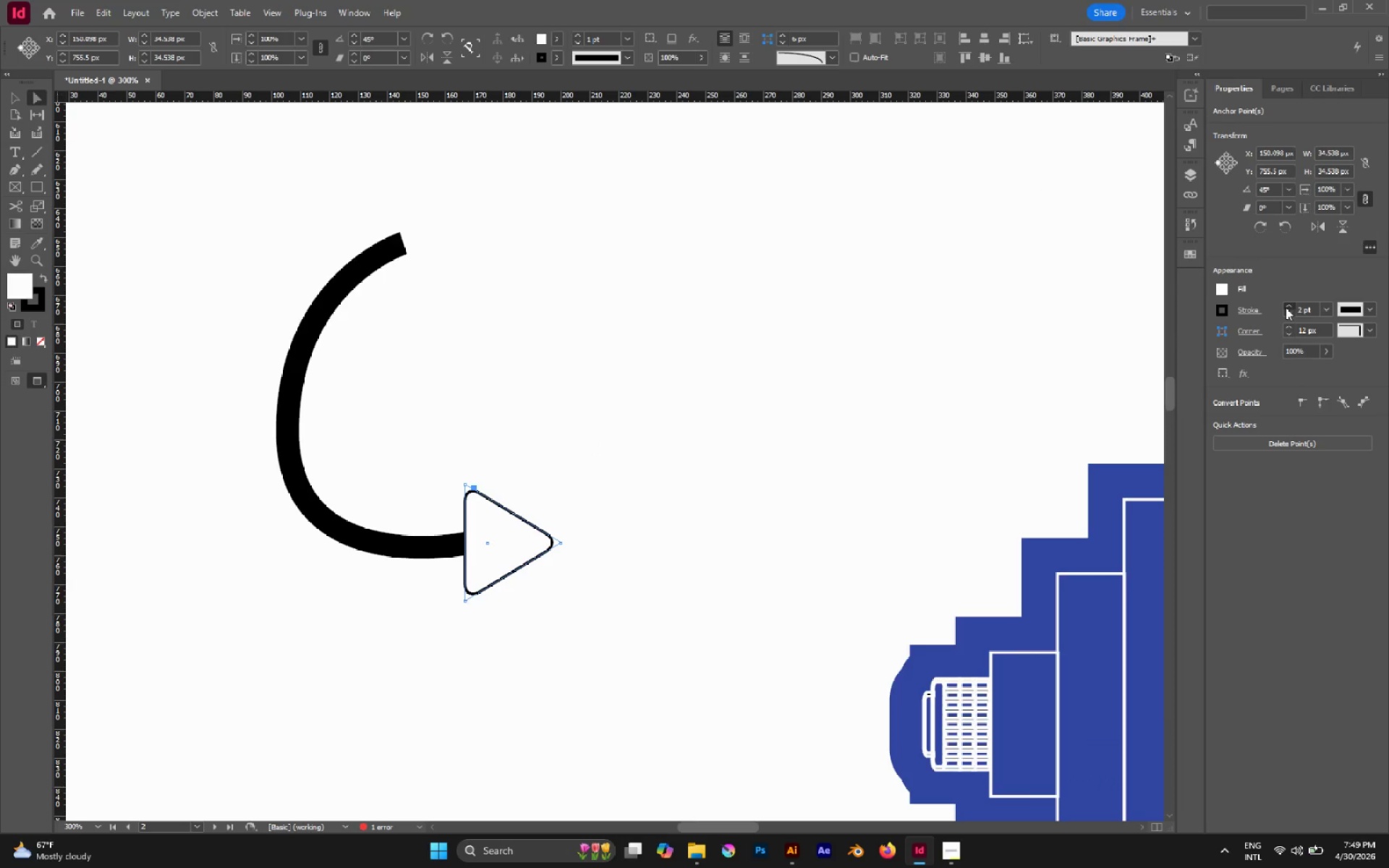 
left_click([1286, 307])
 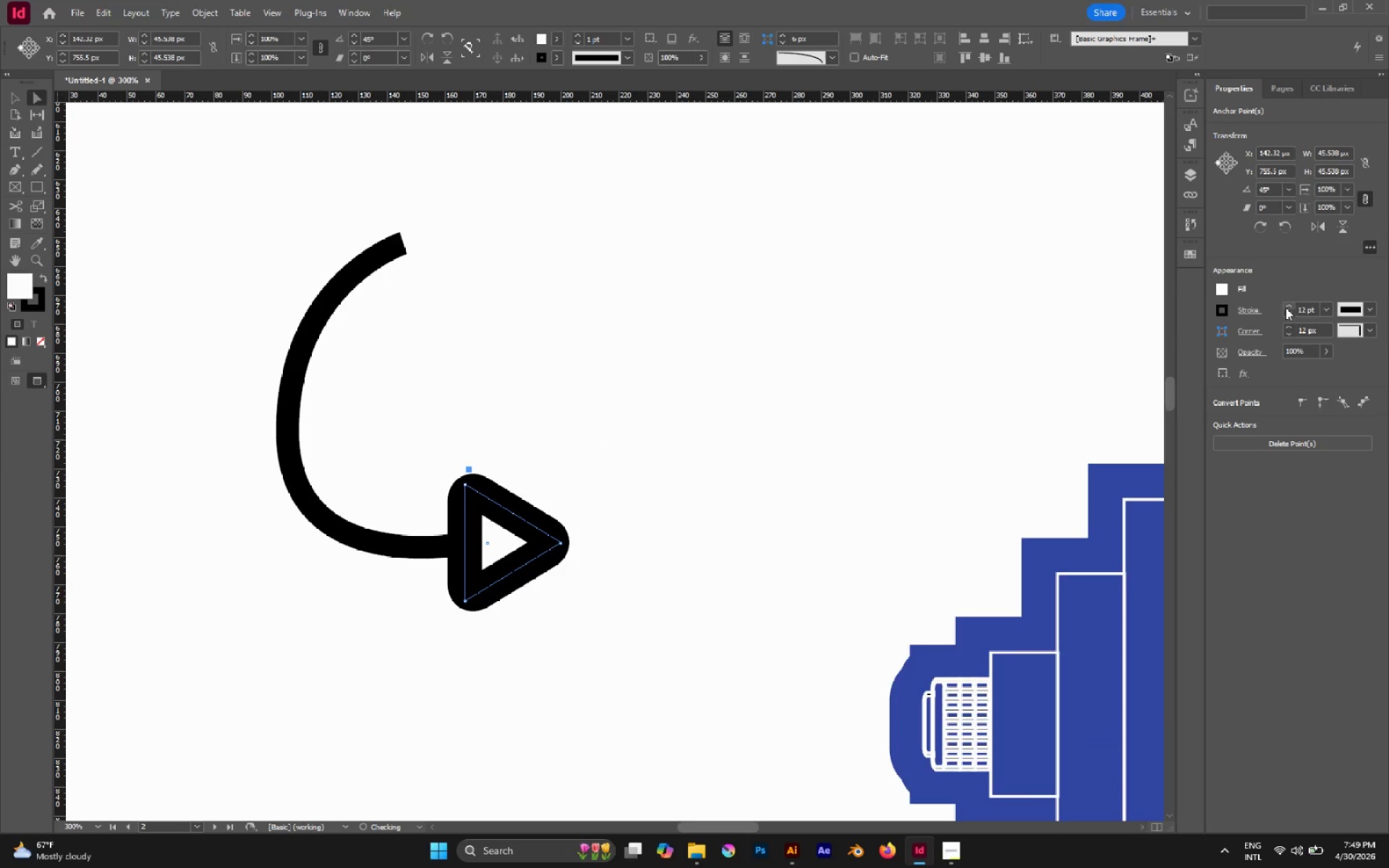 
left_click([1286, 307])
 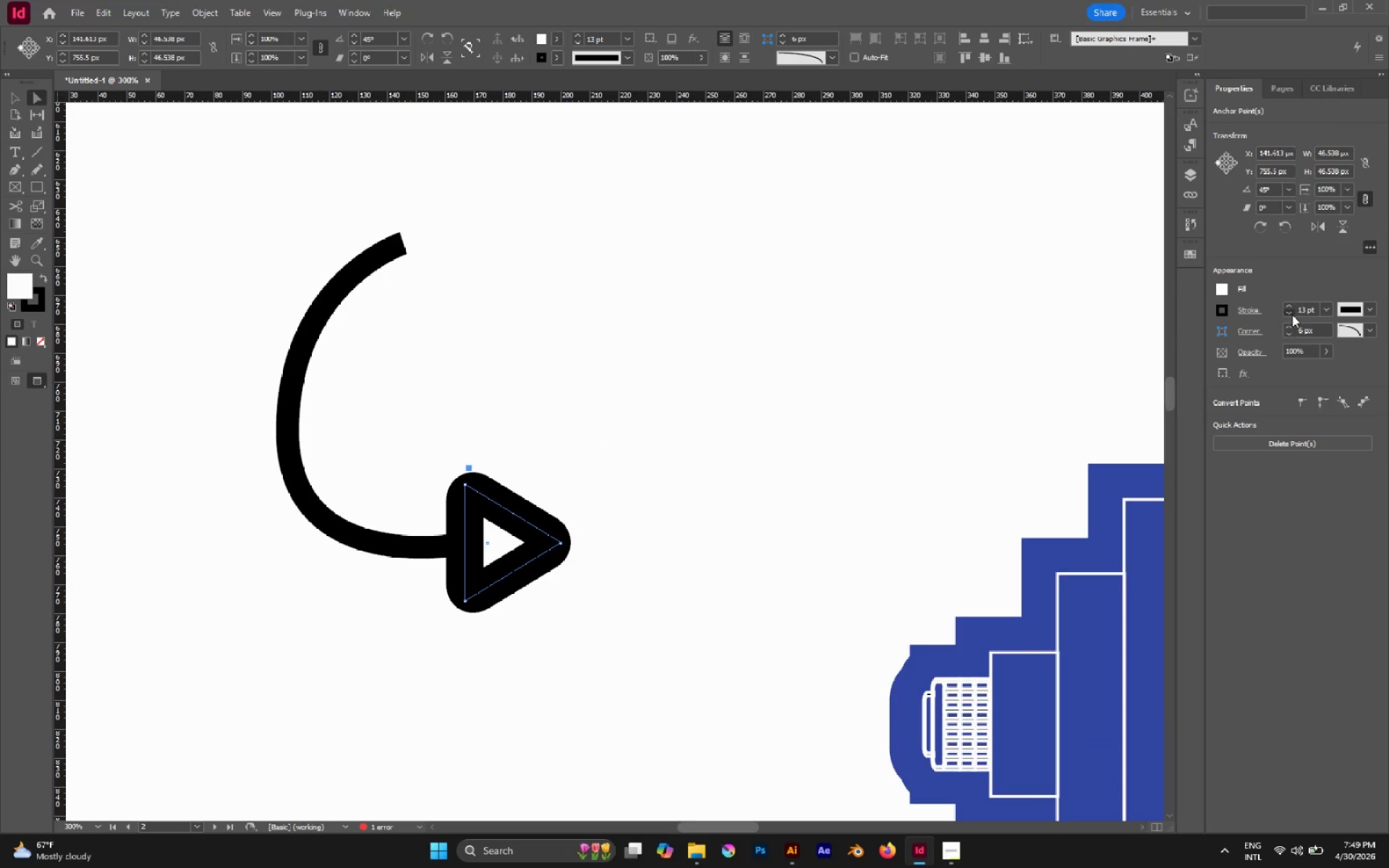 
double_click([1291, 315])
 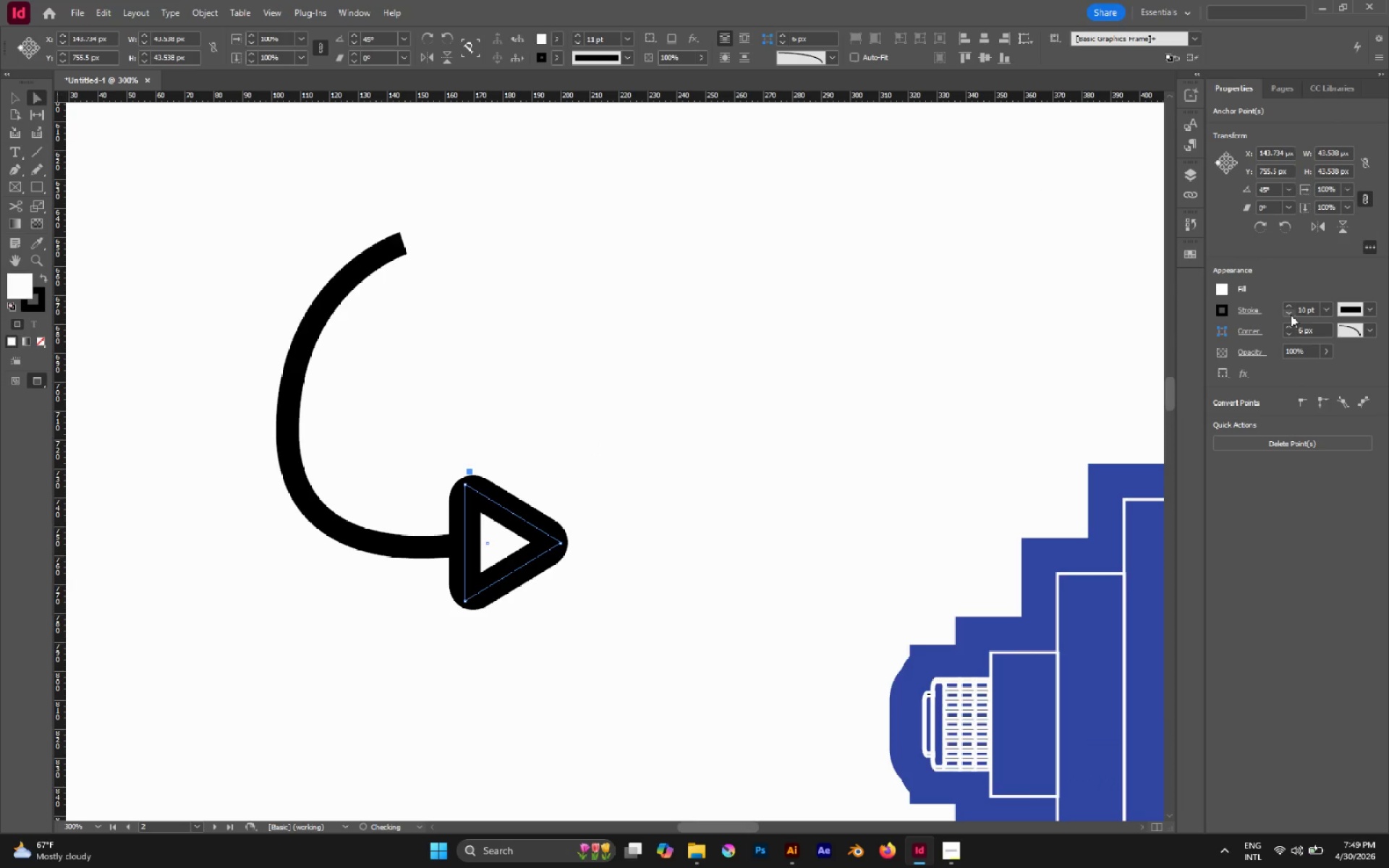 
triple_click([1291, 315])
 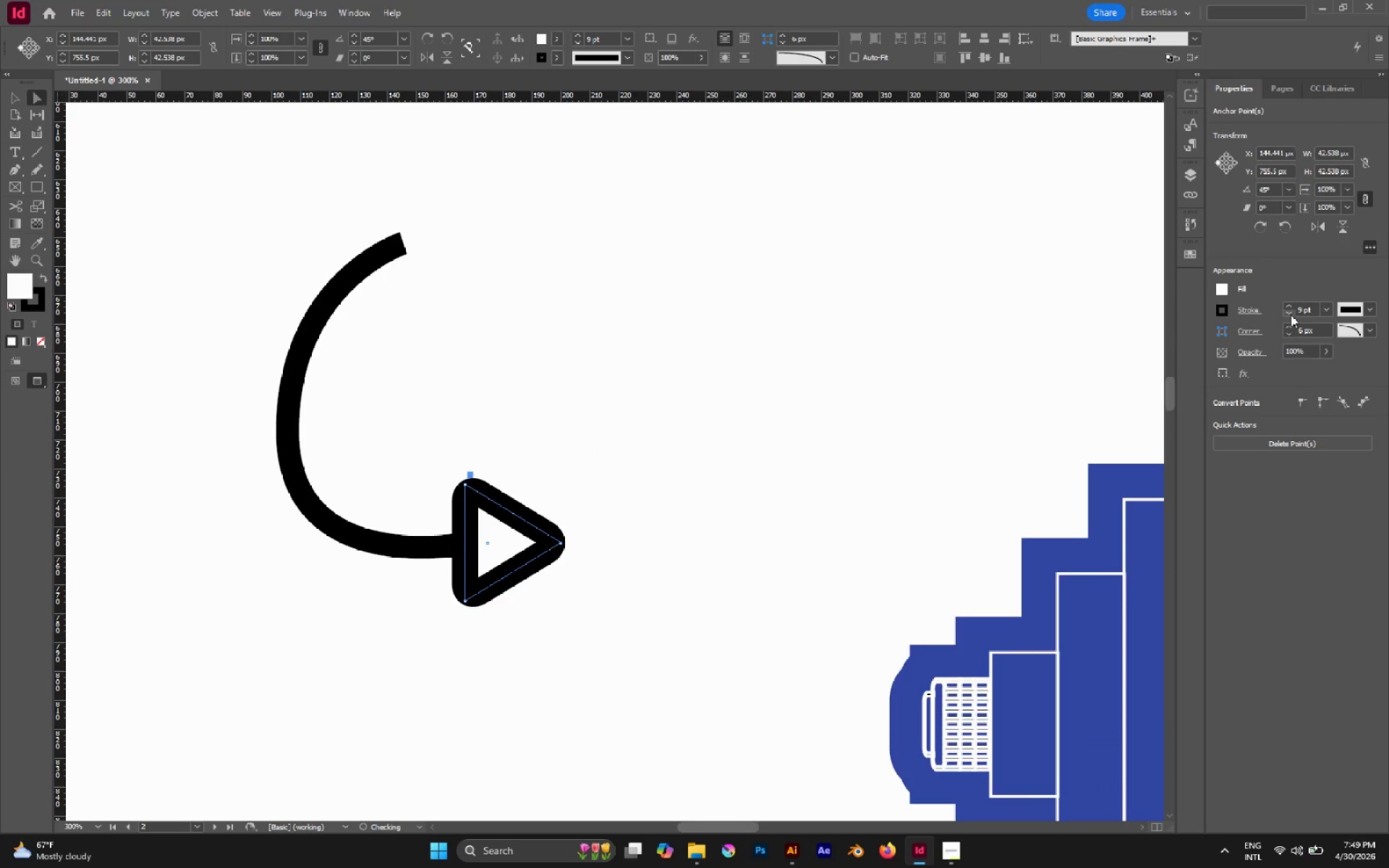 
triple_click([1291, 315])
 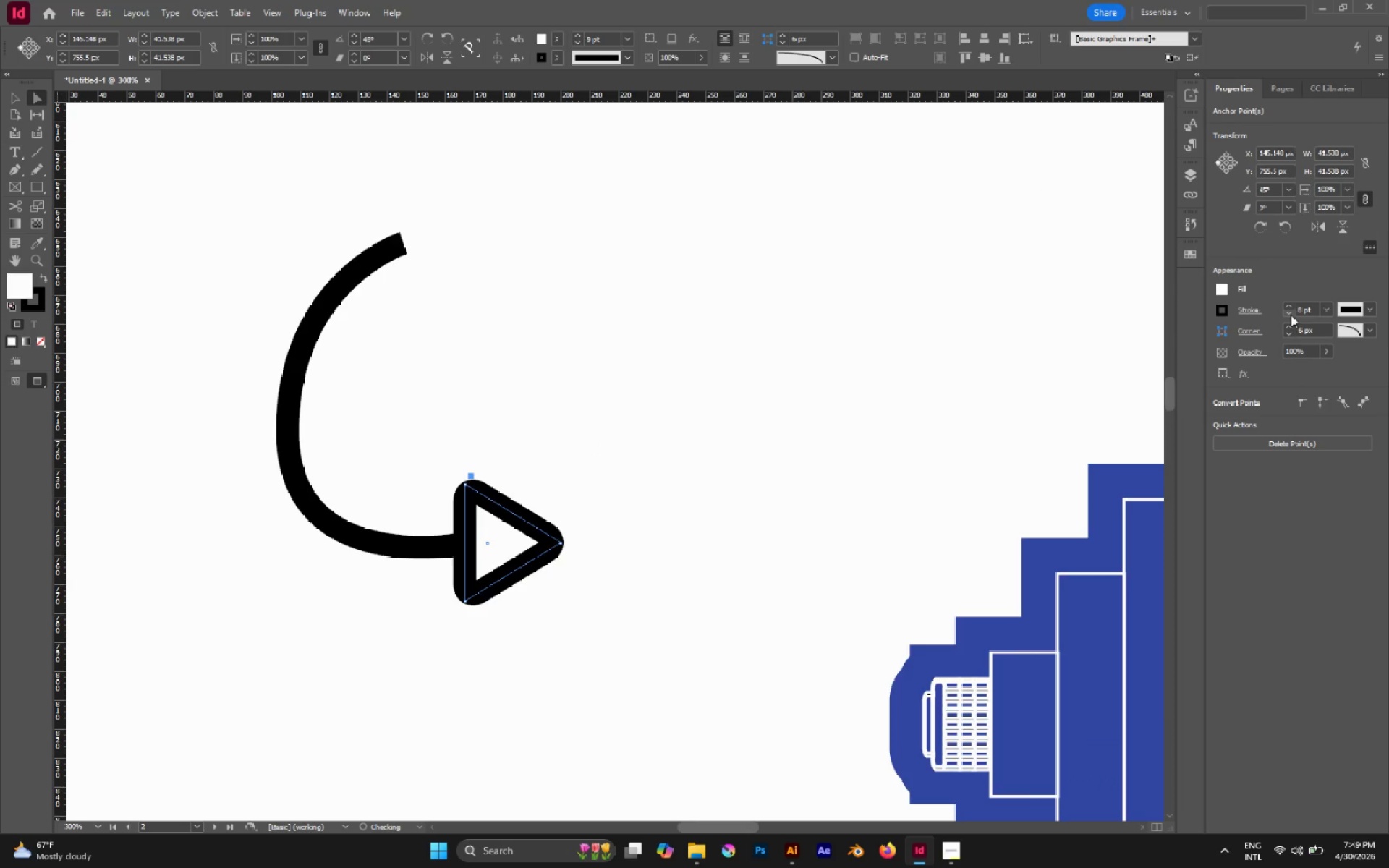 
triple_click([1291, 315])
 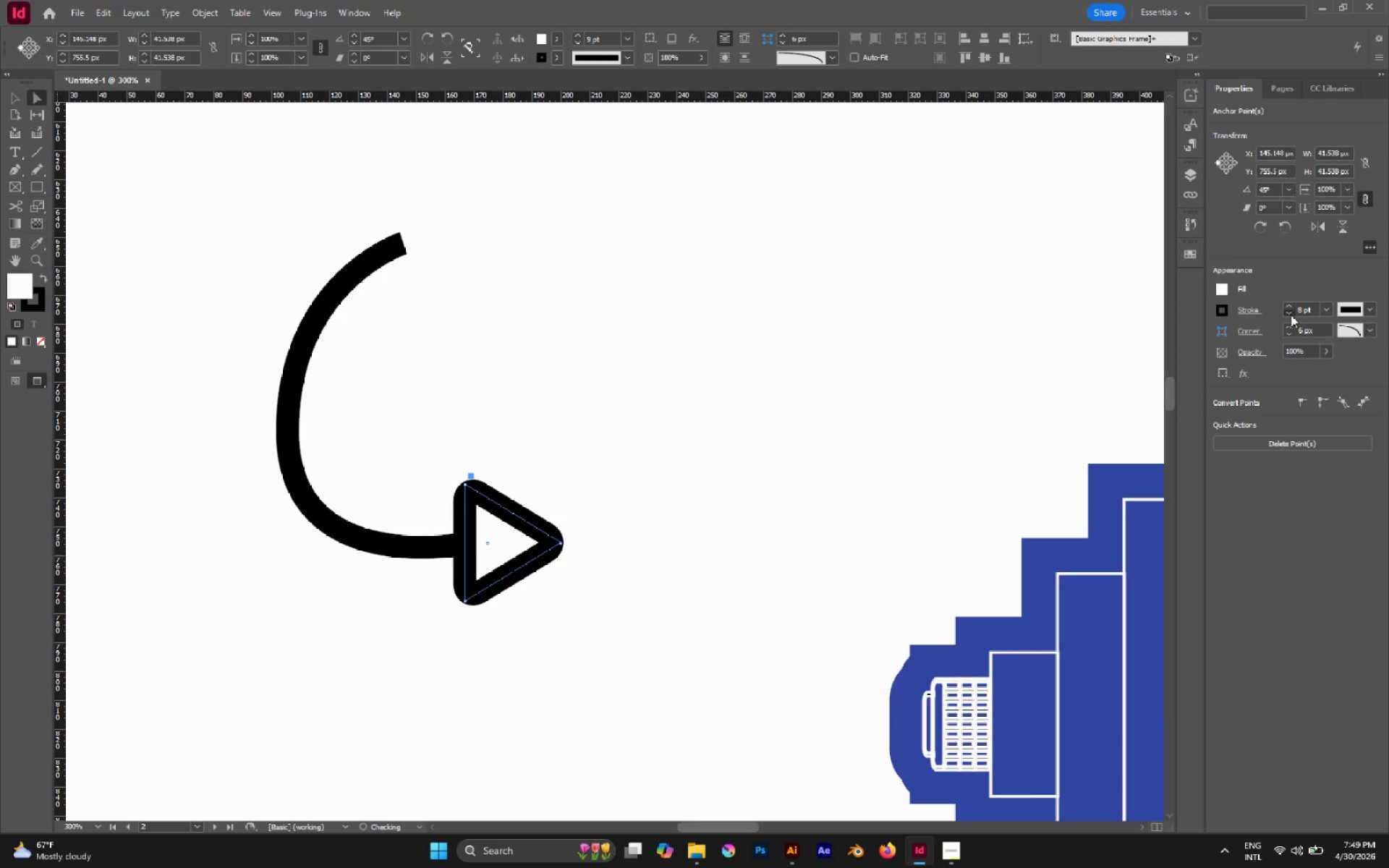 
triple_click([1291, 315])
 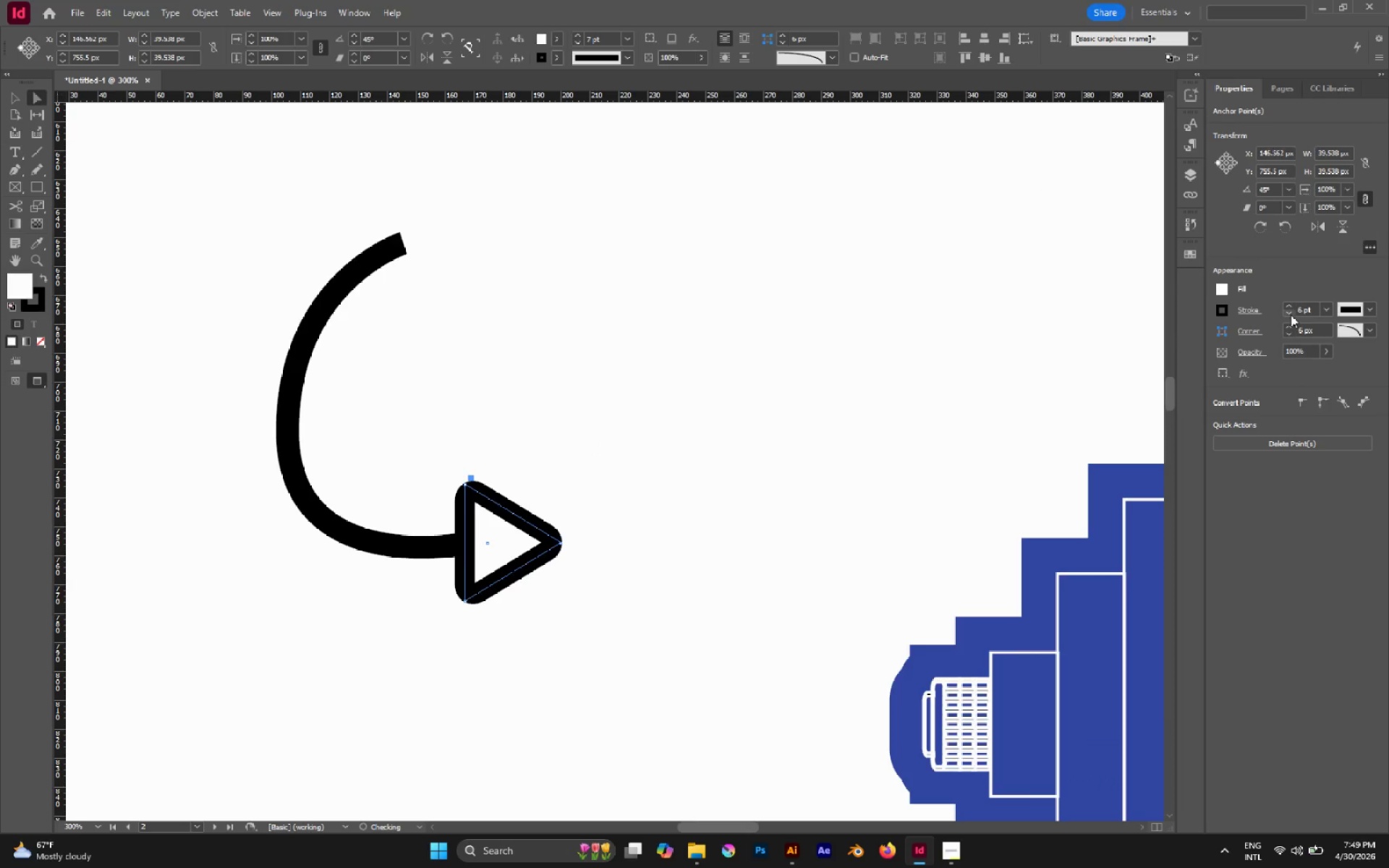 
triple_click([1291, 315])
 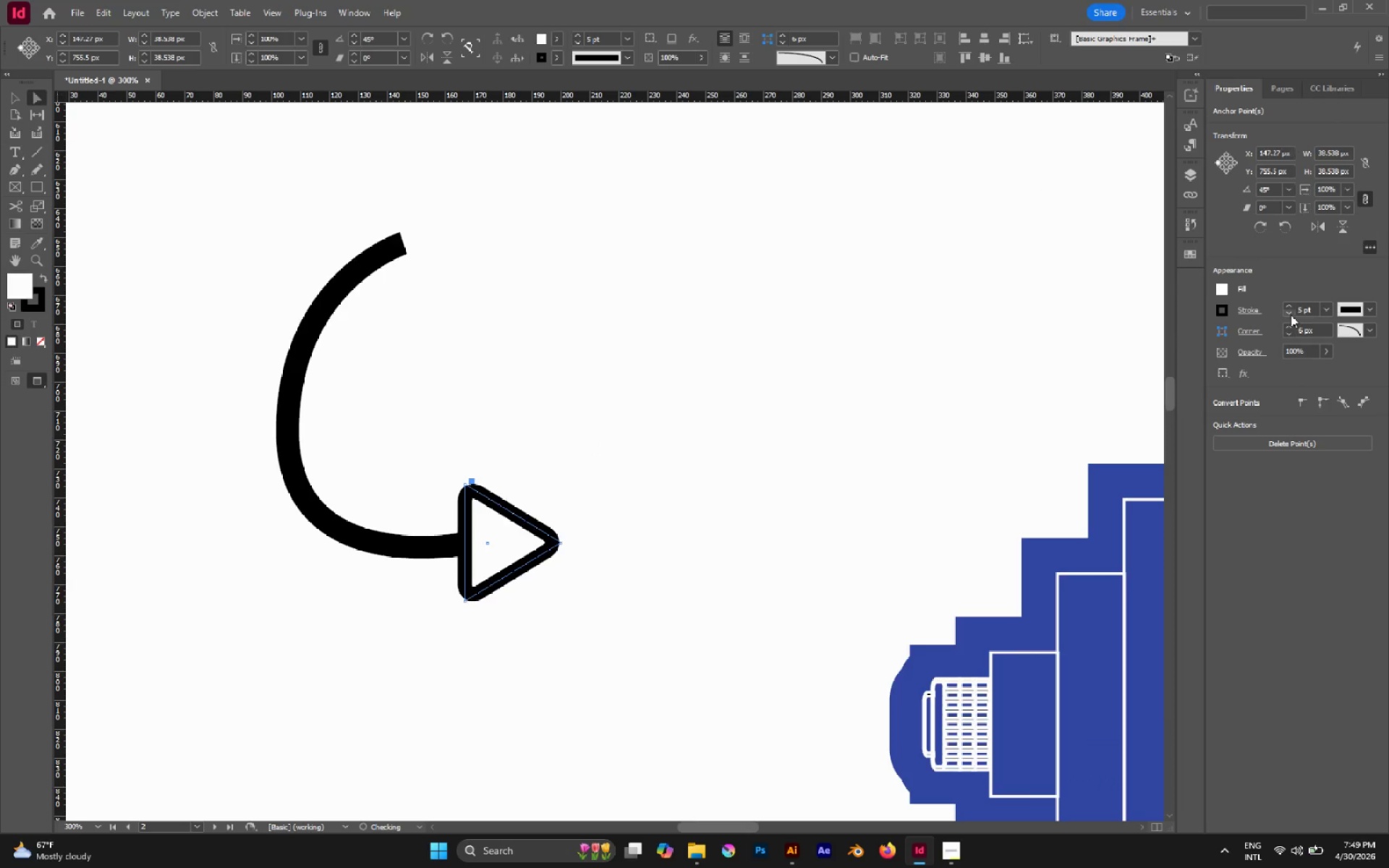 
triple_click([1291, 315])
 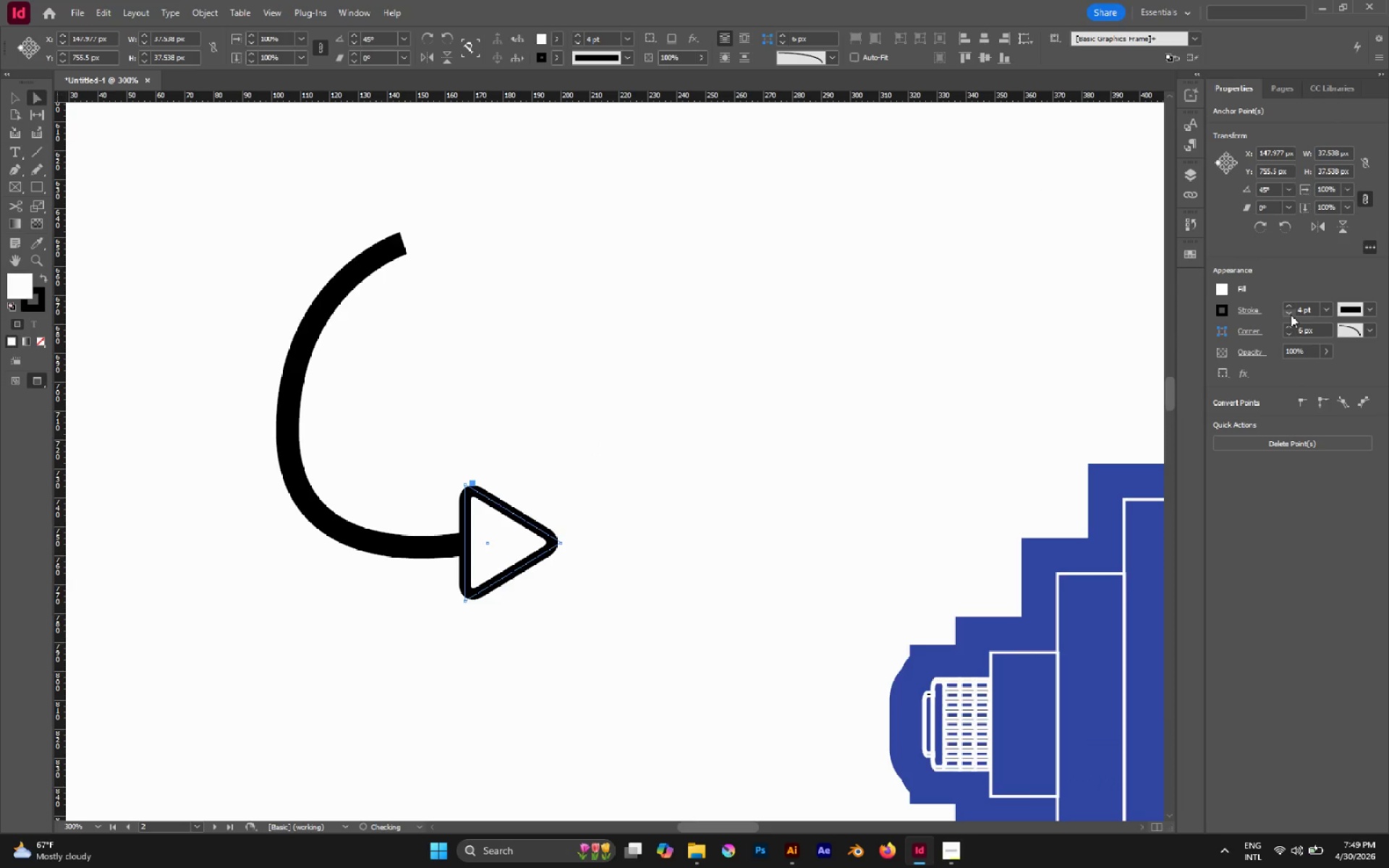 
left_click([1291, 315])
 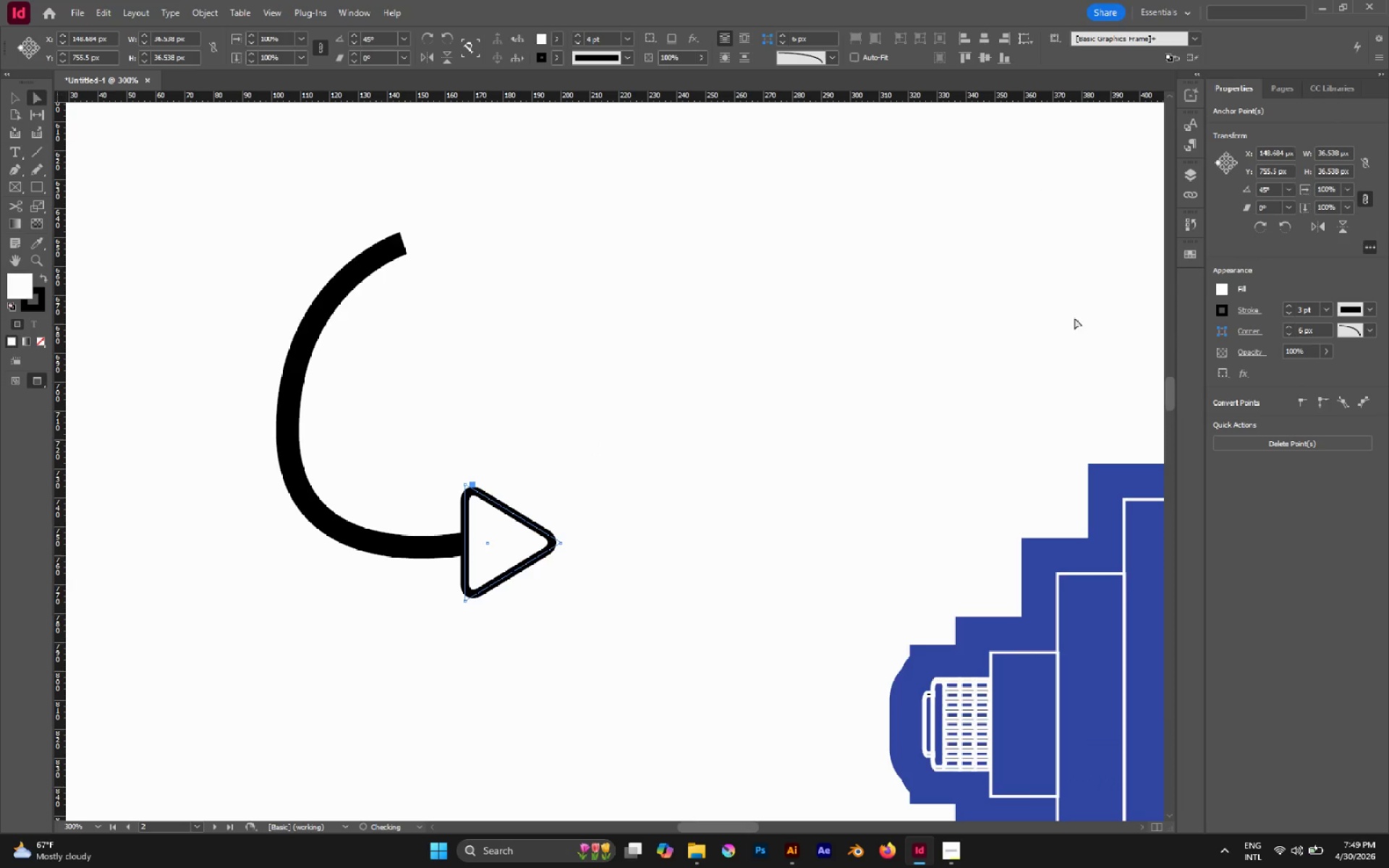 
double_click([894, 318])
 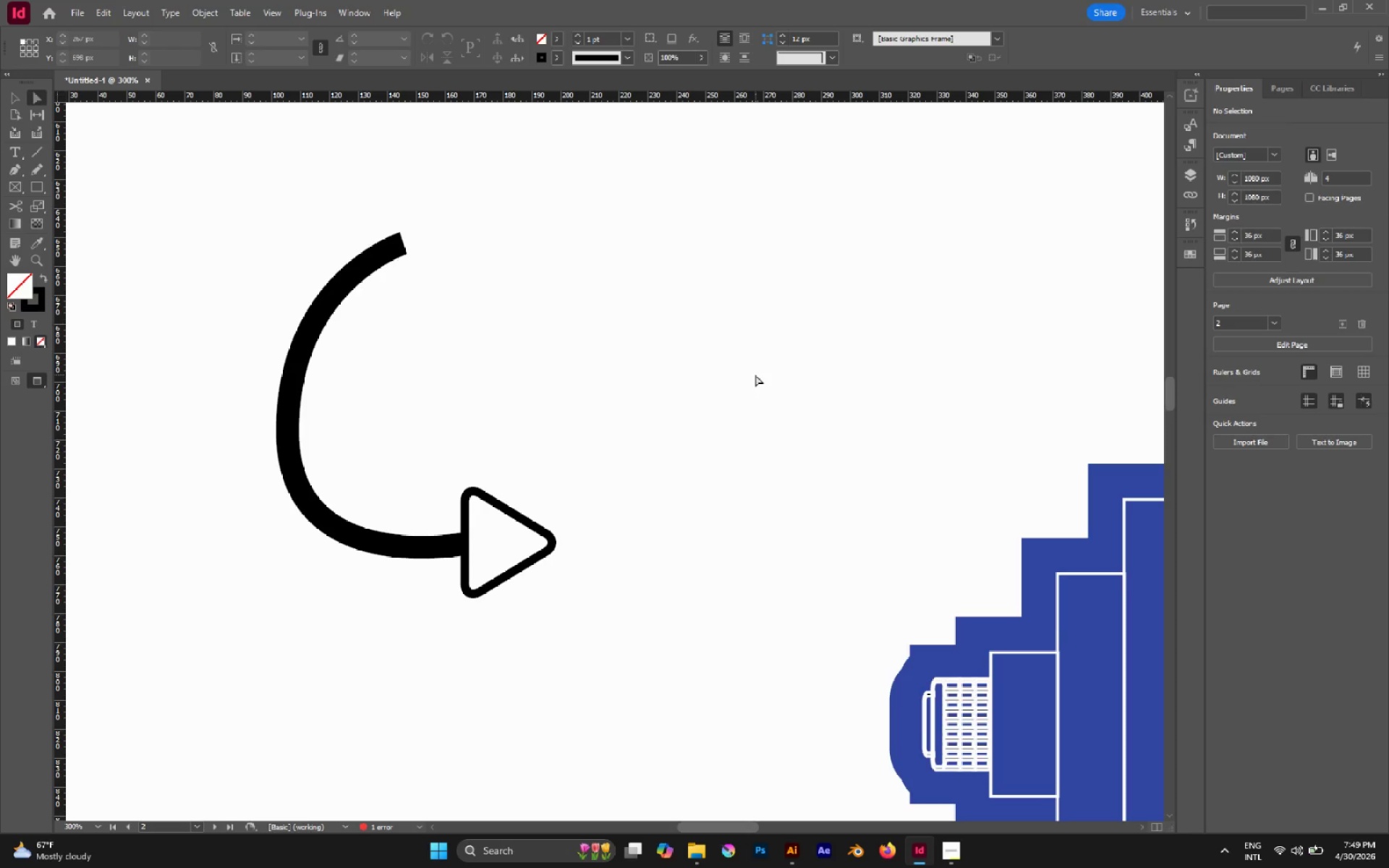 
key(V)
 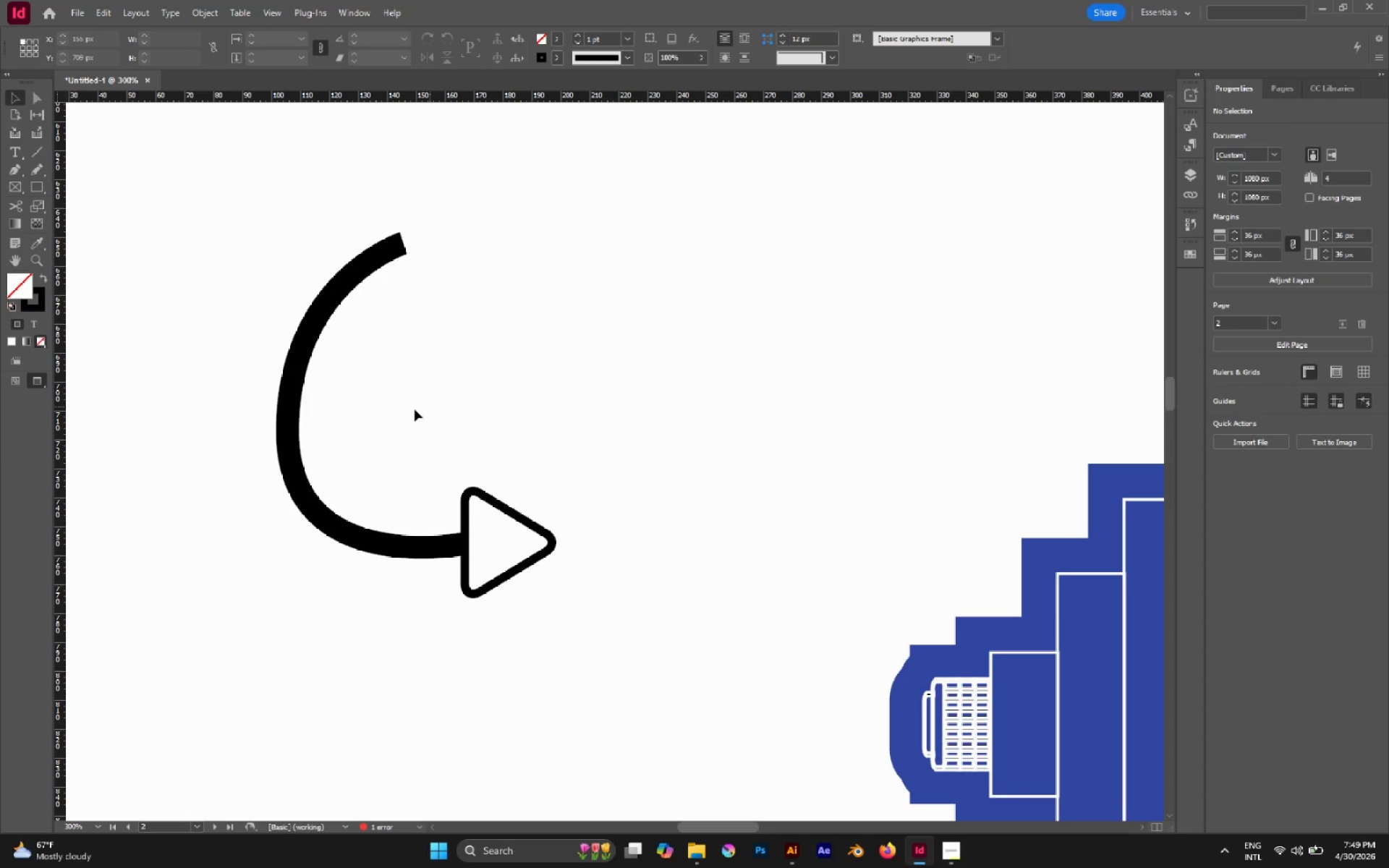 
left_click_drag(start_coordinate=[383, 415], to_coordinate=[656, 635])
 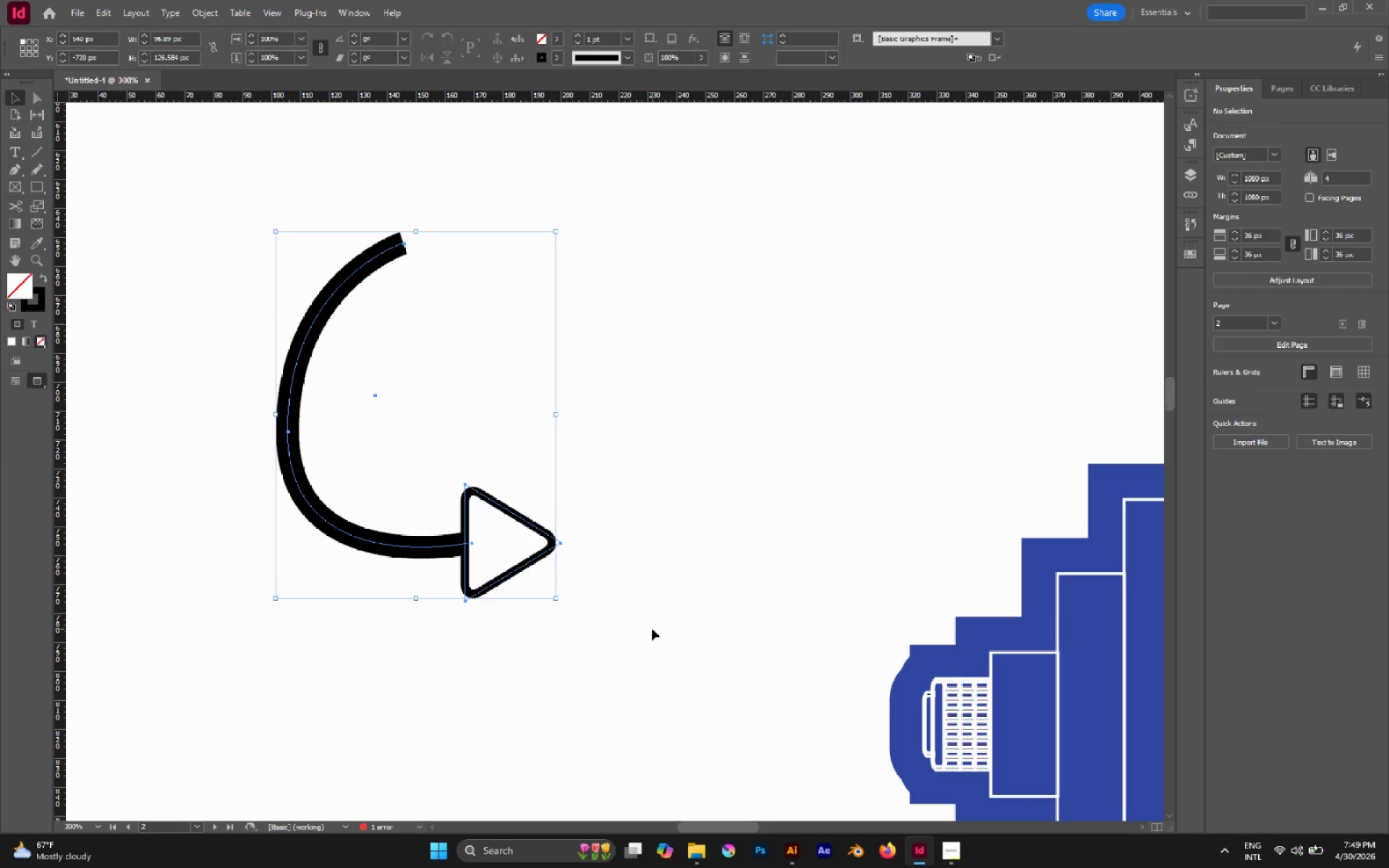 
key(Control+G)
 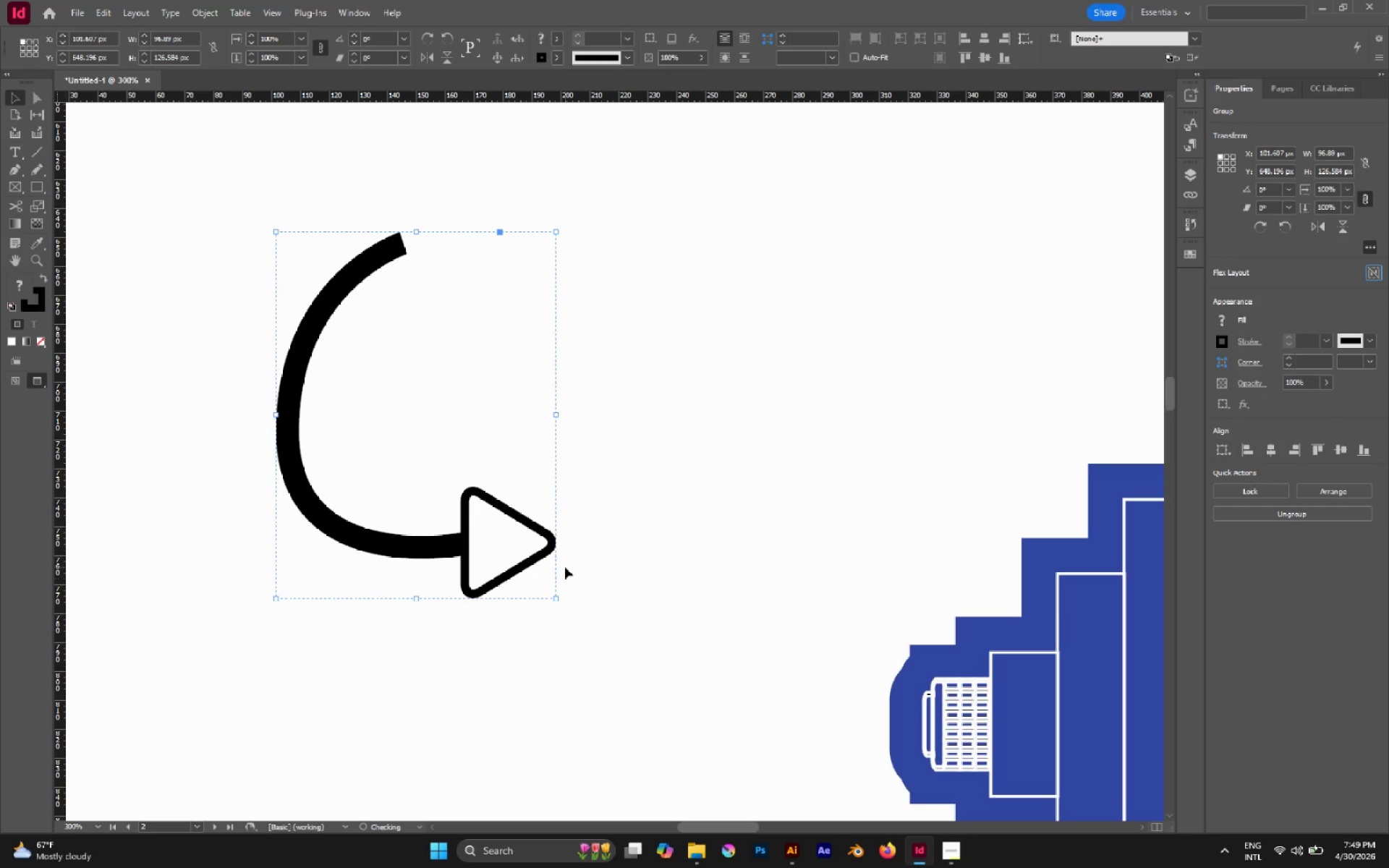 
hold_key(key=AltLeft, duration=0.33)
scroll: coordinate [561, 565], scroll_direction: down, amount: 3.0
 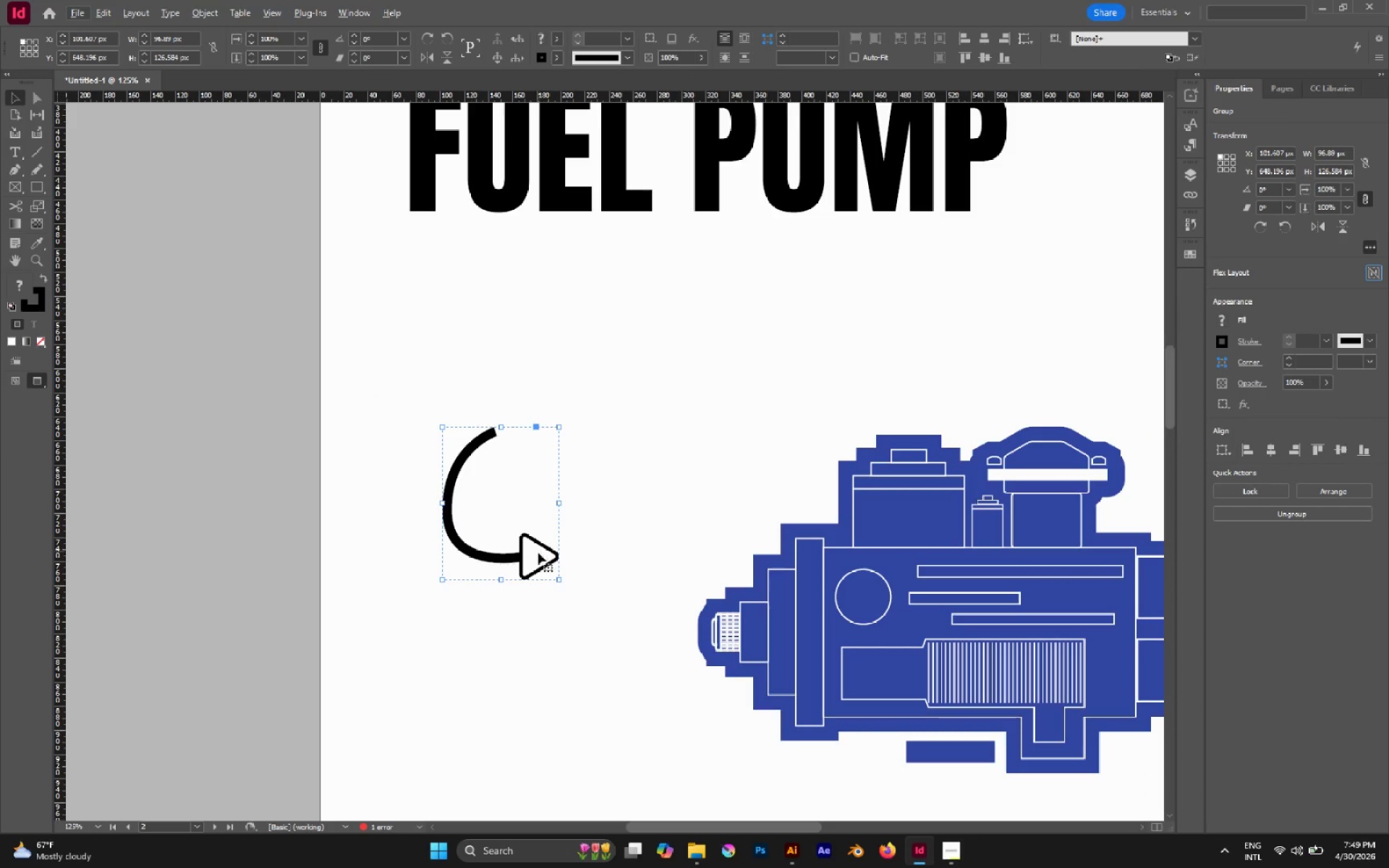 
left_click_drag(start_coordinate=[538, 555], to_coordinate=[670, 631])
 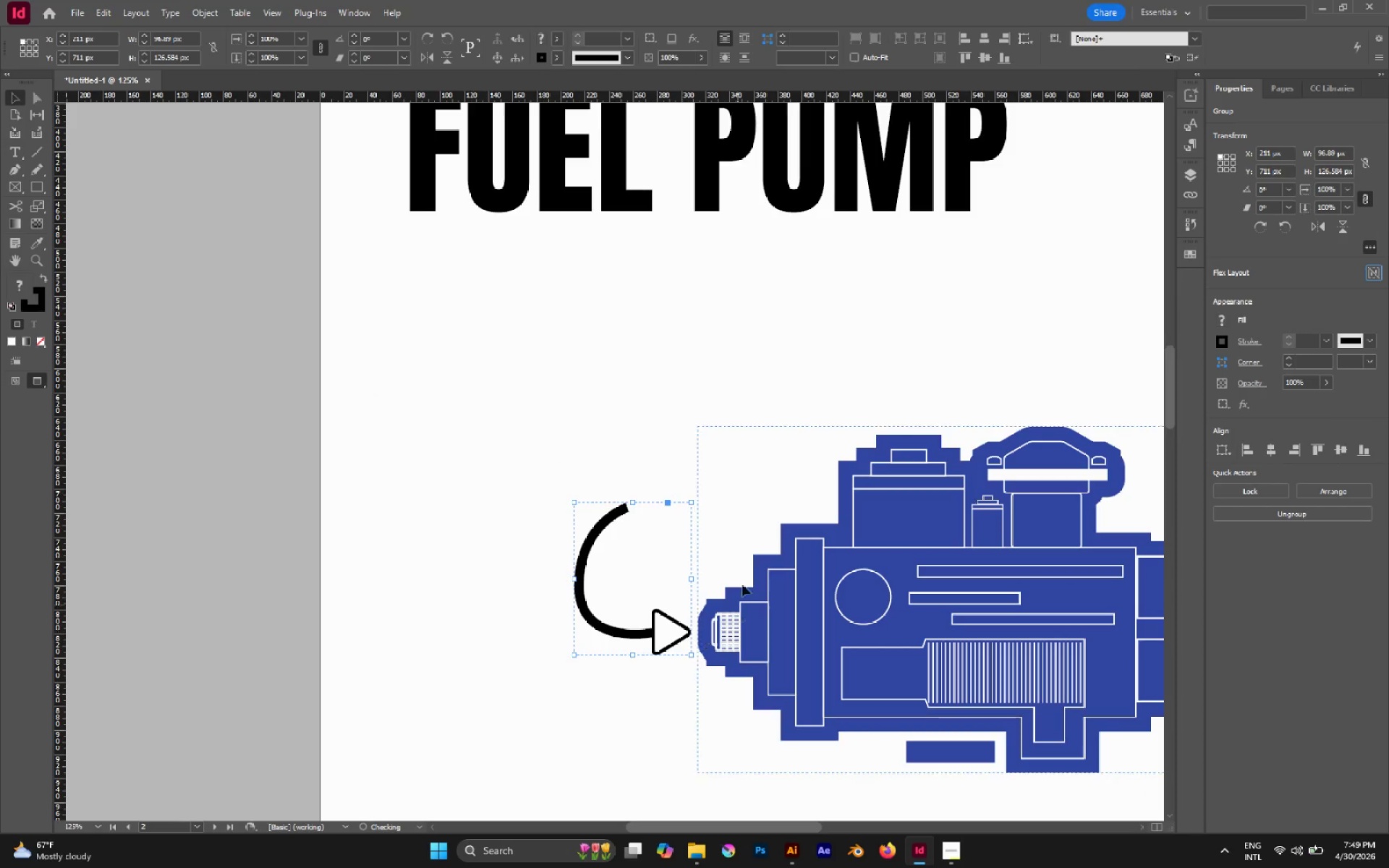 
left_click([744, 556])
 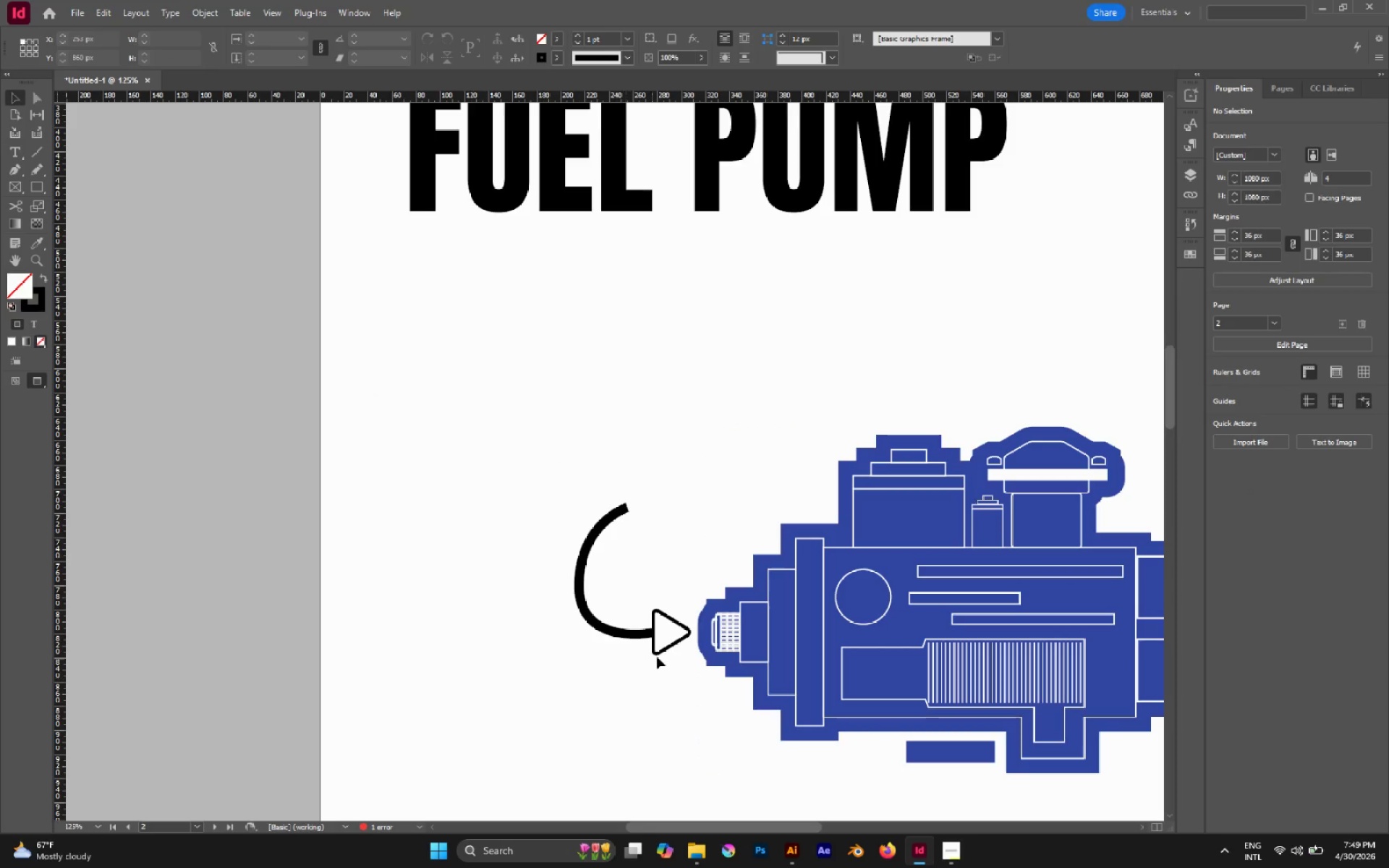 
left_click([660, 652])
 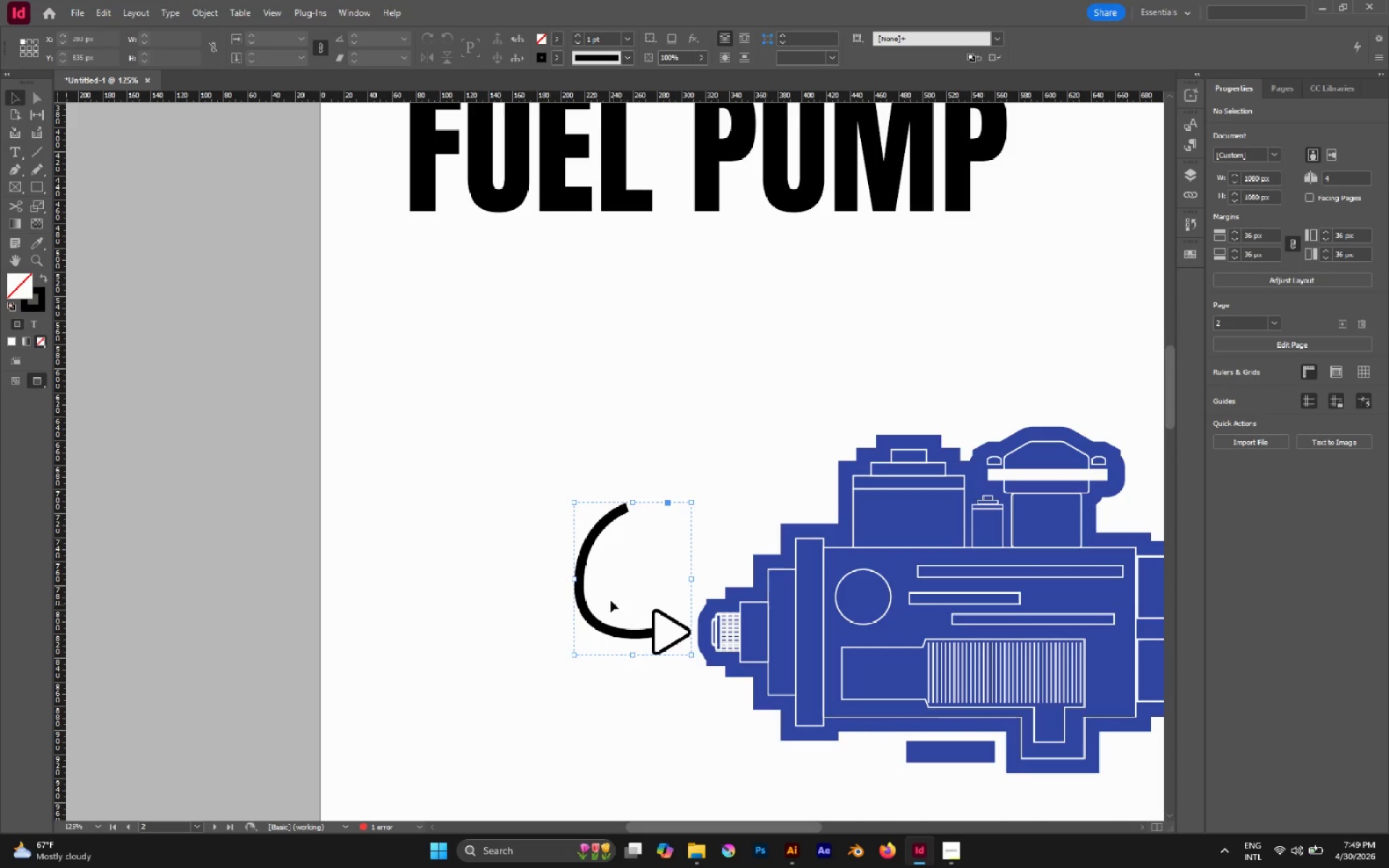 
hold_key(key=ShiftLeft, duration=2.64)
left_click_drag(start_coordinate=[572, 501], to_coordinate=[600, 531])
 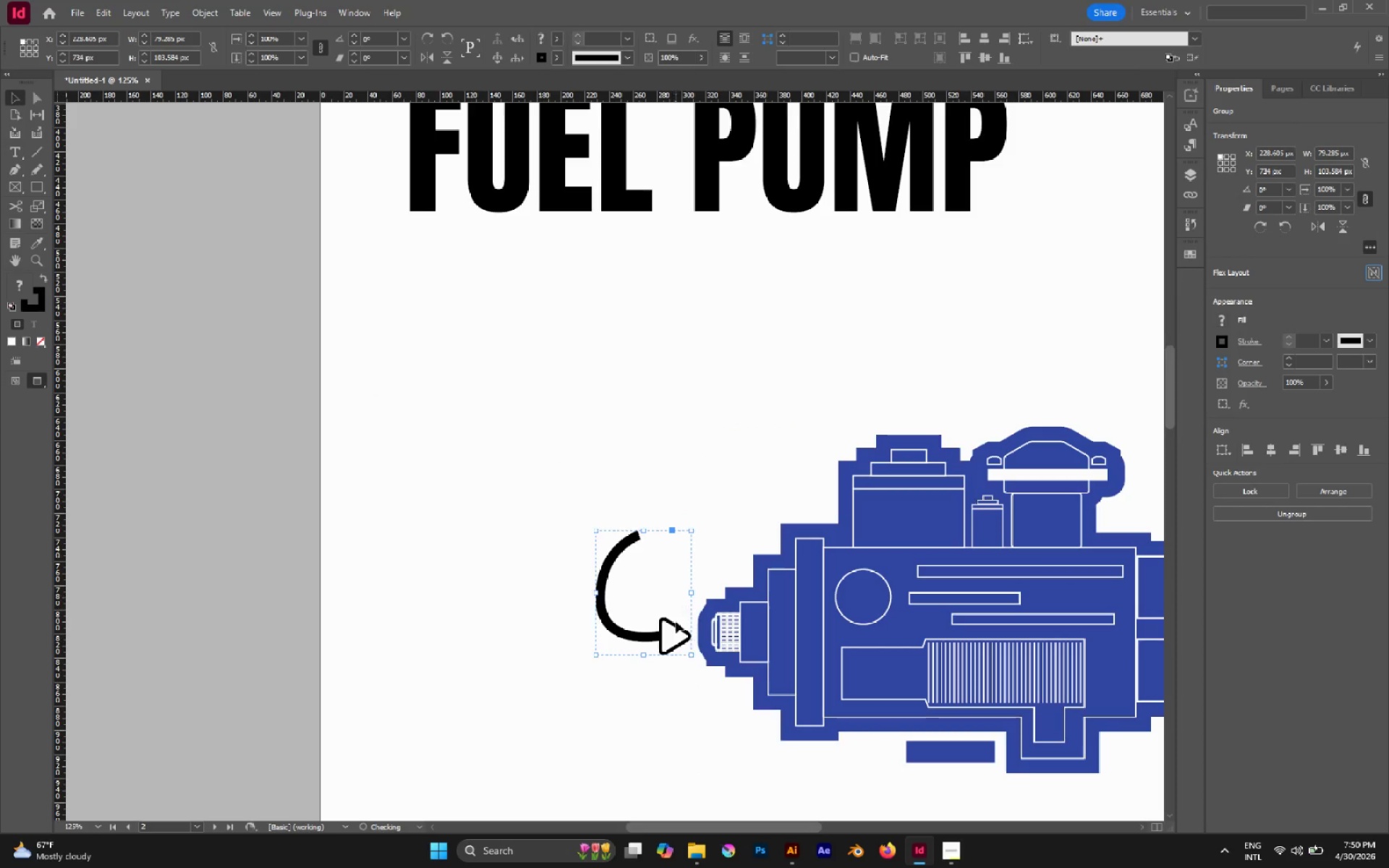 
left_click_drag(start_coordinate=[676, 634], to_coordinate=[679, 629])
 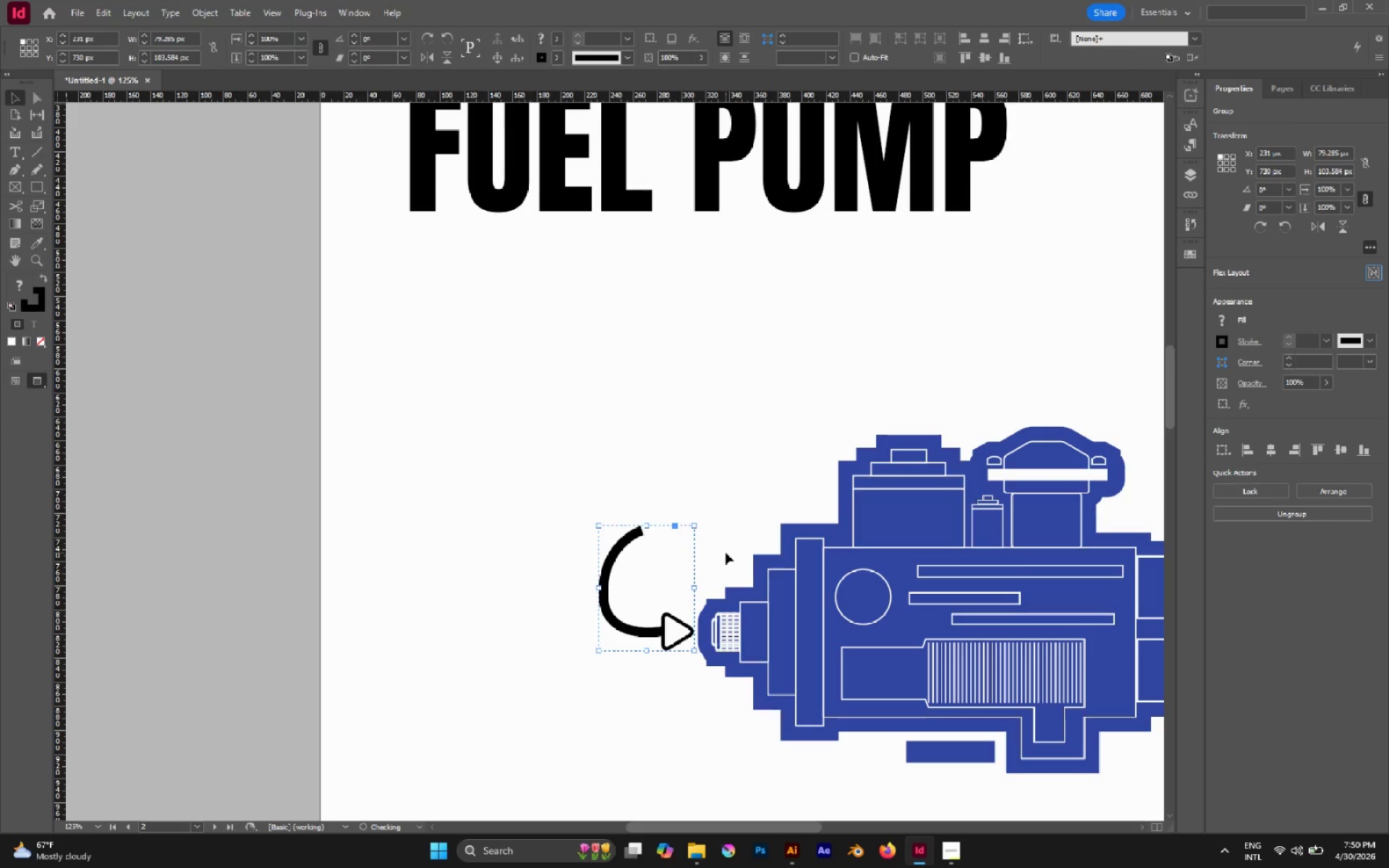 
left_click([726, 553])
 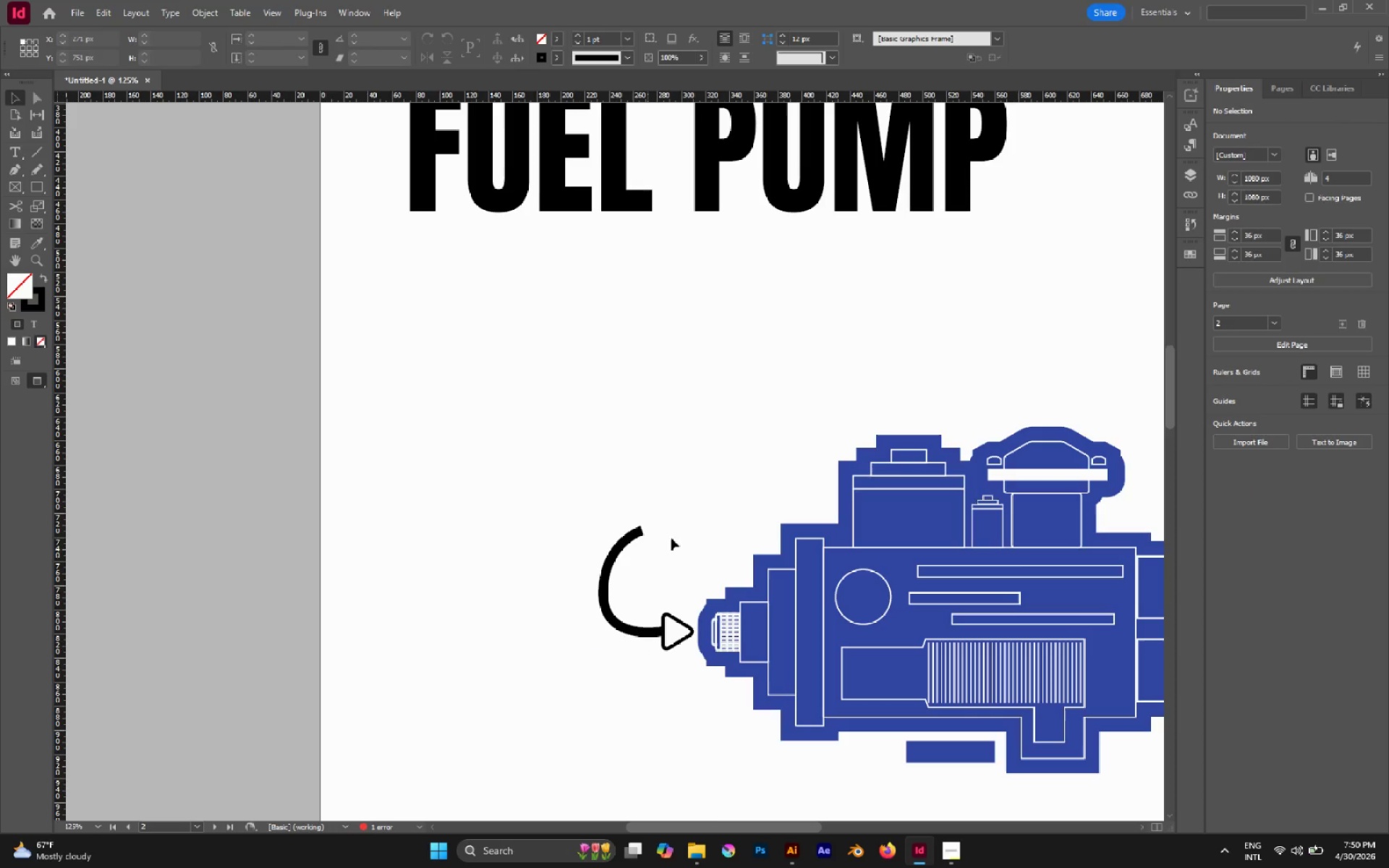 
hold_key(key=Space, duration=0.42)
 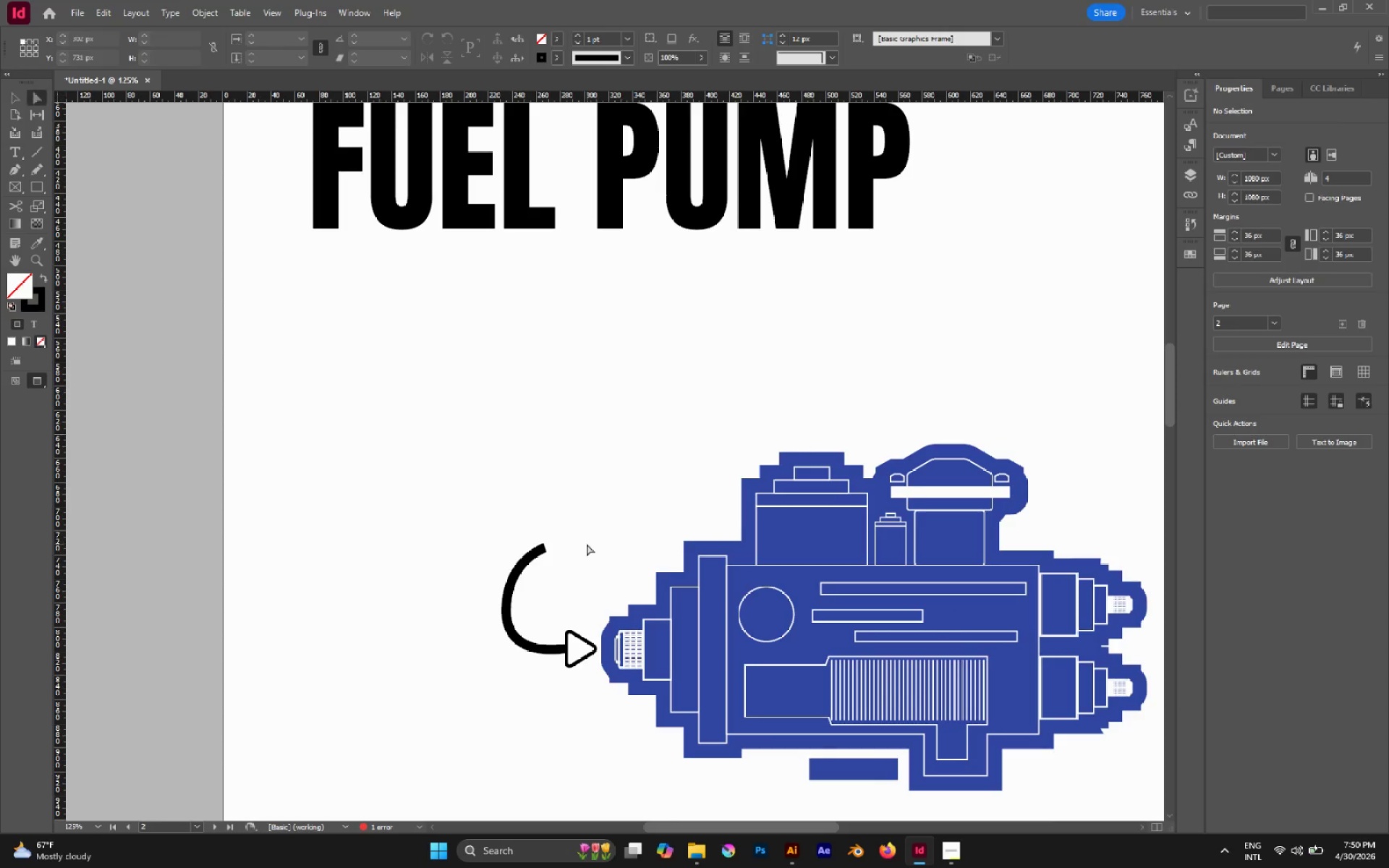 
left_click_drag(start_coordinate=[736, 502], to_coordinate=[640, 519])
 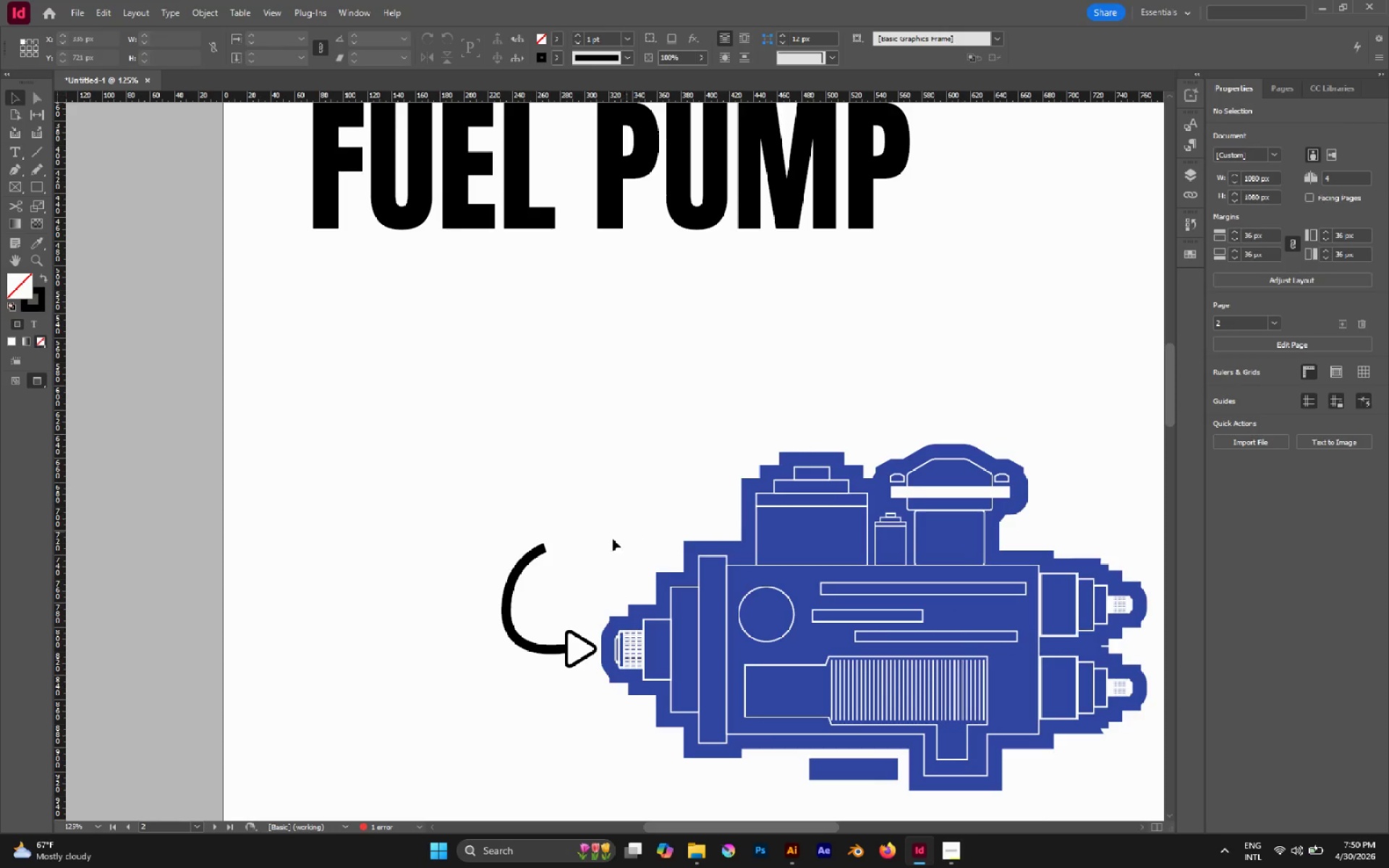 
type(aa)
 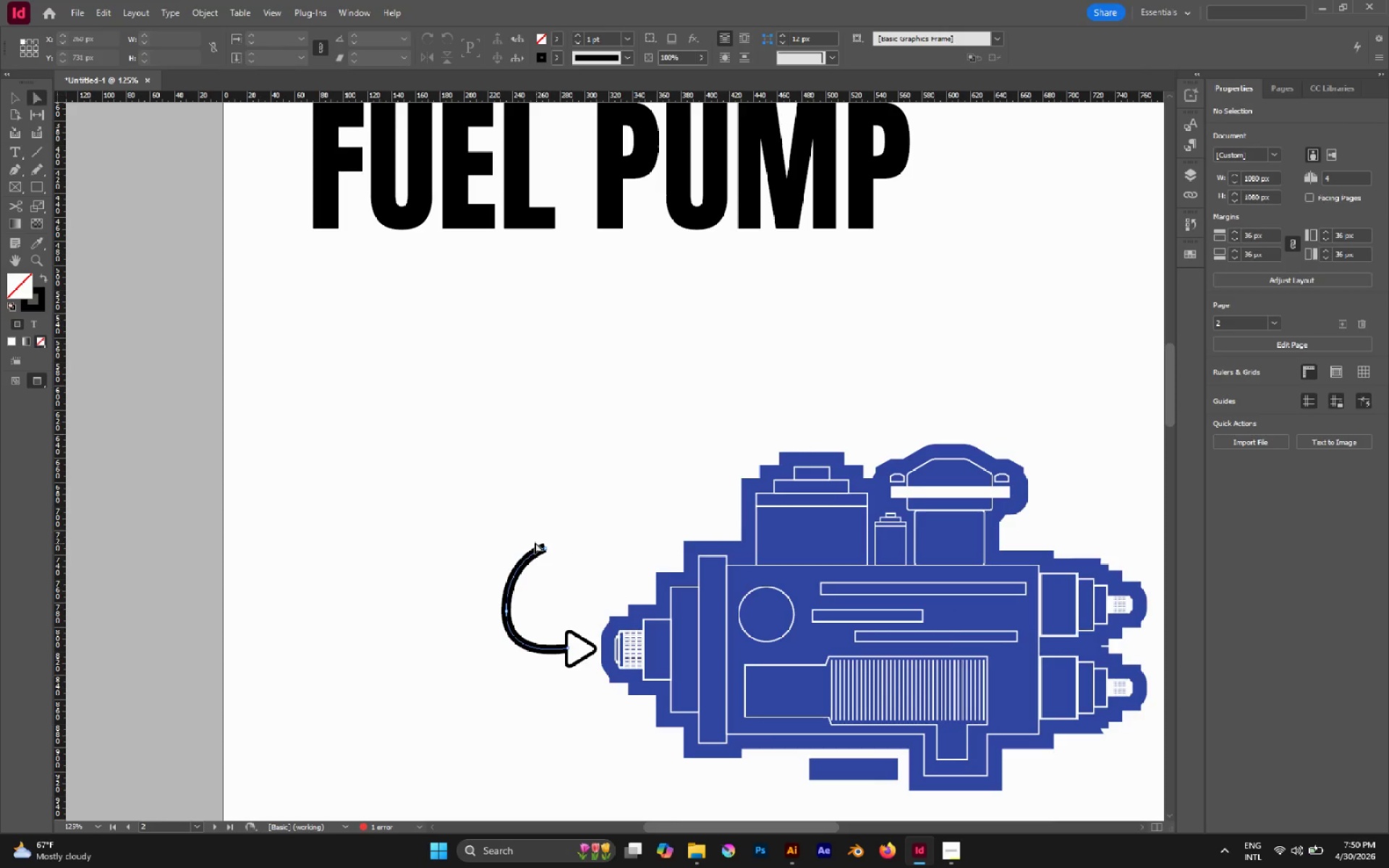 
hold_key(key=AltLeft, duration=0.72)
left_click_drag(start_coordinate=[525, 533], to_coordinate=[619, 641])
 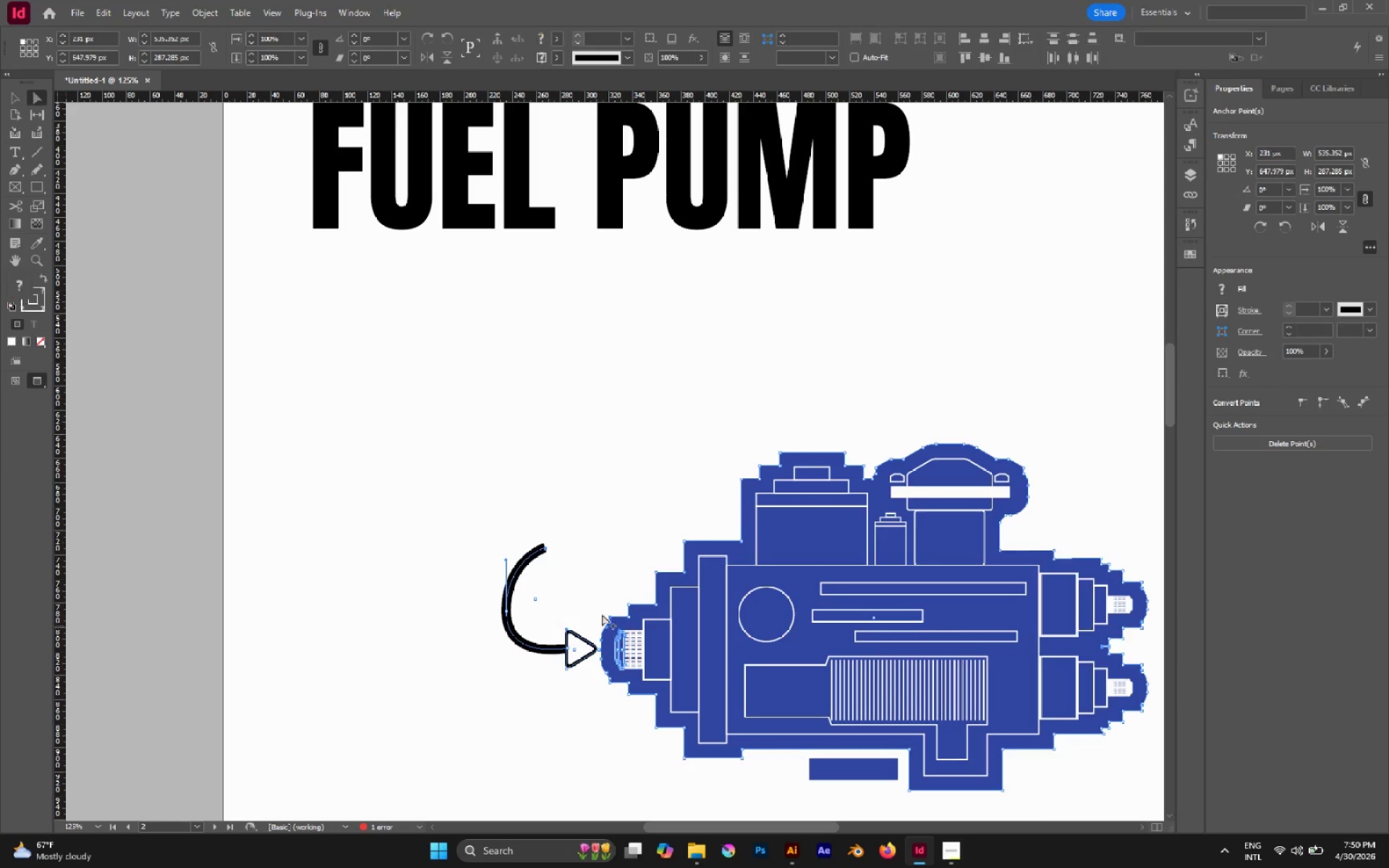 
left_click([566, 532])
 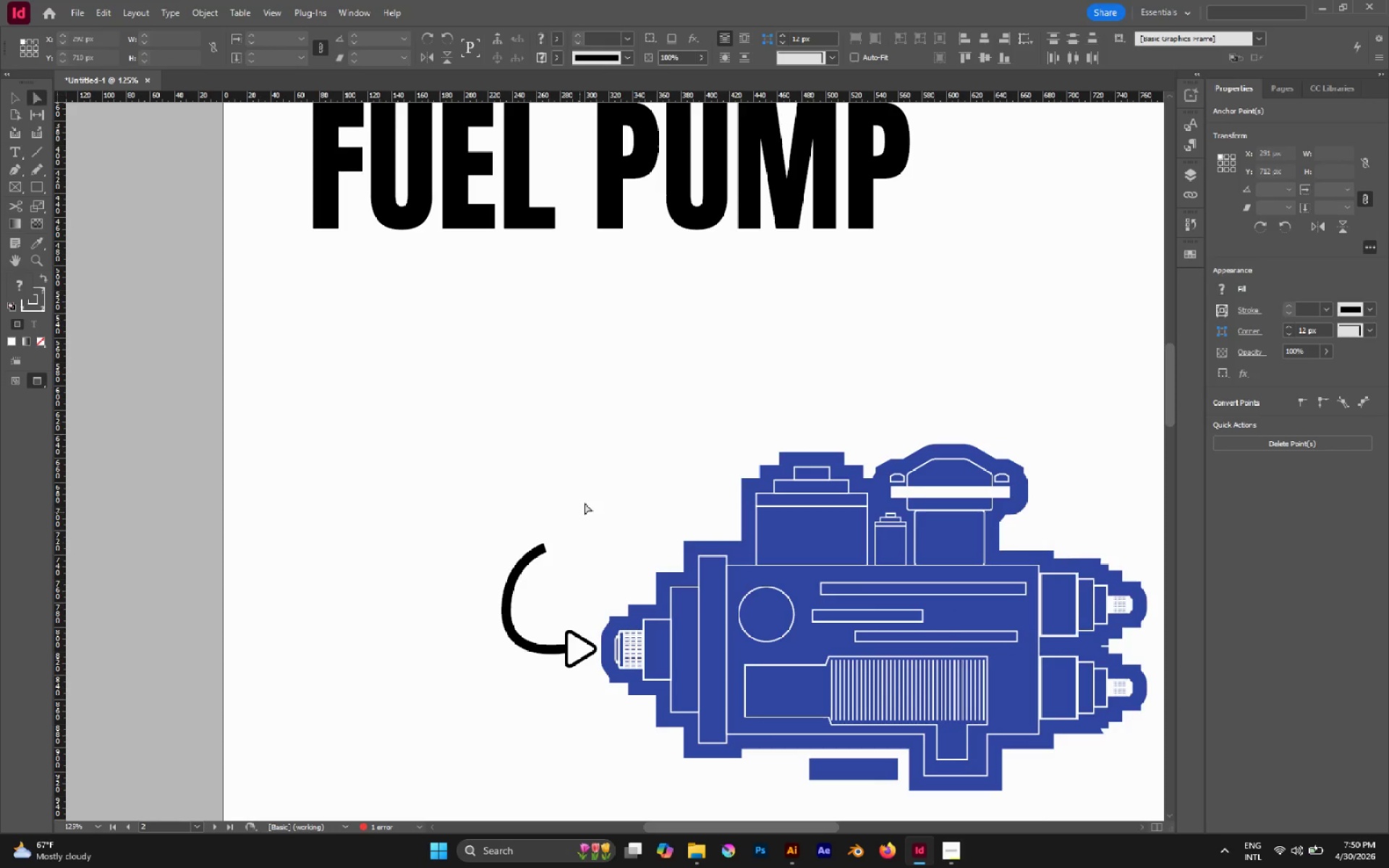 
hold_key(key=AltLeft, duration=1.02)
left_click_drag(start_coordinate=[587, 498], to_coordinate=[536, 580])
 